 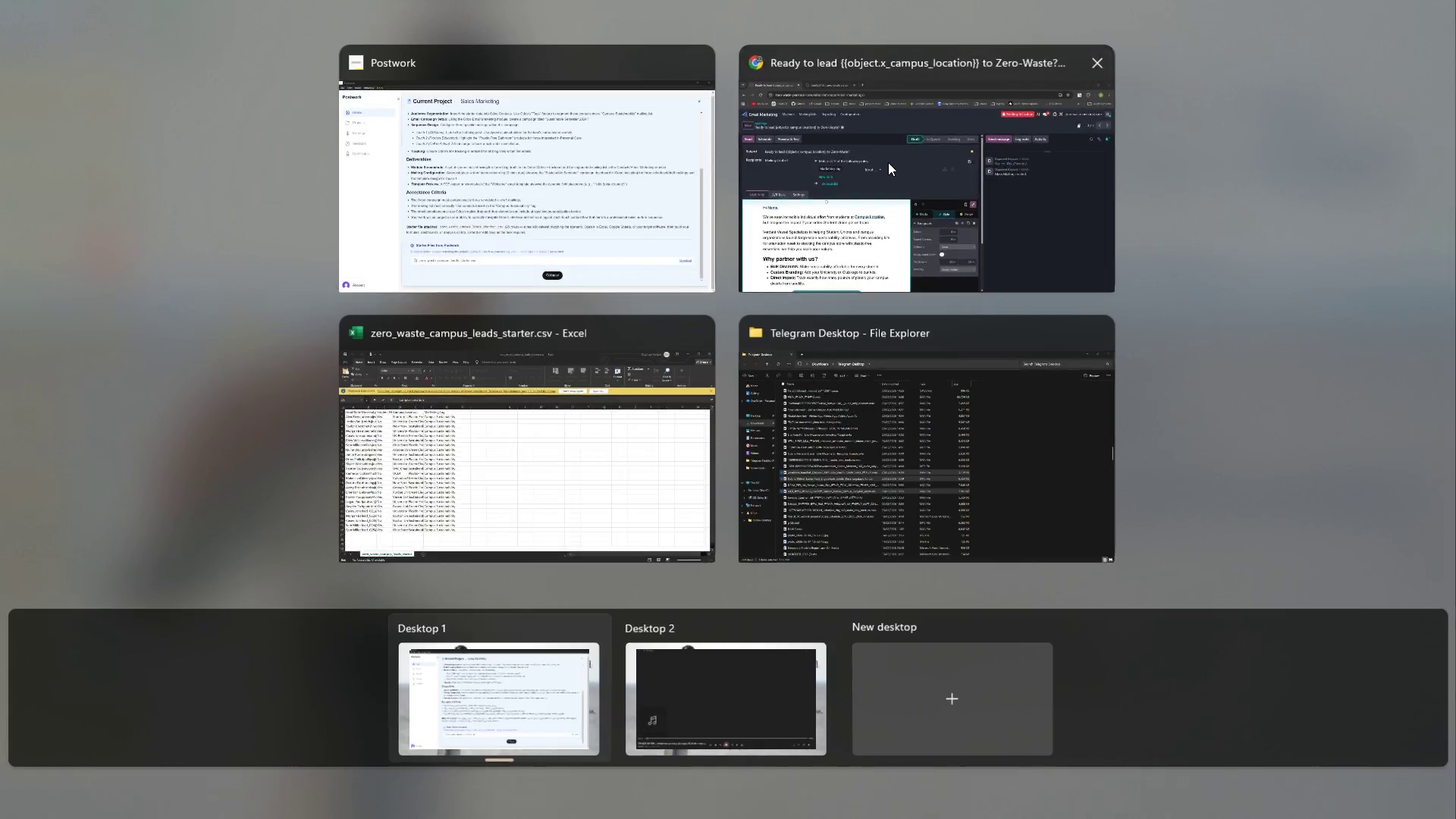 
mouse_move([466, 335])
 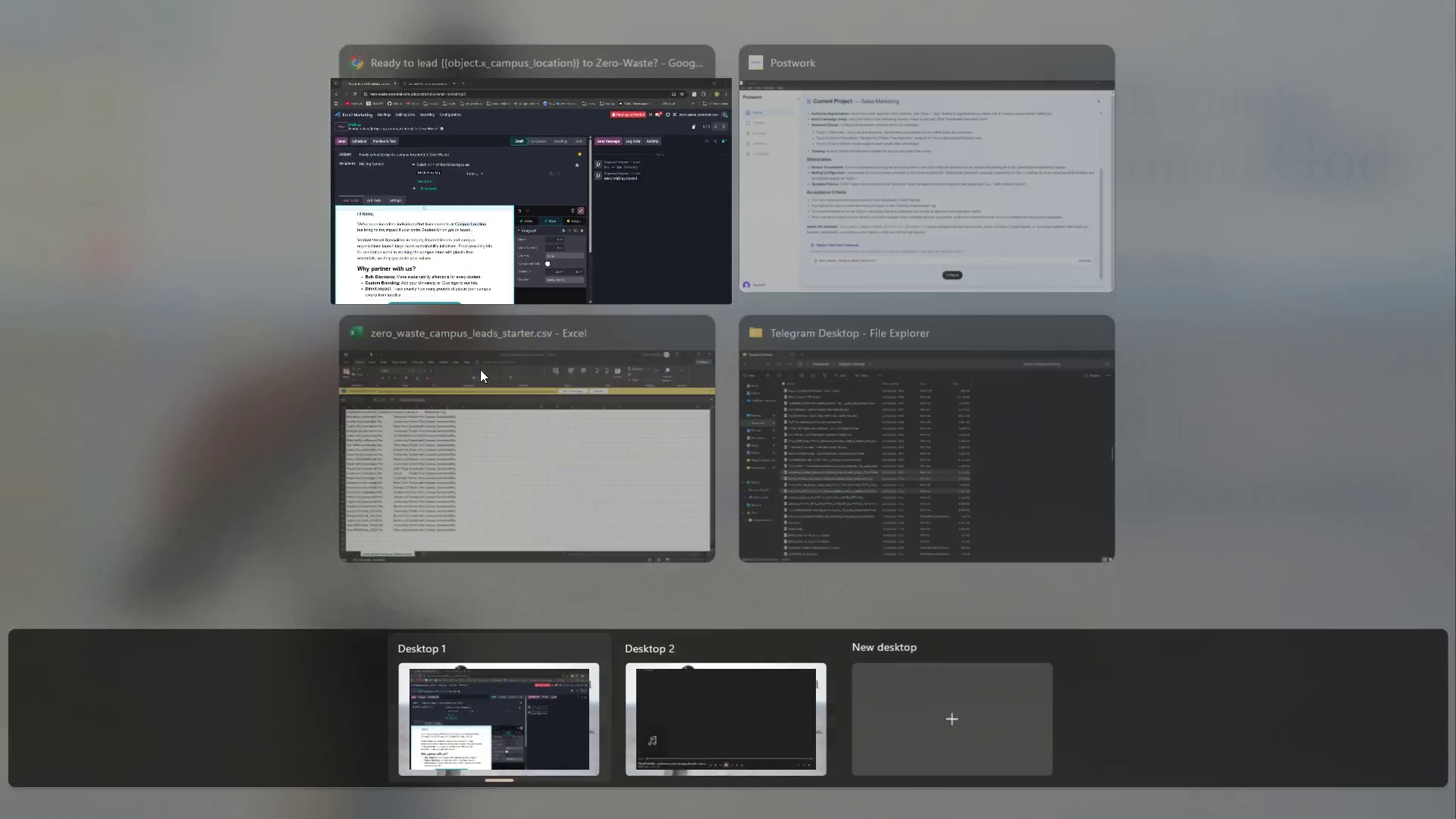 
left_click([574, 472])
 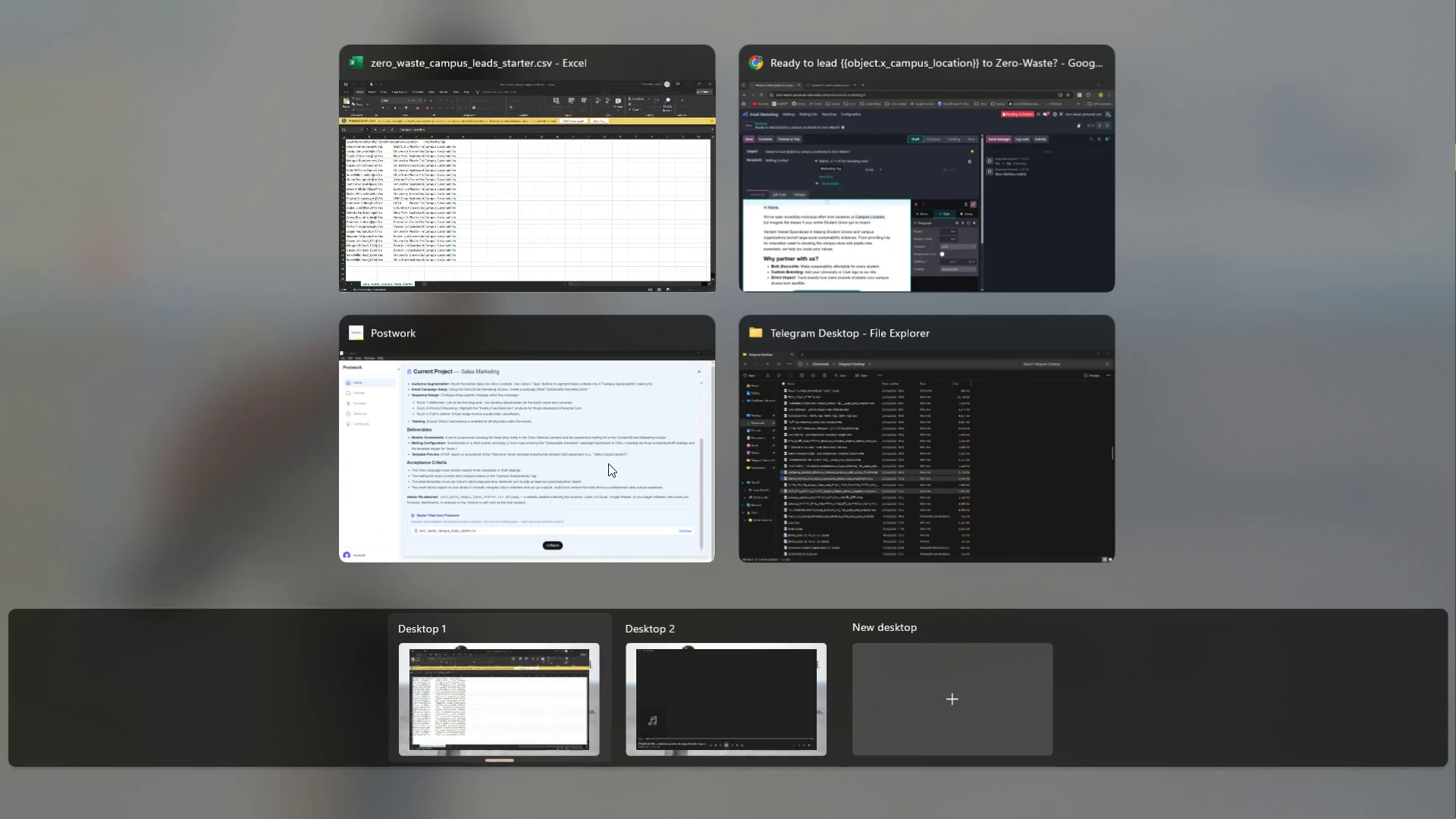 
wait(7.0)
 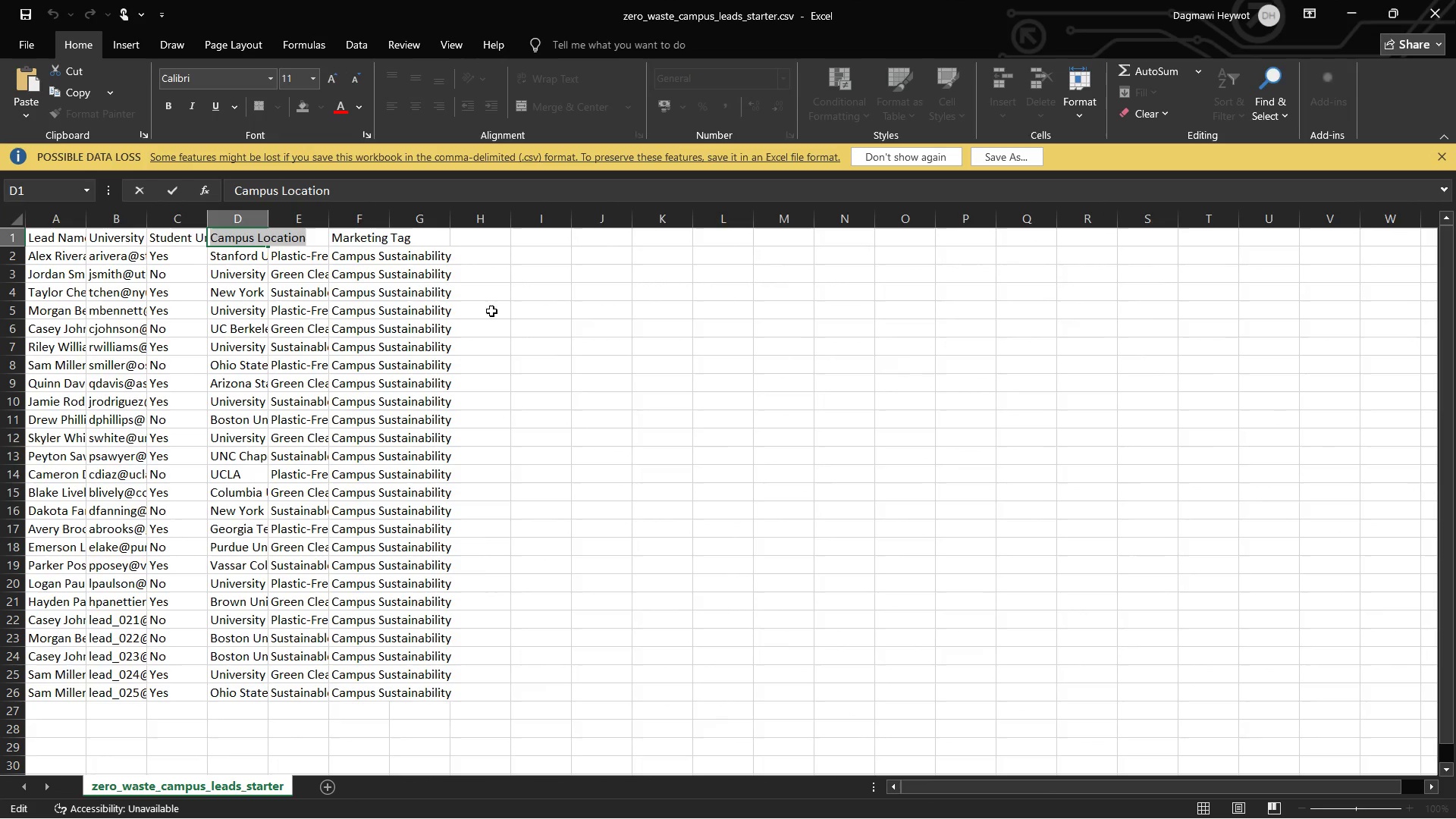 
left_click([668, 215])
 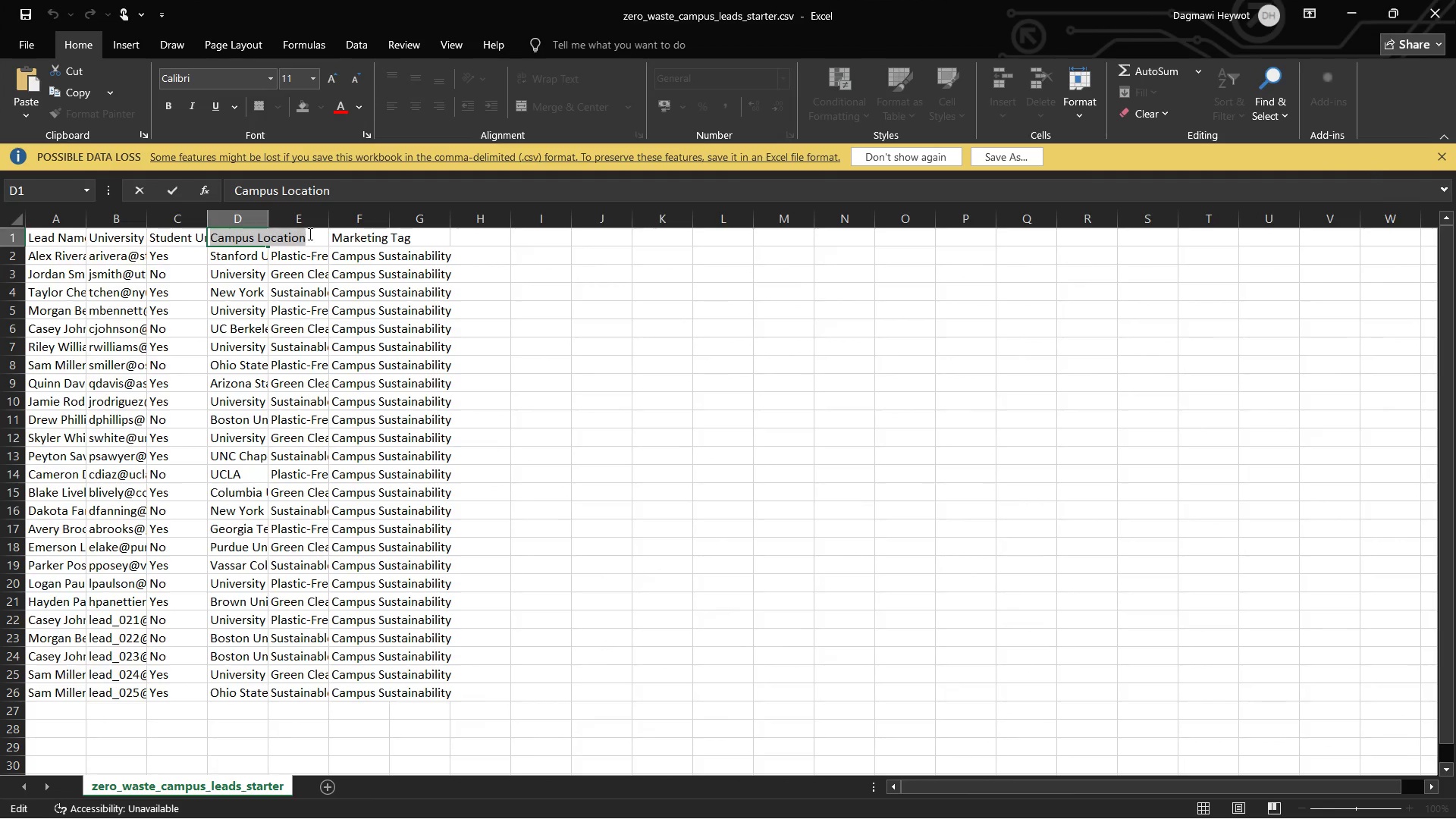 
left_click([324, 240])
 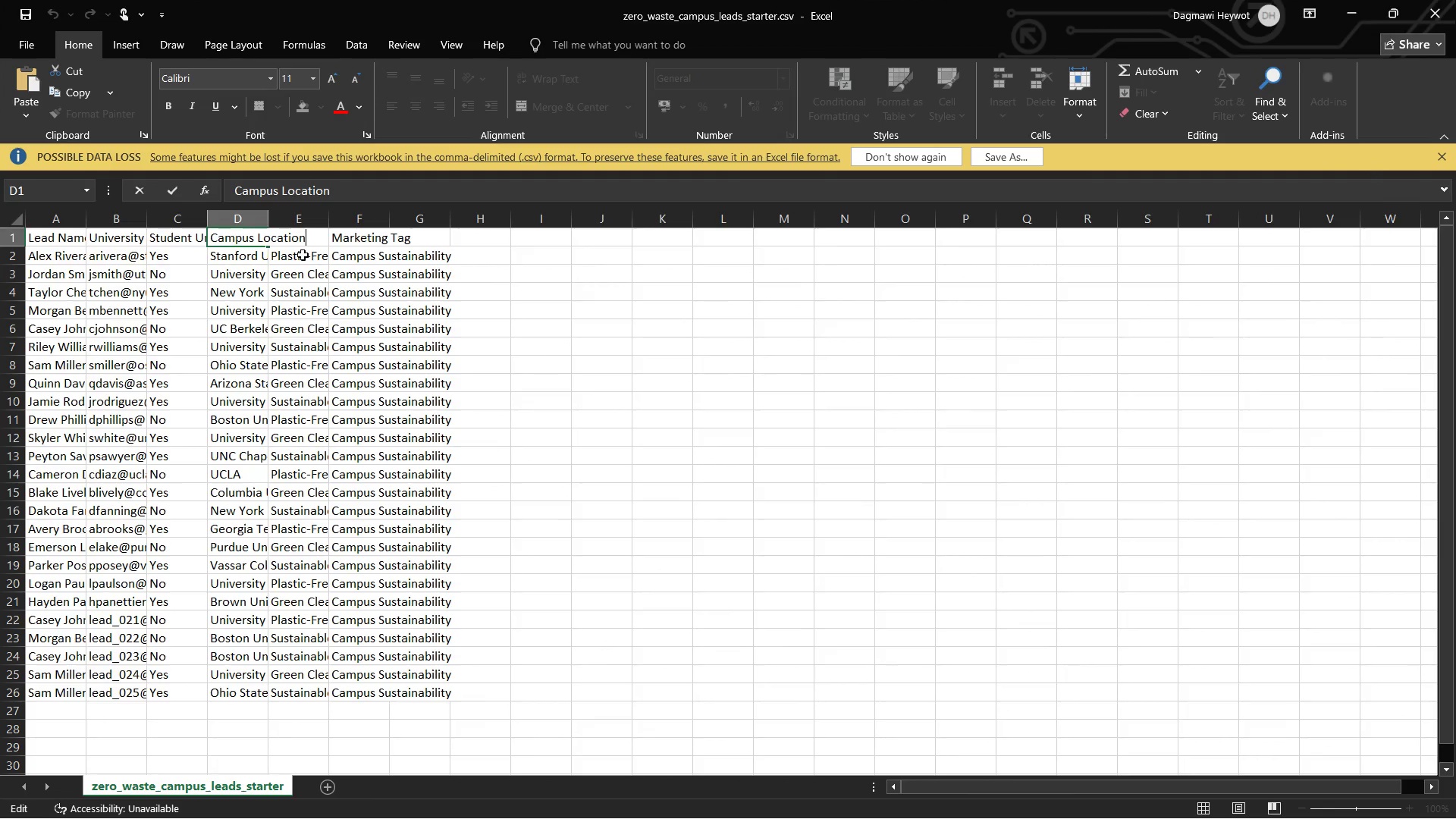 
double_click([302, 254])
 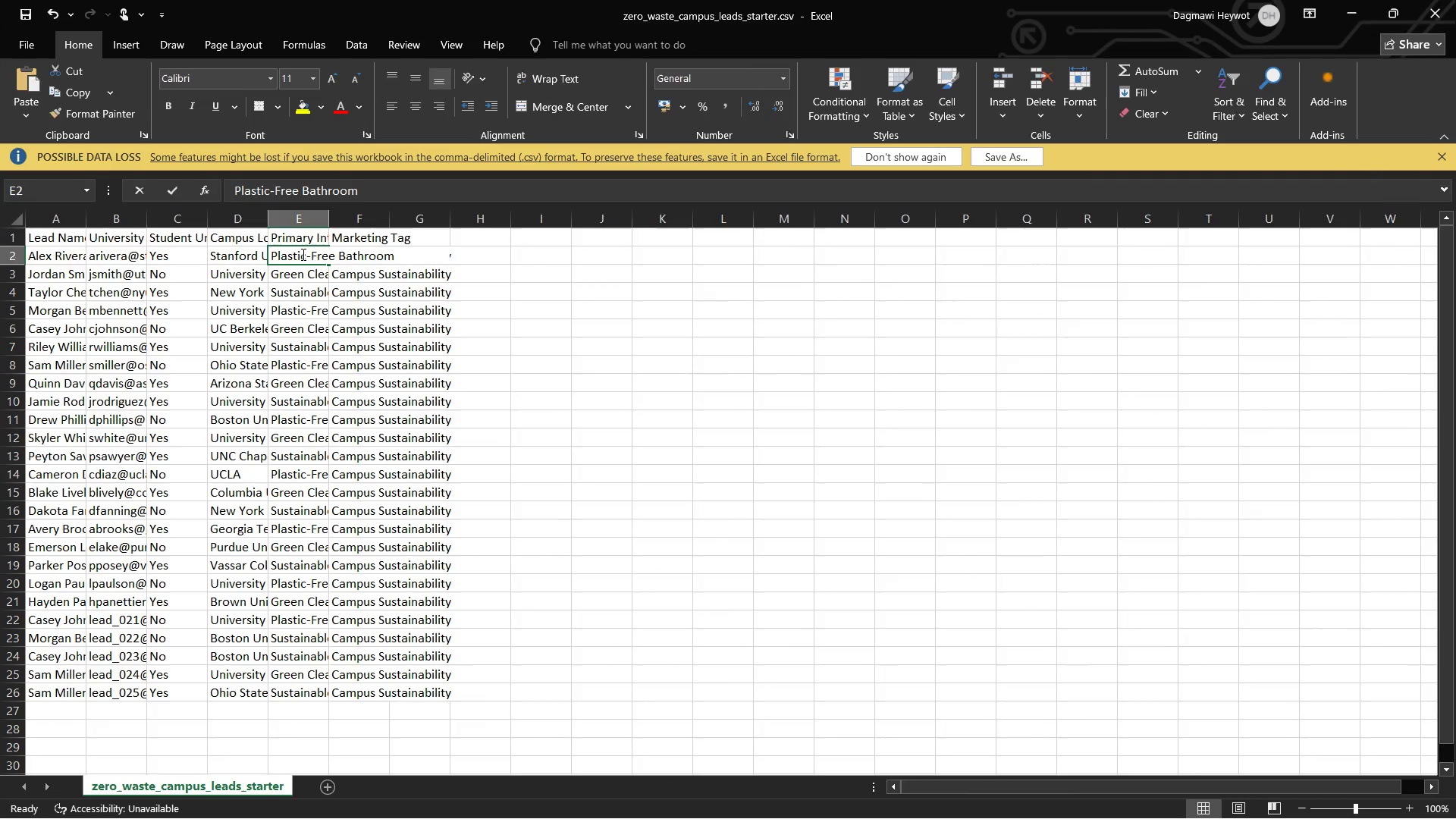 
triple_click([302, 254])
 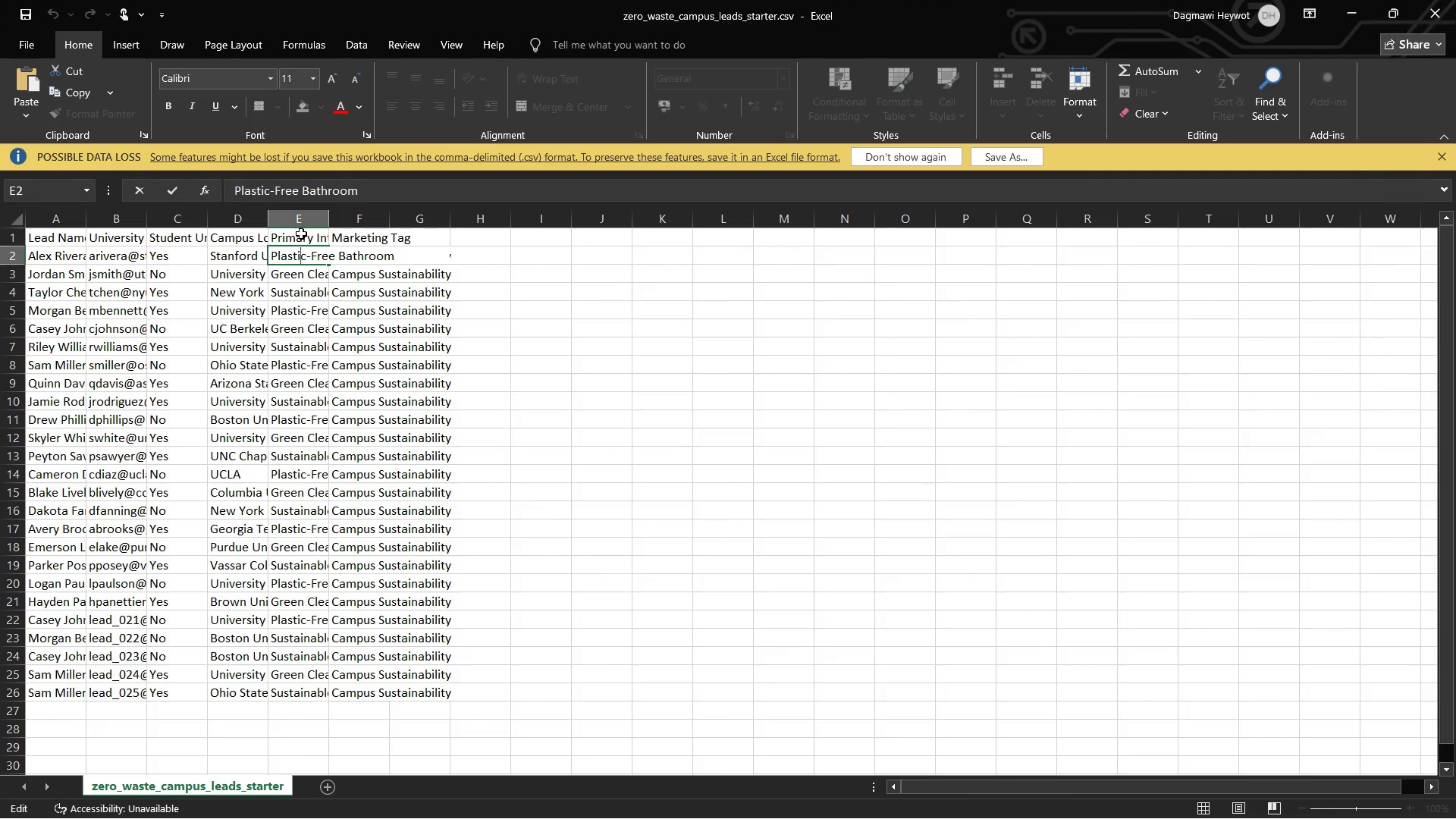 
double_click([301, 234])
 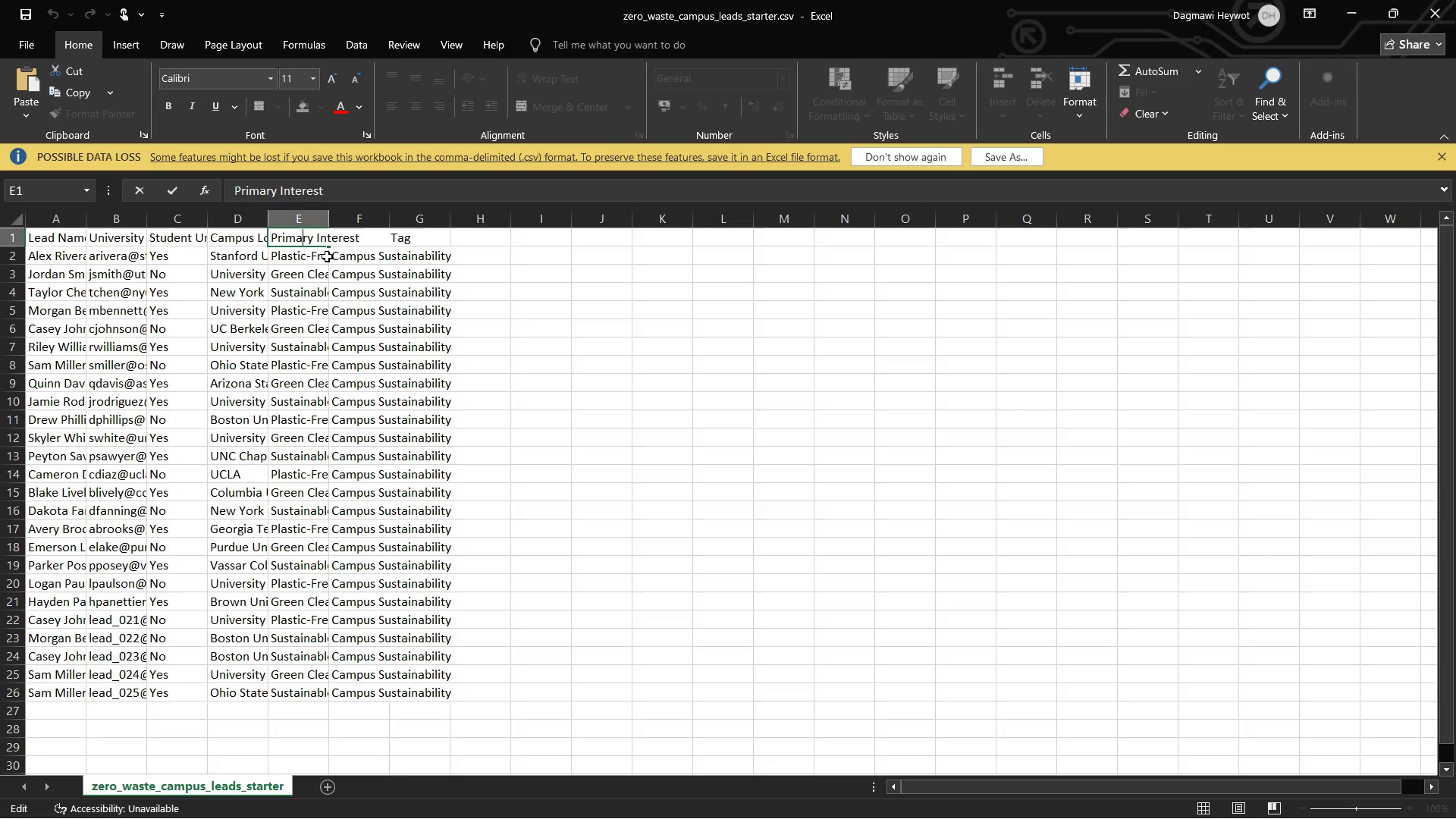 
wait(7.34)
 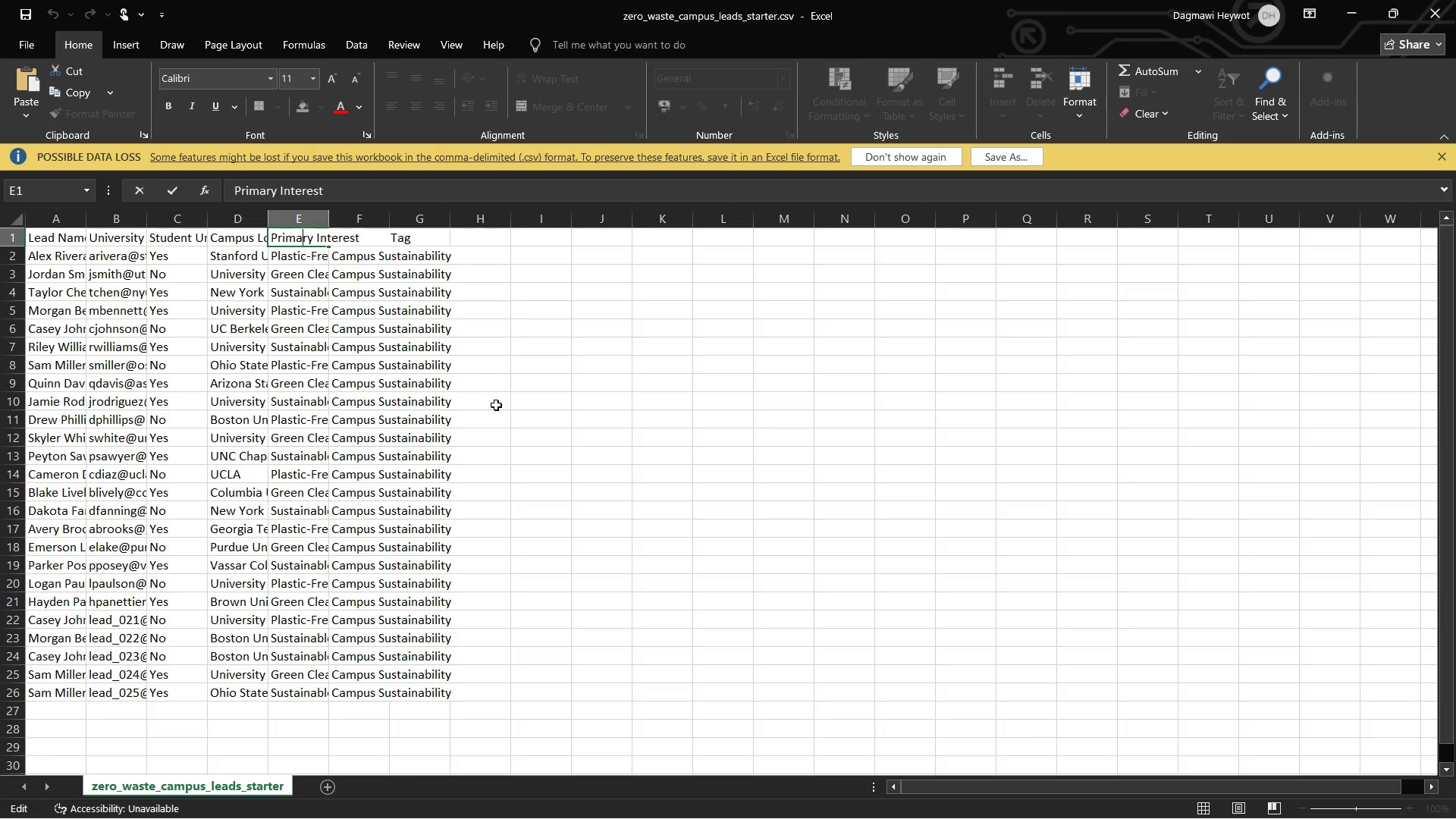 
left_click([756, 185])
 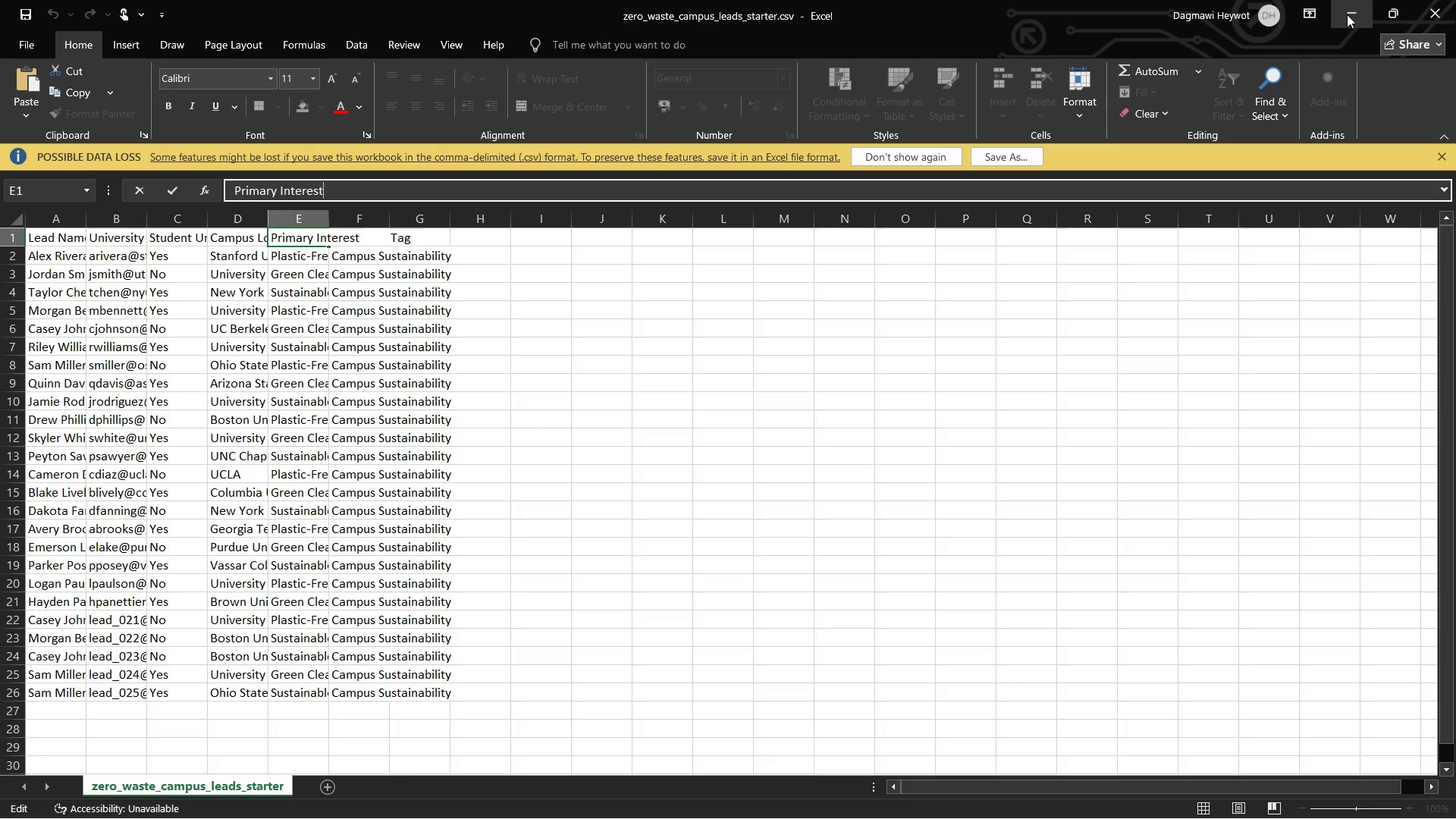 
left_click([1341, 11])
 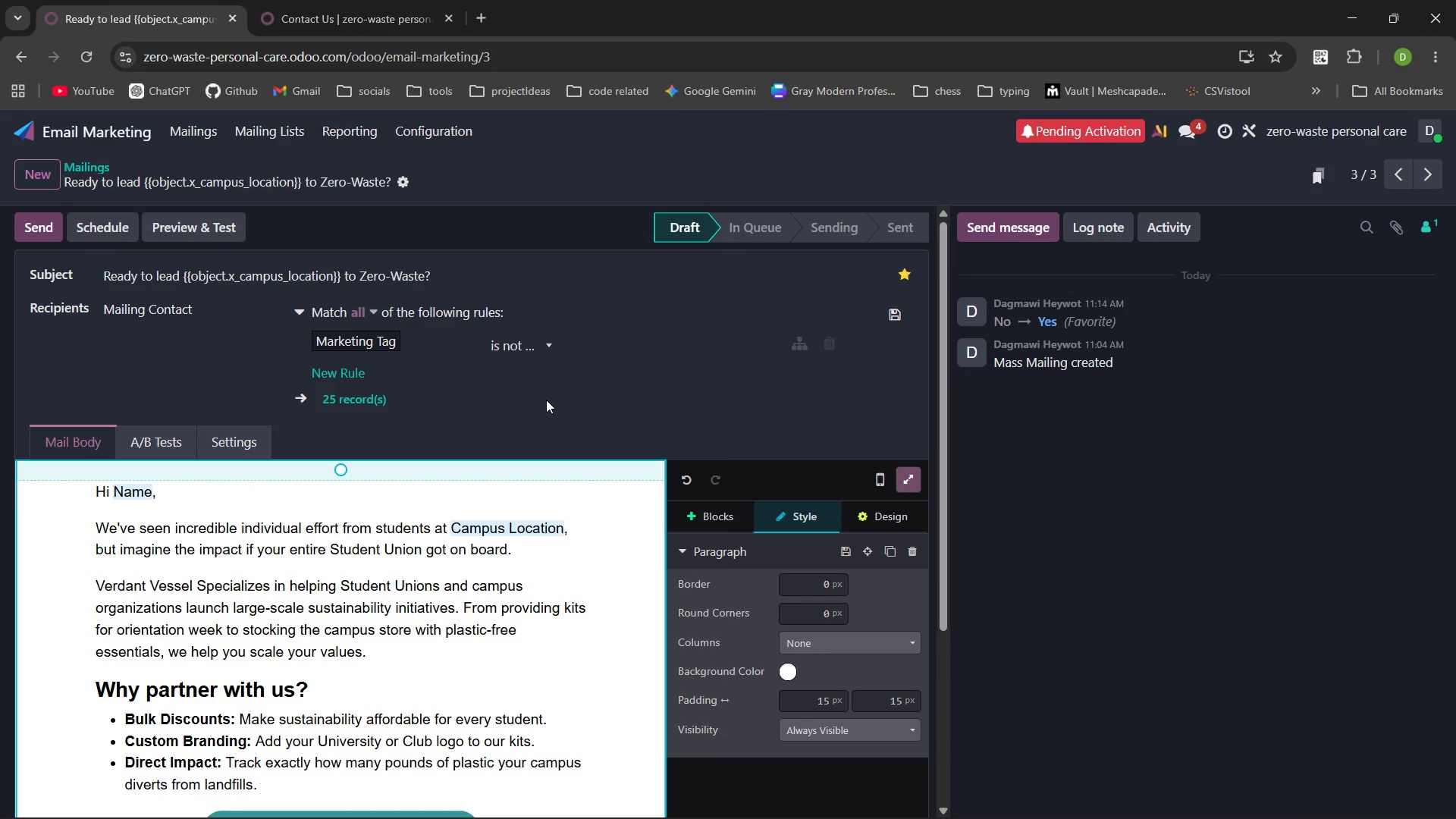 
wait(5.27)
 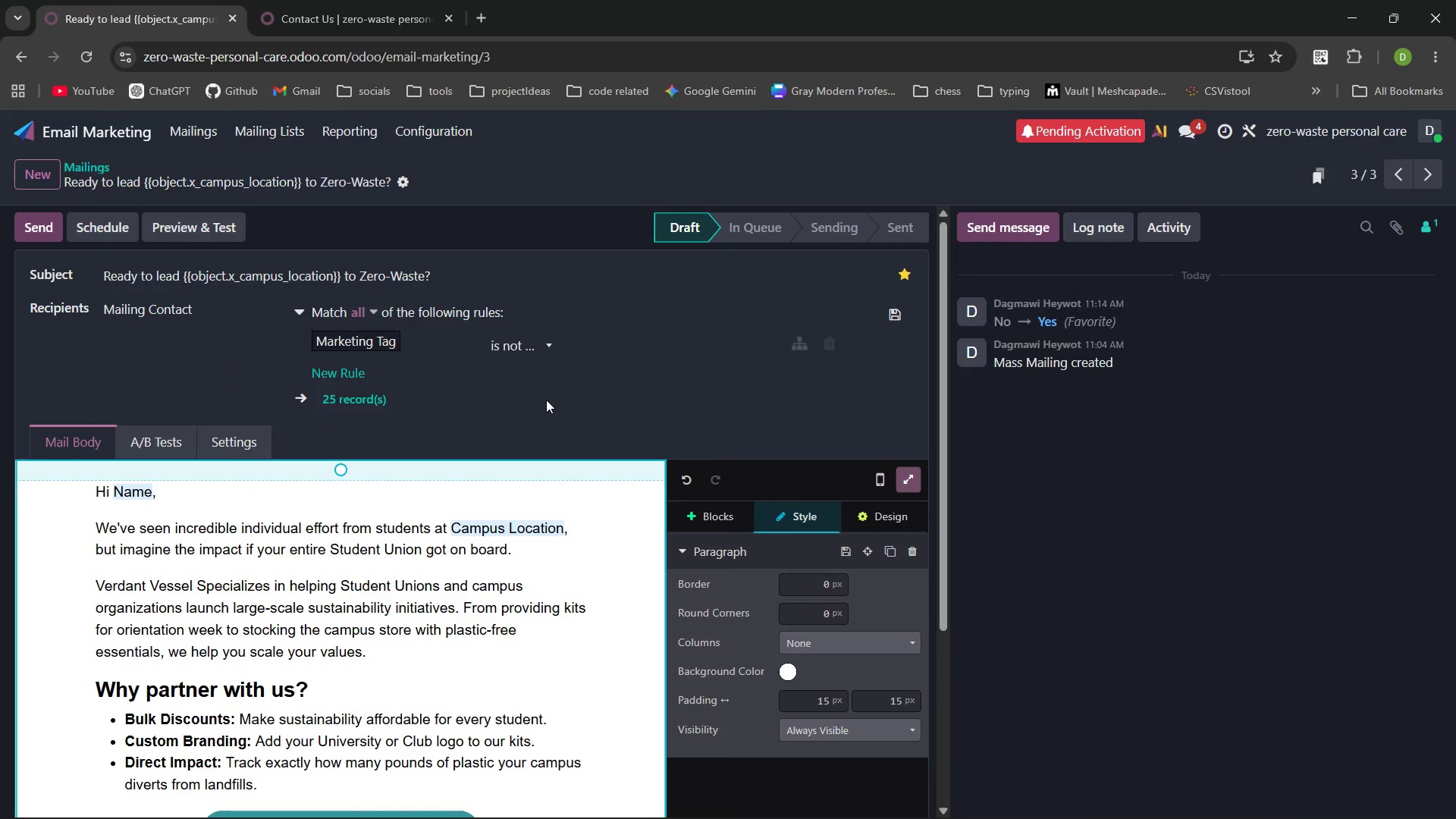 
left_click([96, 136])
 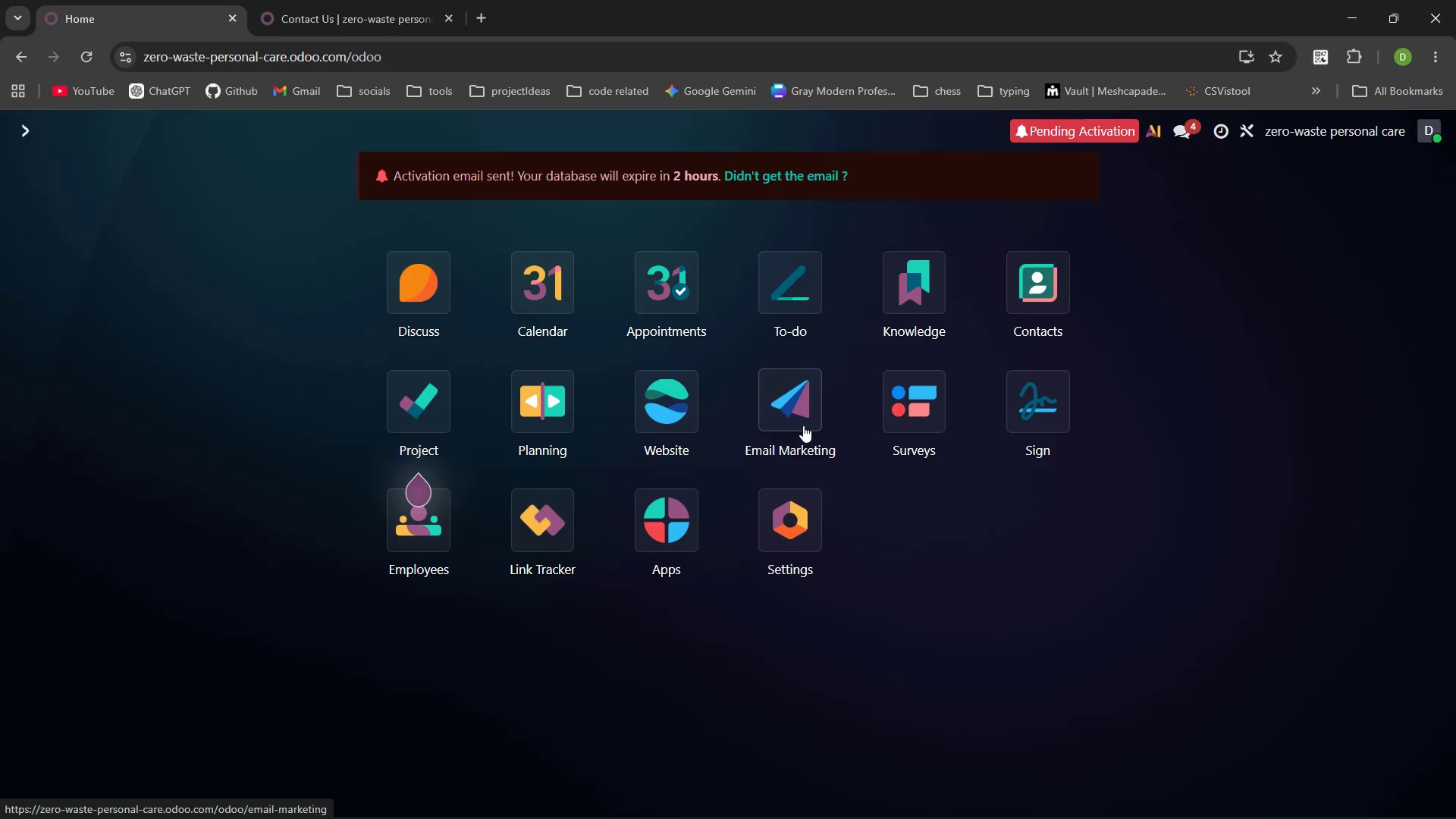 
wait(5.81)
 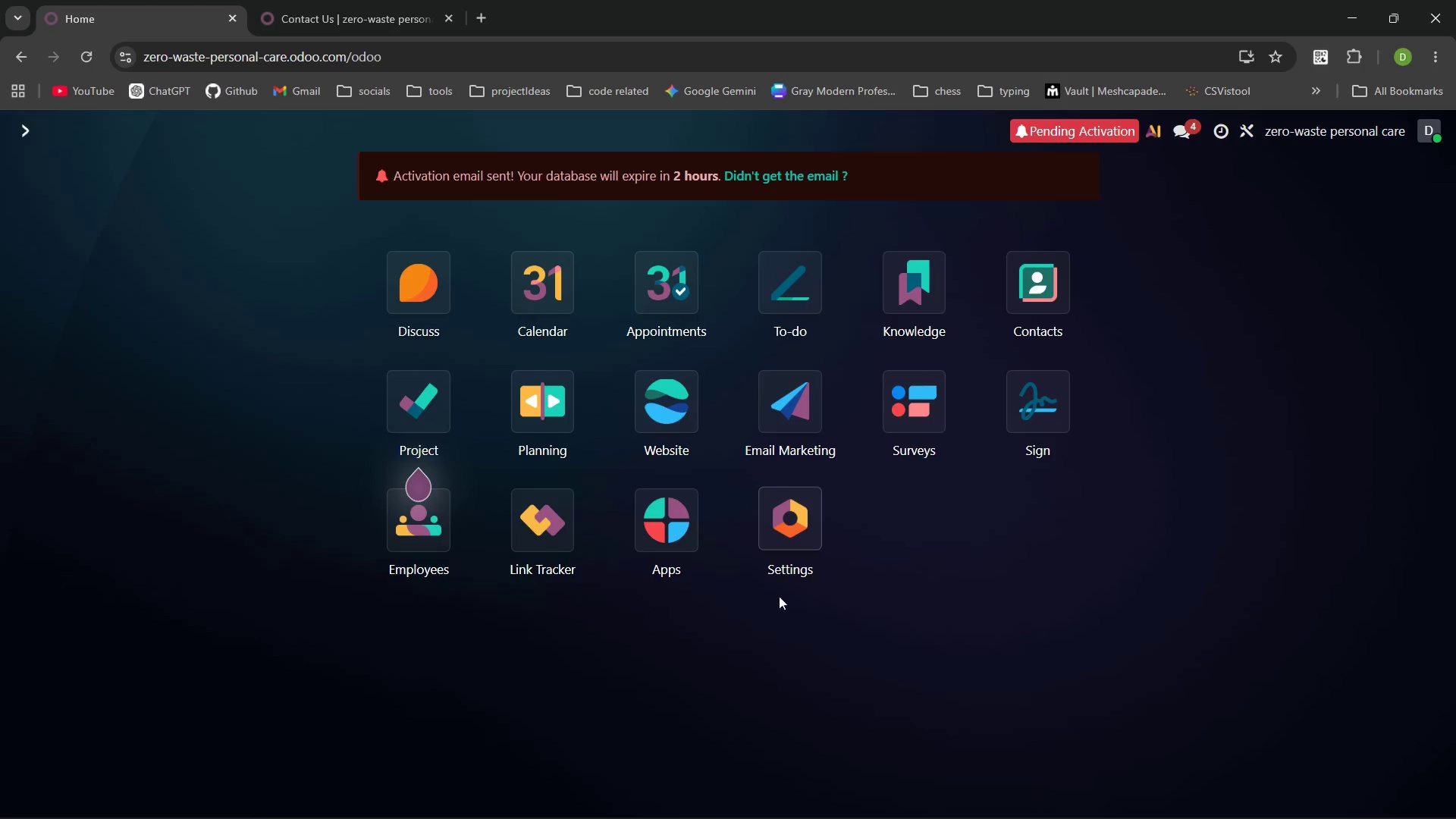 
left_click([803, 425])
 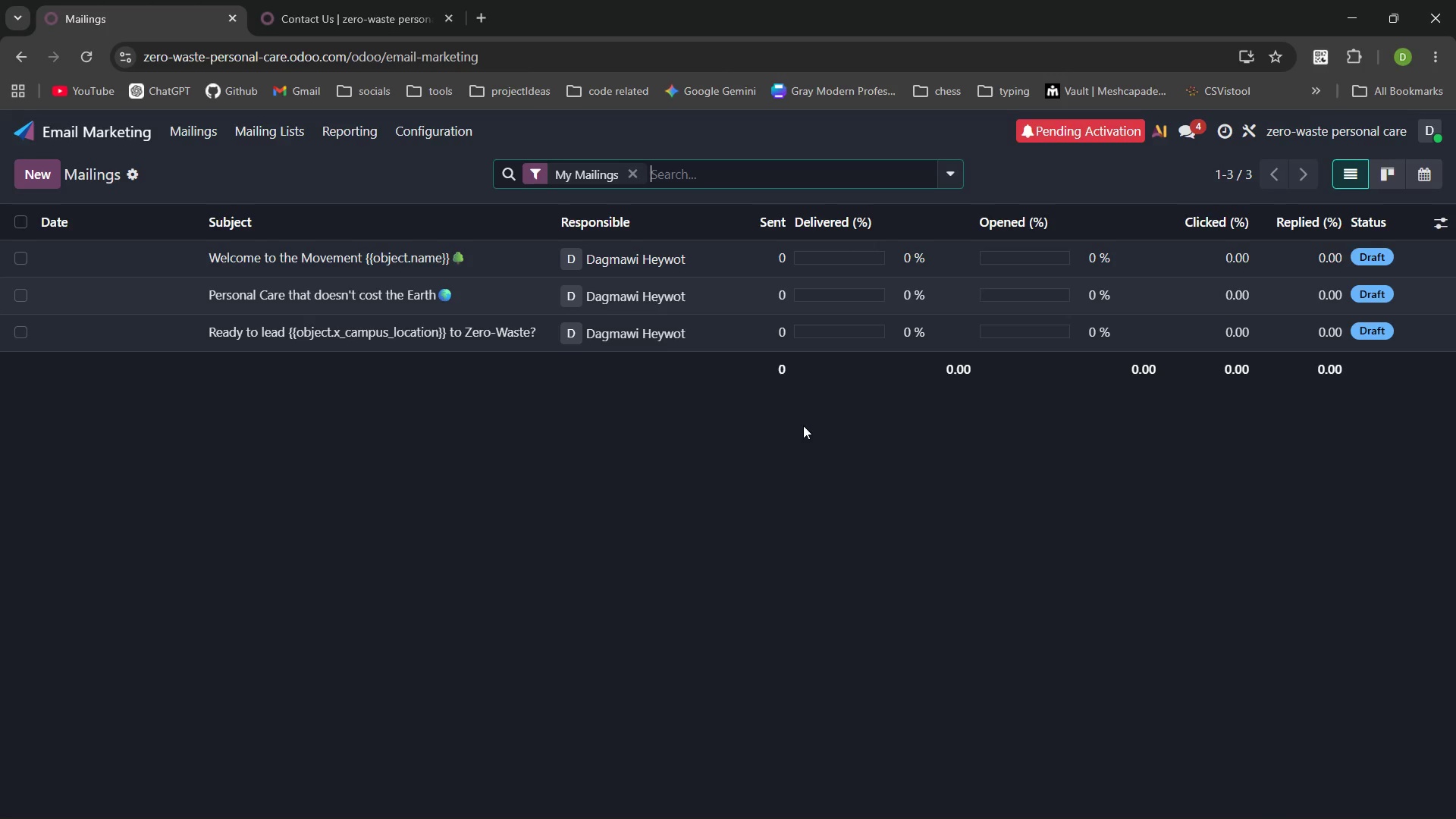 
wait(36.24)
 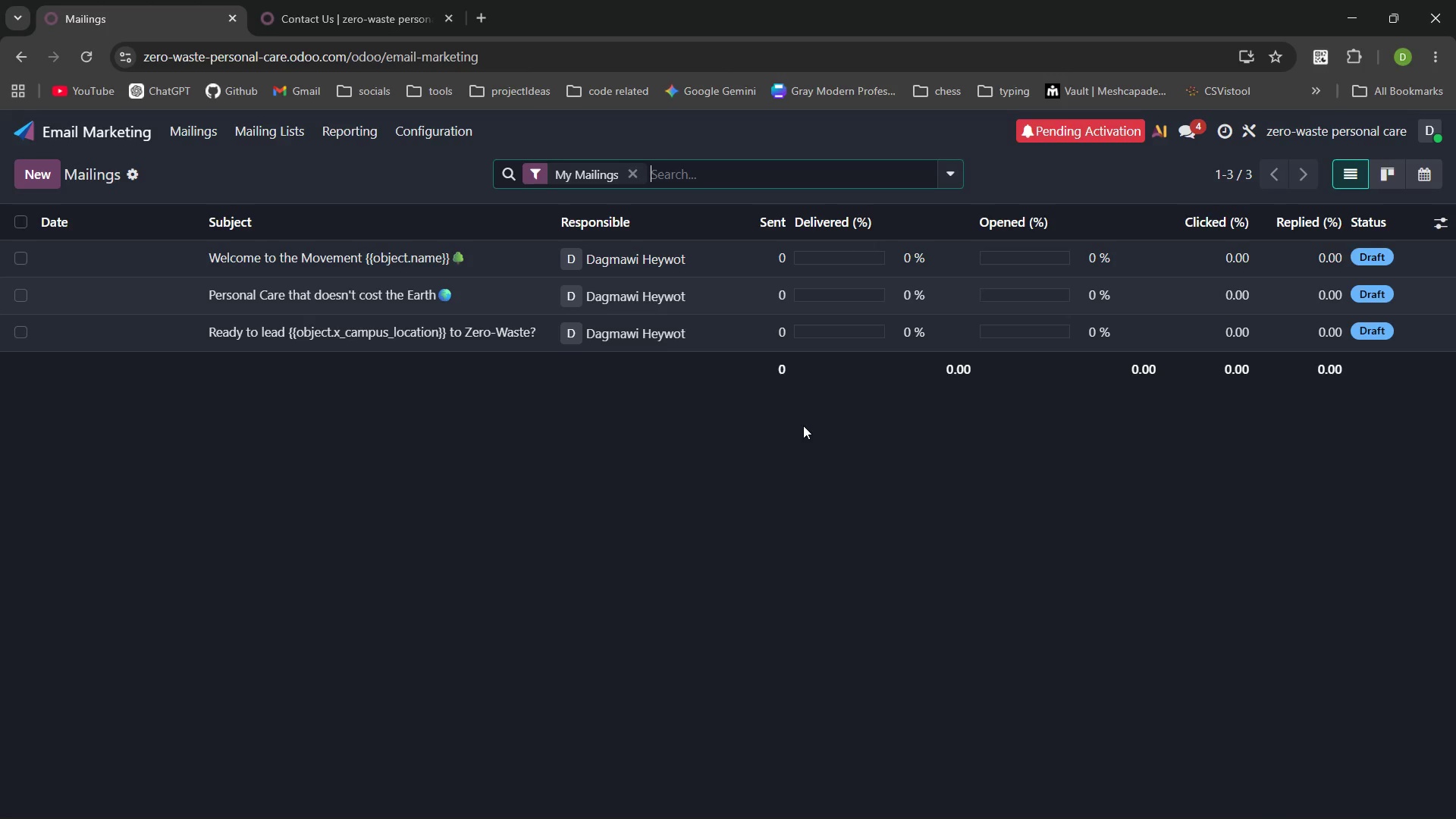 
left_click([441, 260])
 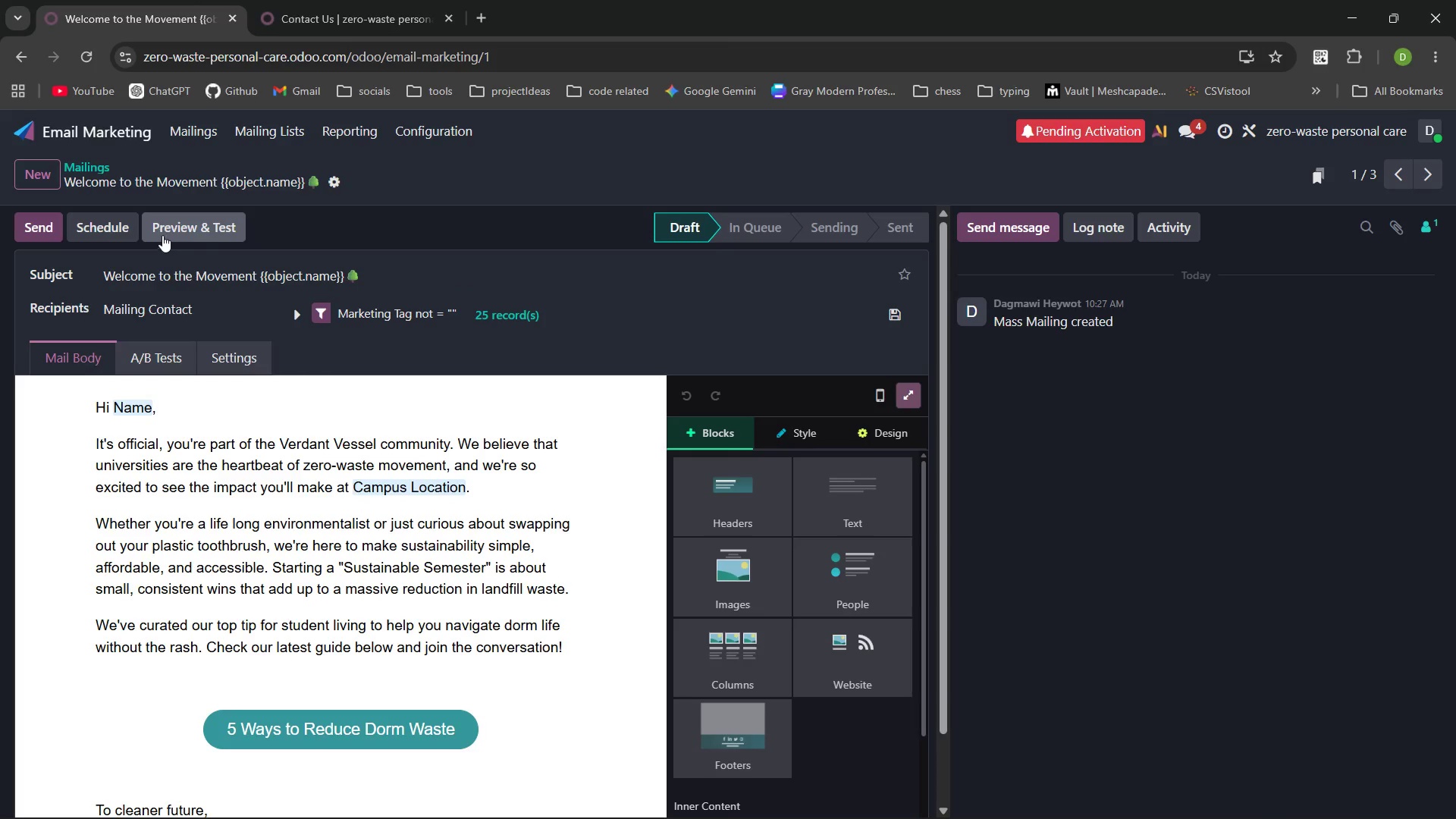 
left_click([332, 187])
 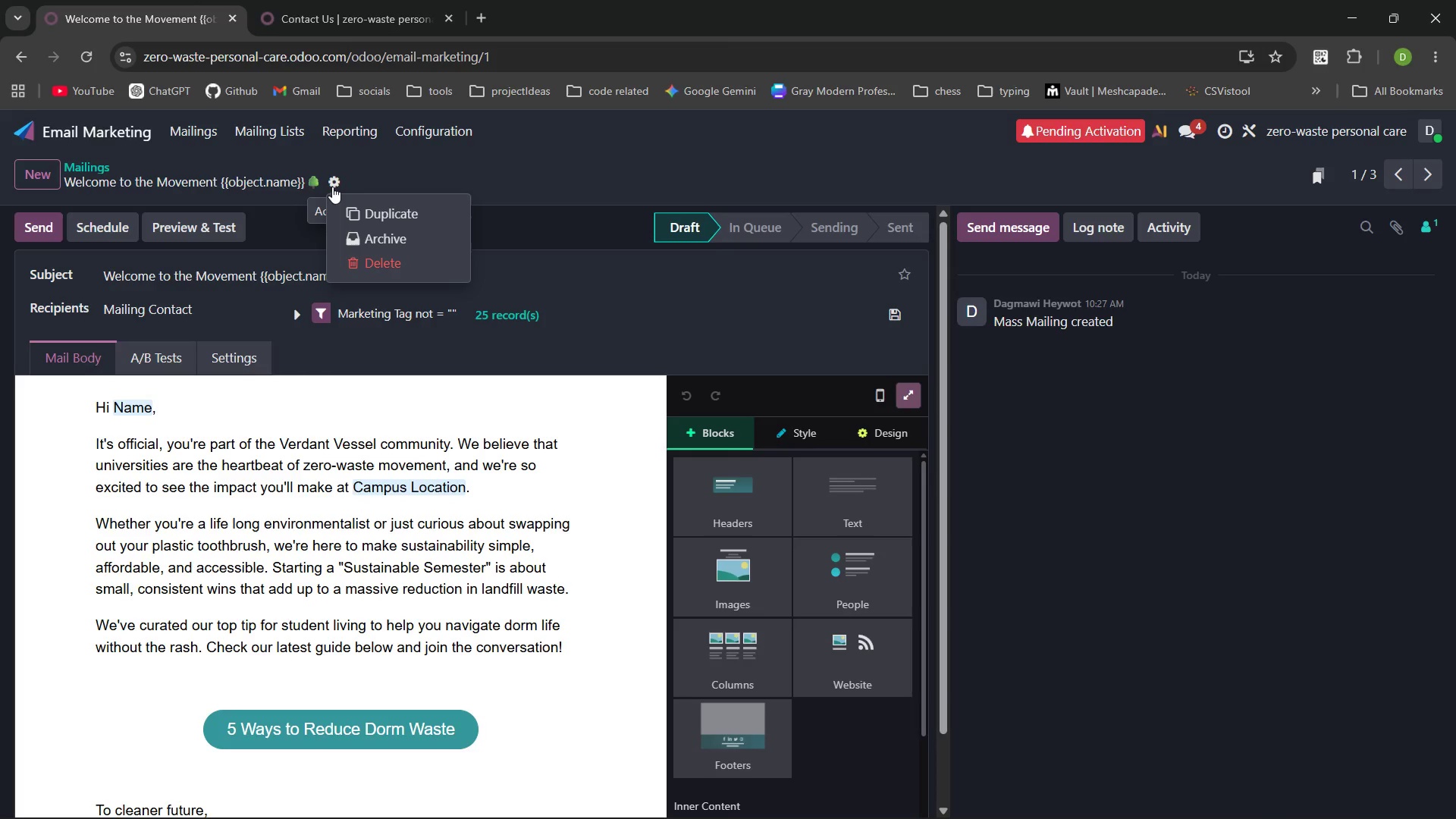 
left_click([332, 187])
 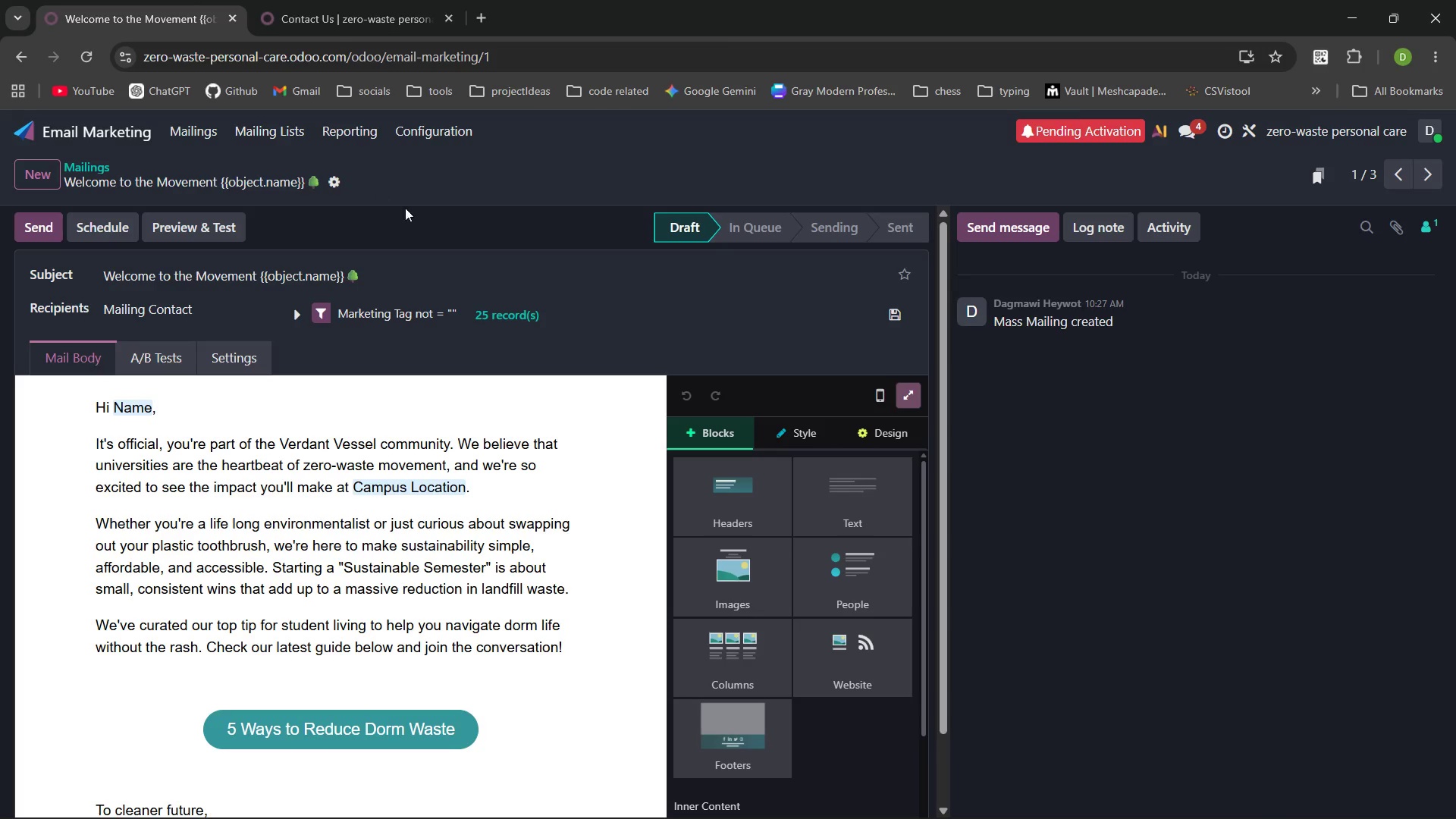 
wait(6.42)
 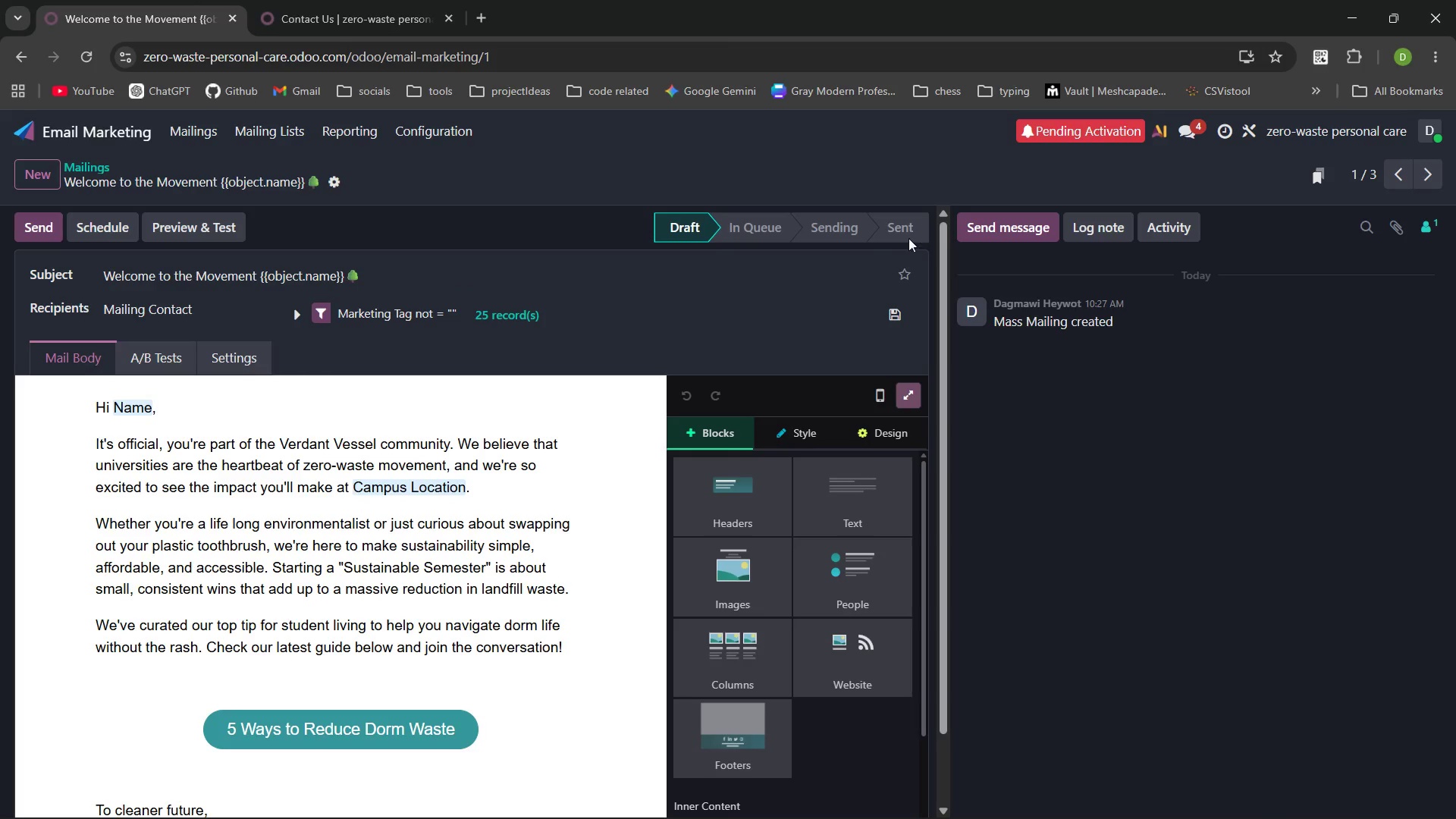 
left_click([441, 130])
 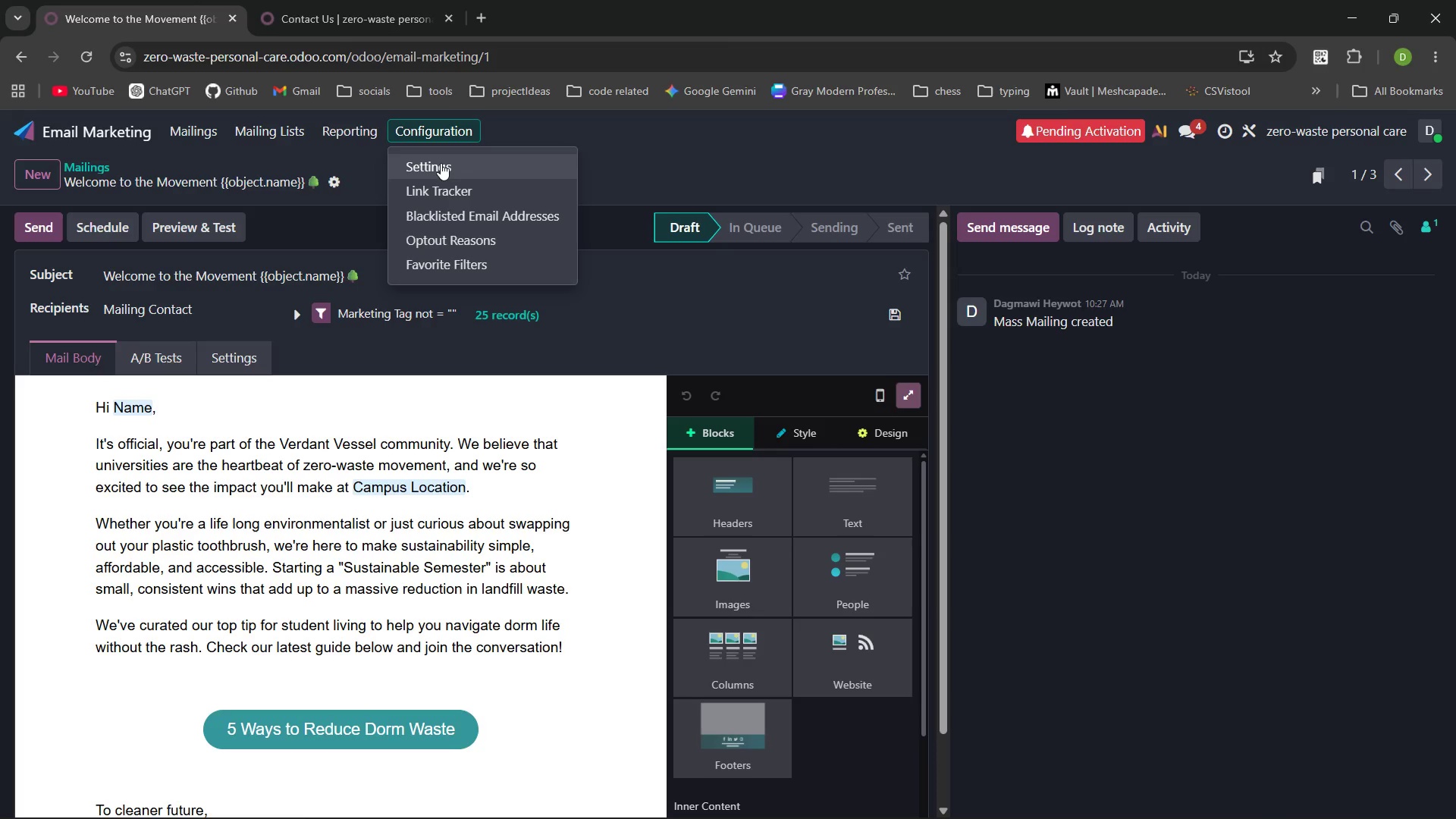 
left_click([441, 163])
 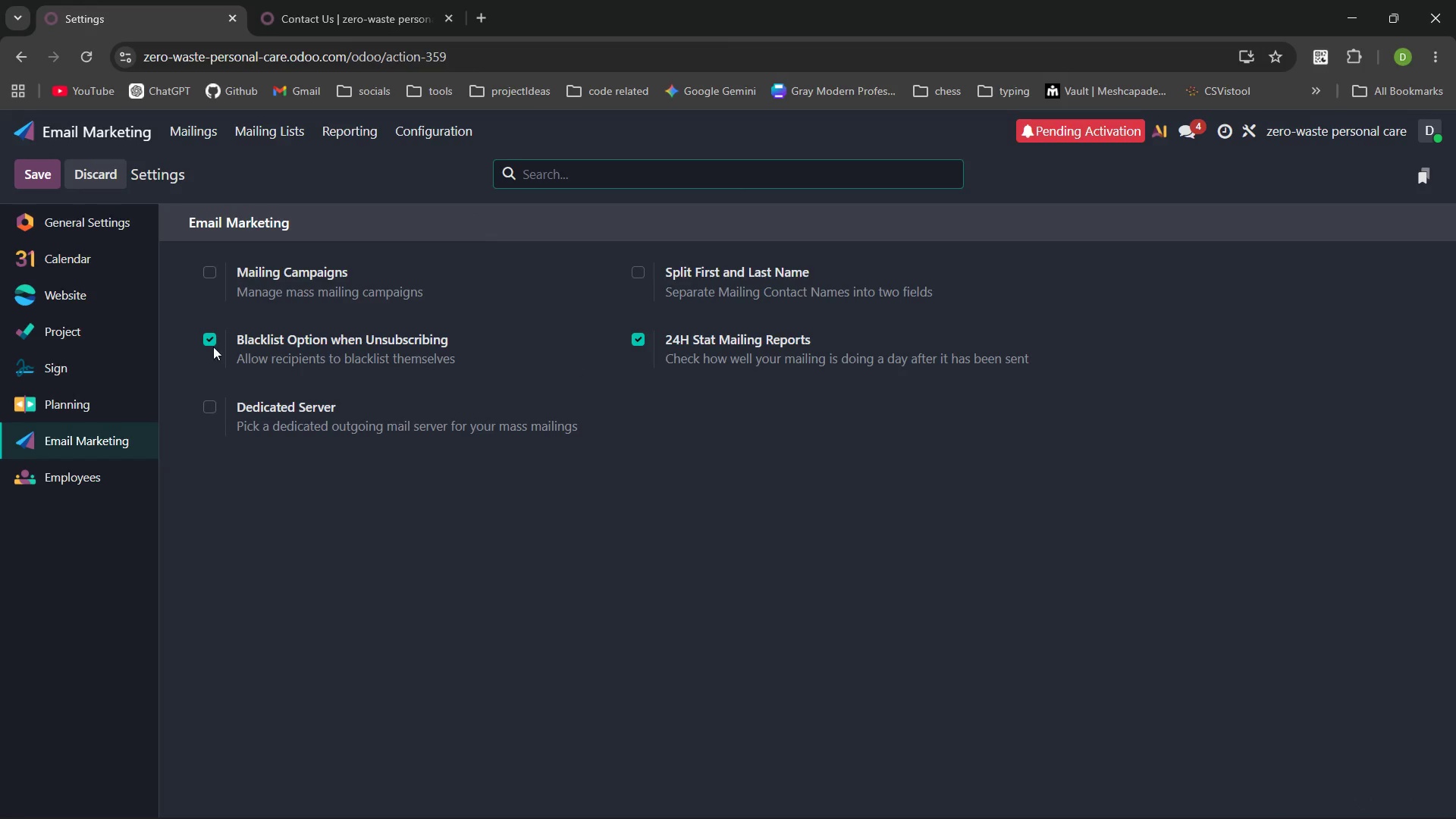 
wait(5.56)
 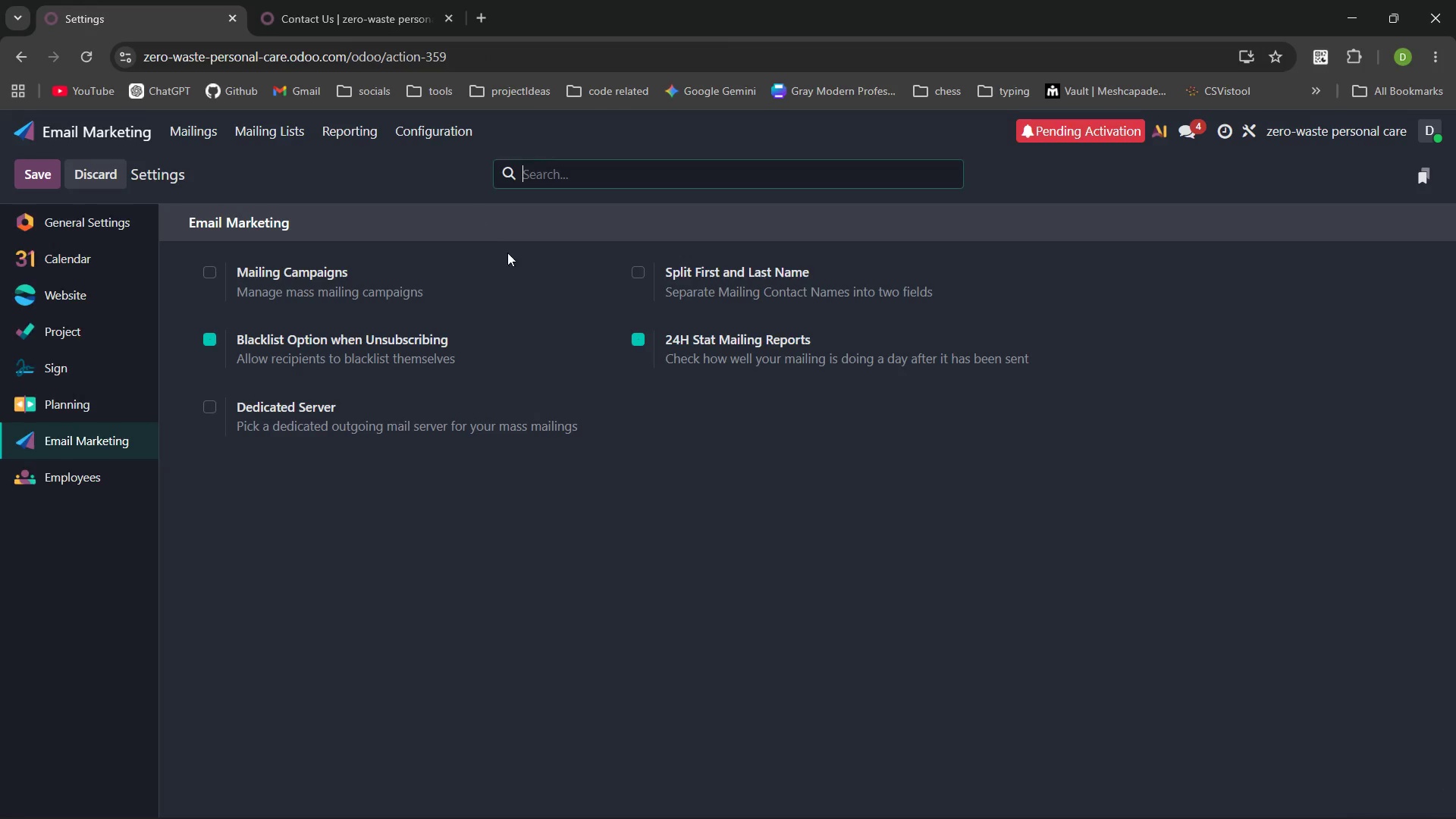 
type(link)
 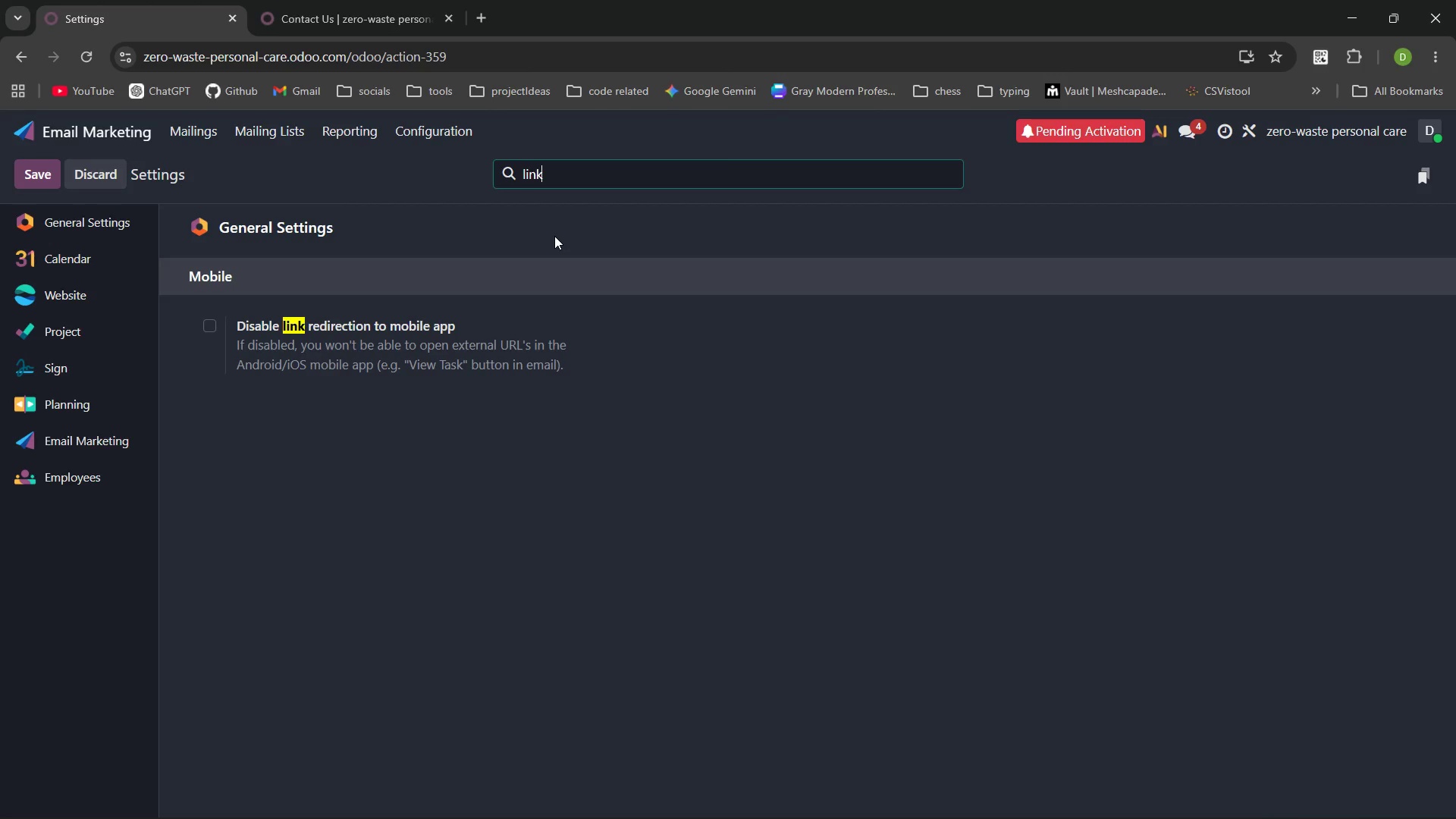 
hold_key(key=Backspace, duration=0.73)
 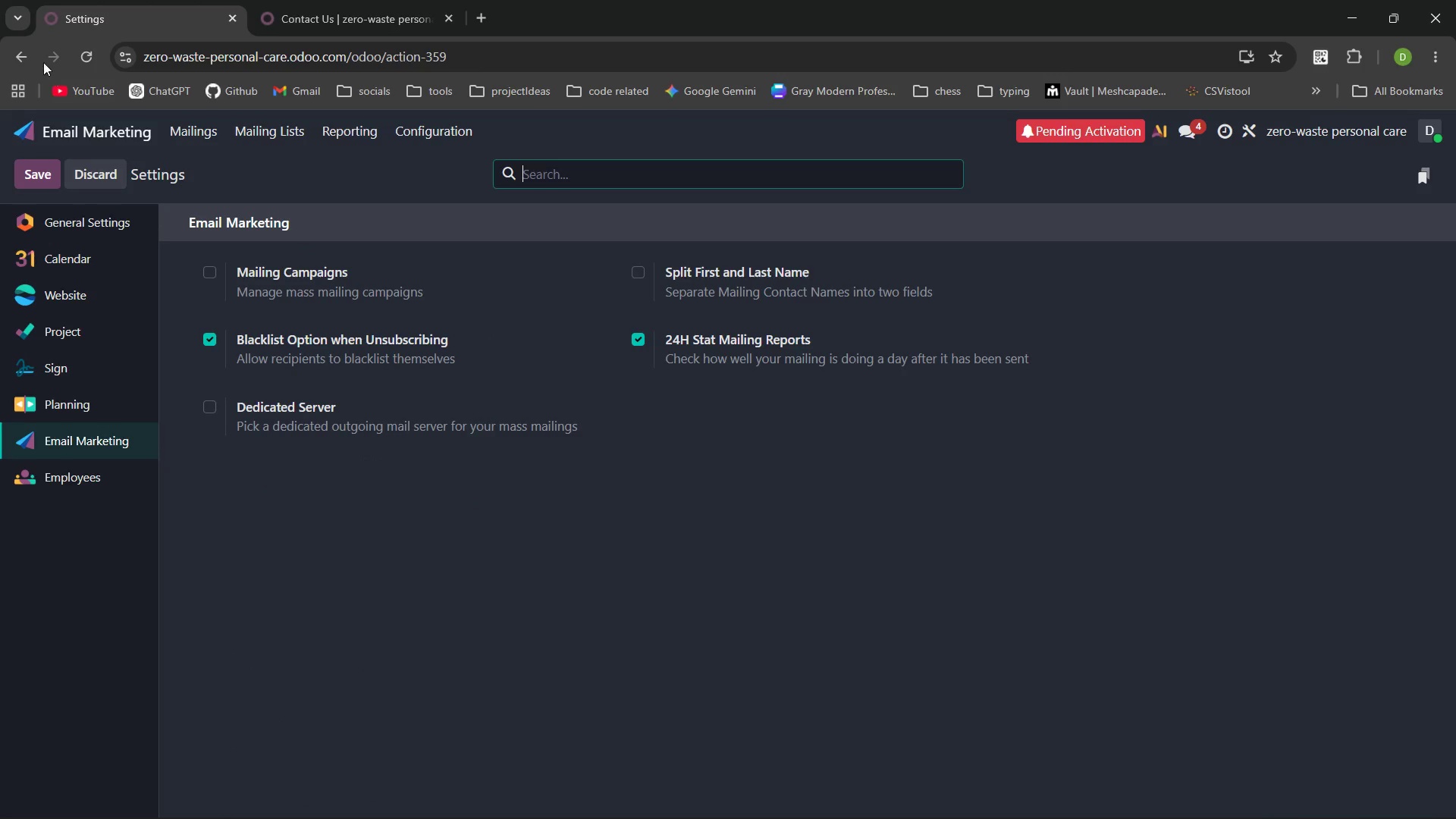 
left_click([26, 53])
 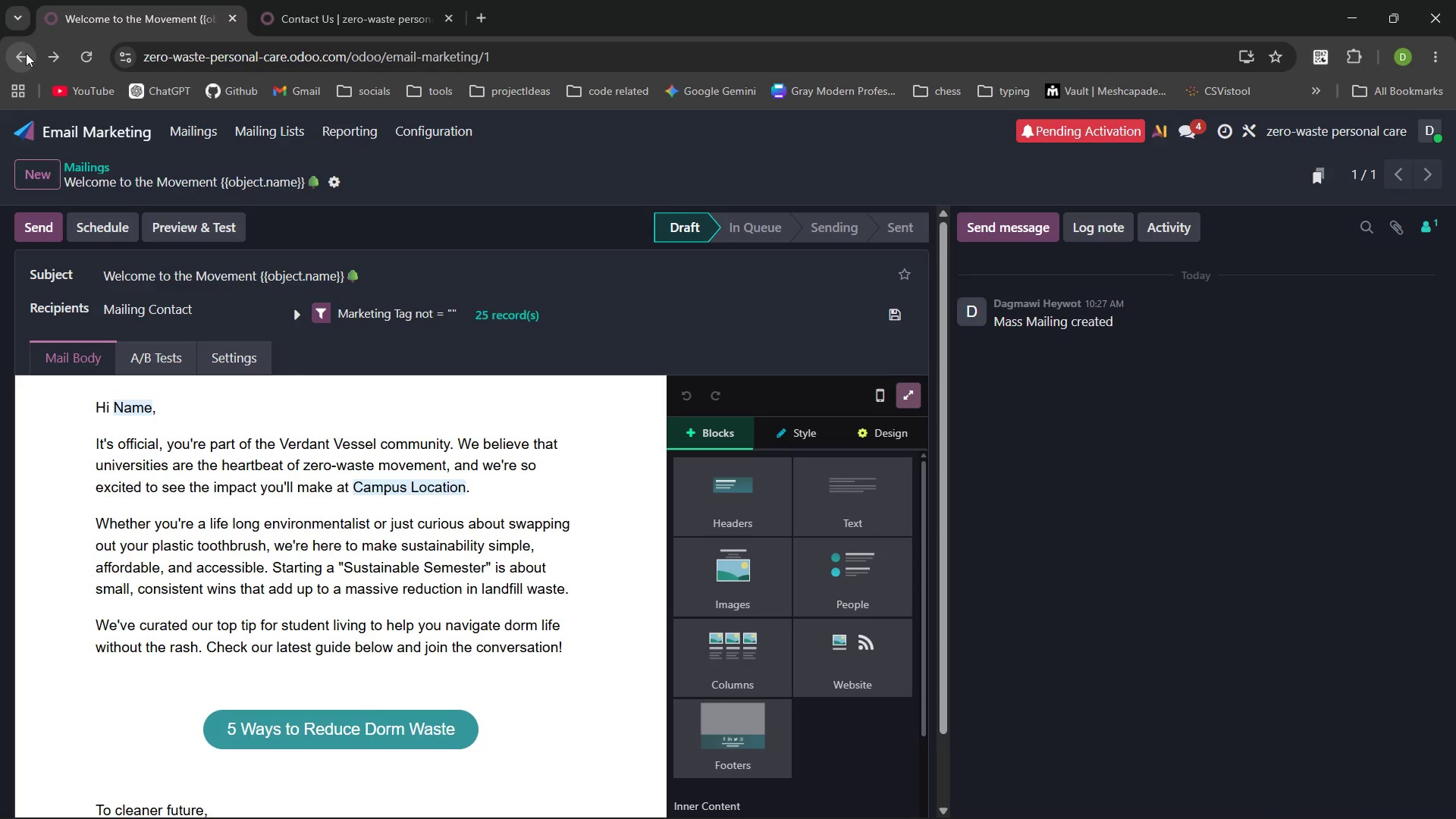 
wait(39.84)
 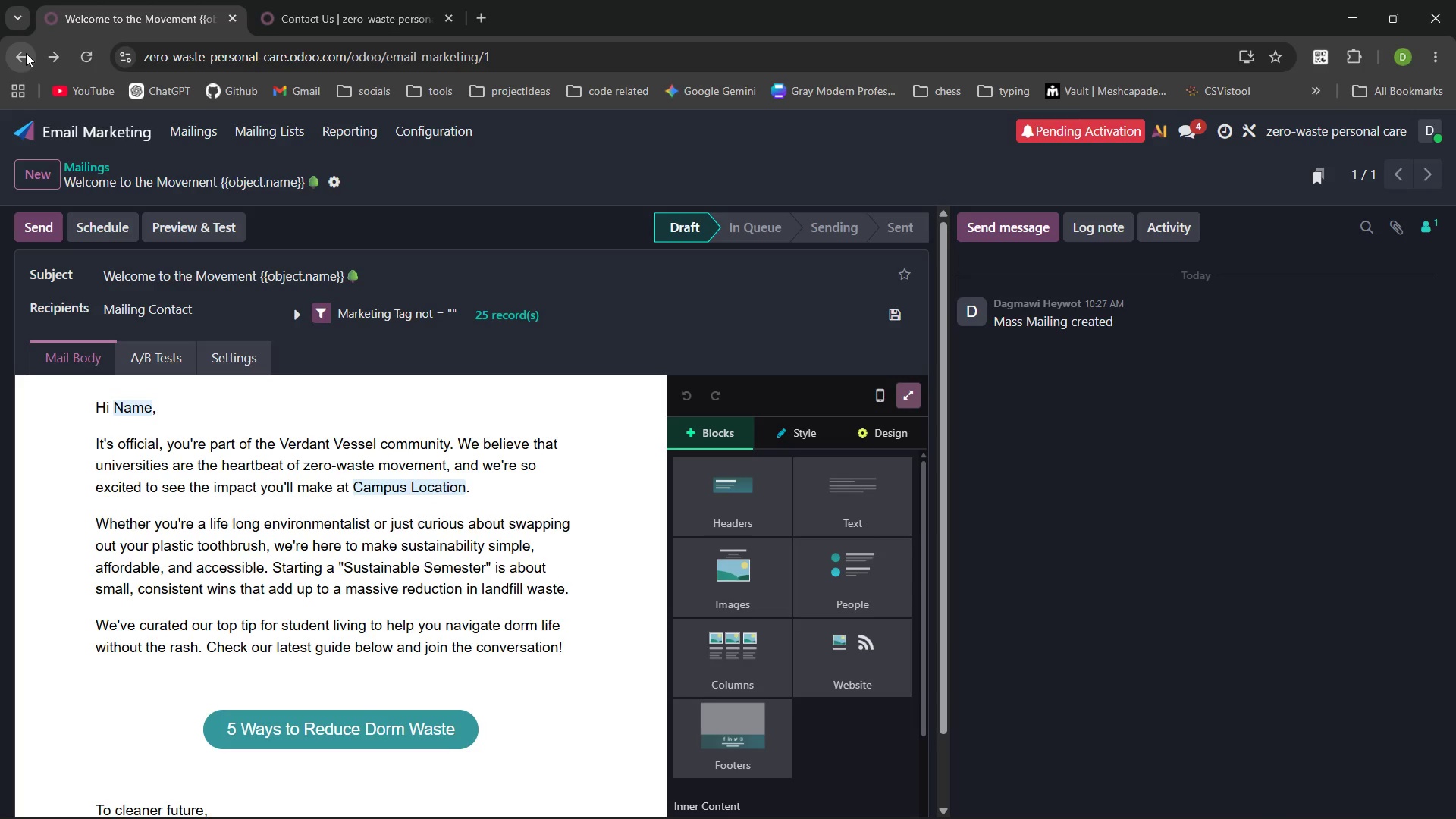 
left_click([49, 38])
 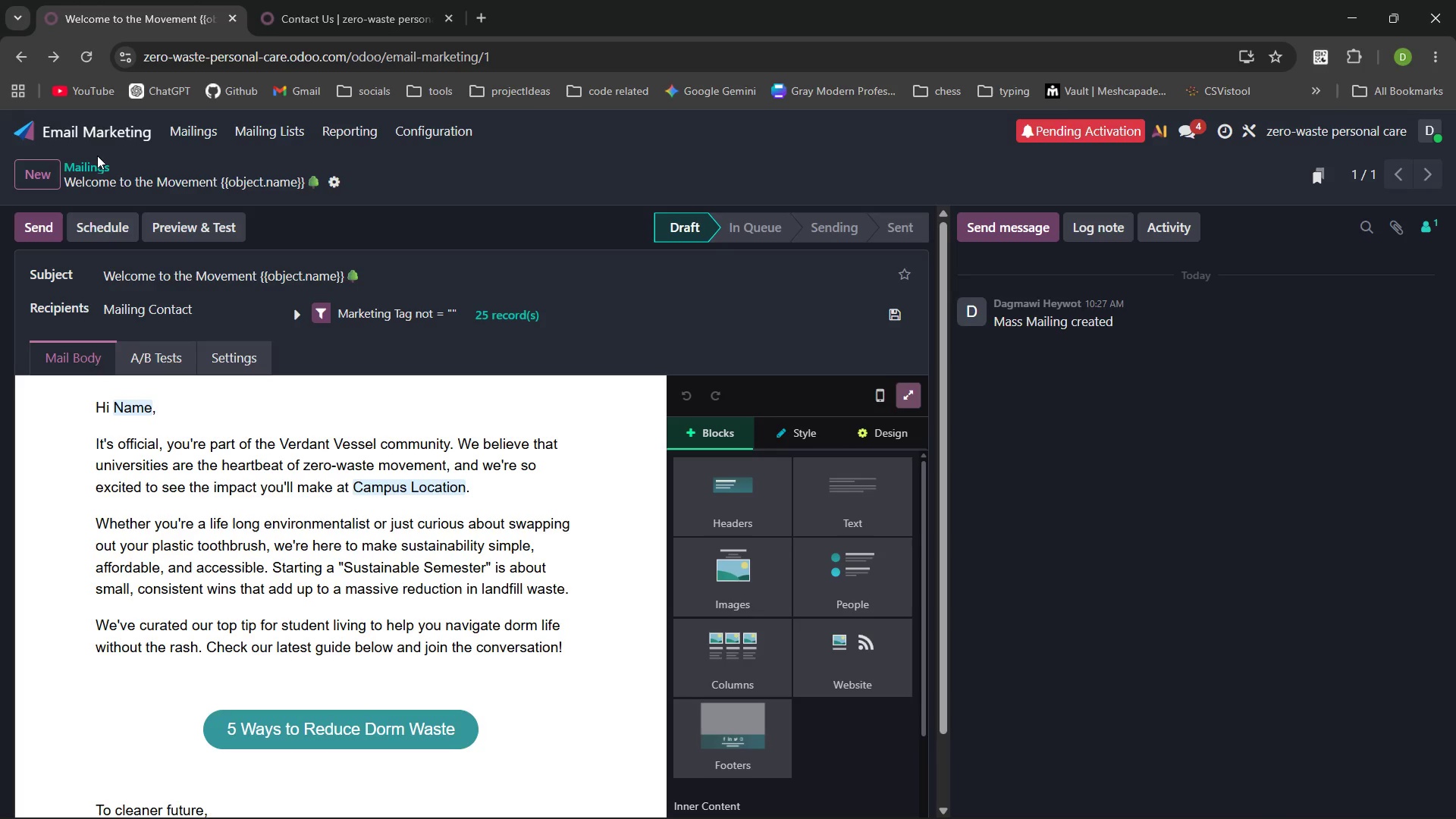 
wait(89.3)
 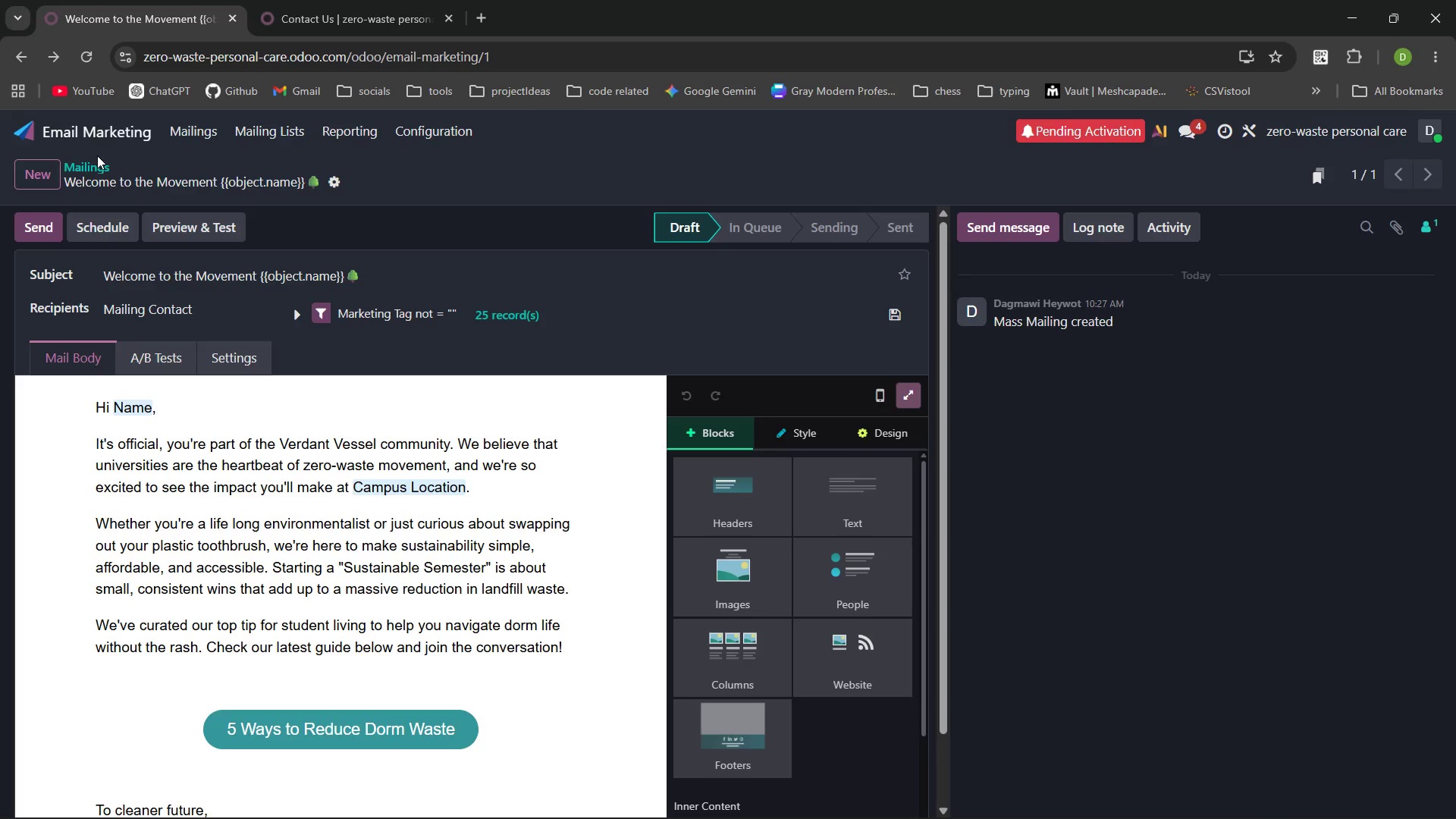 
left_click([515, 519])
 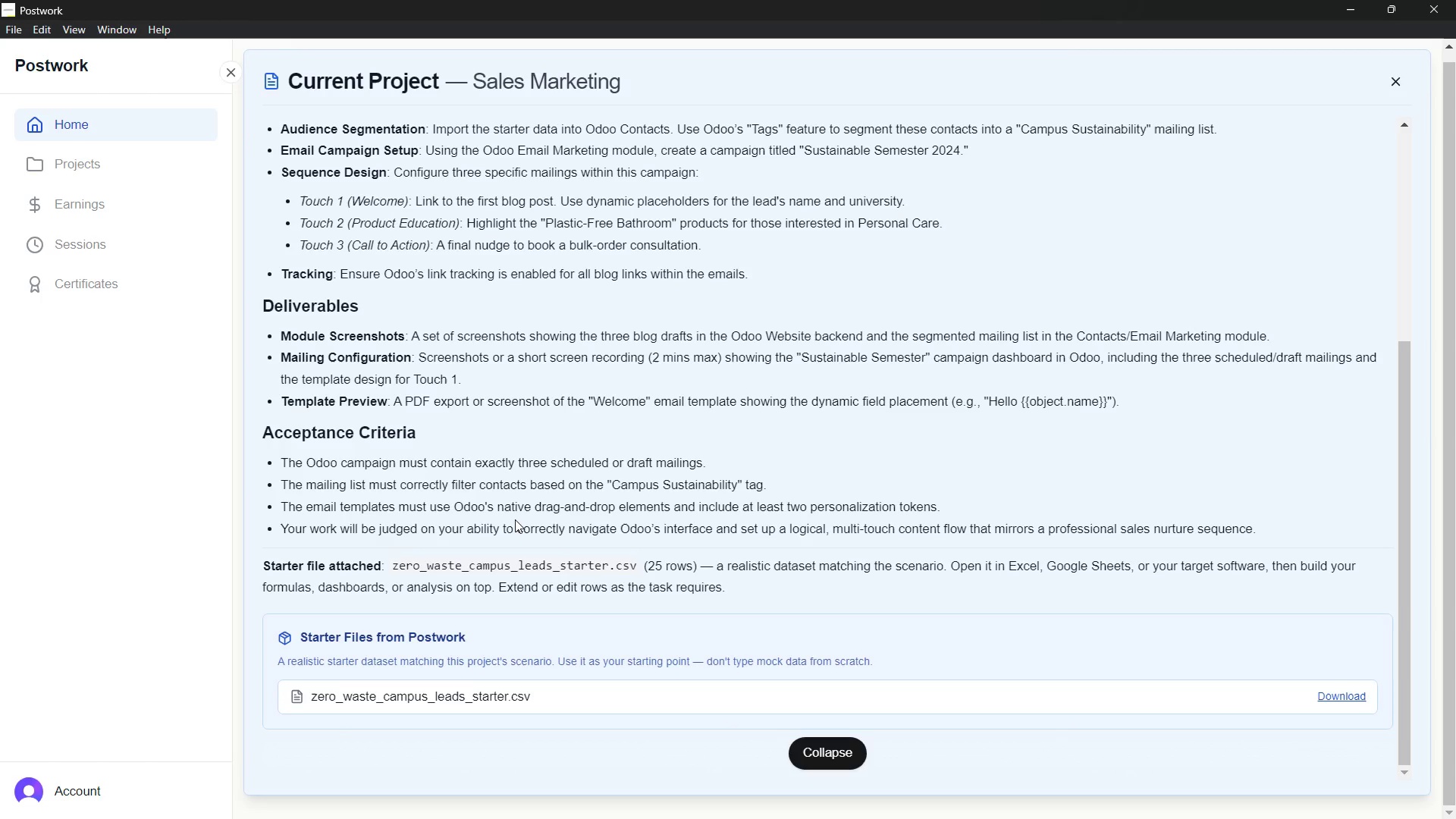 
wait(7.7)
 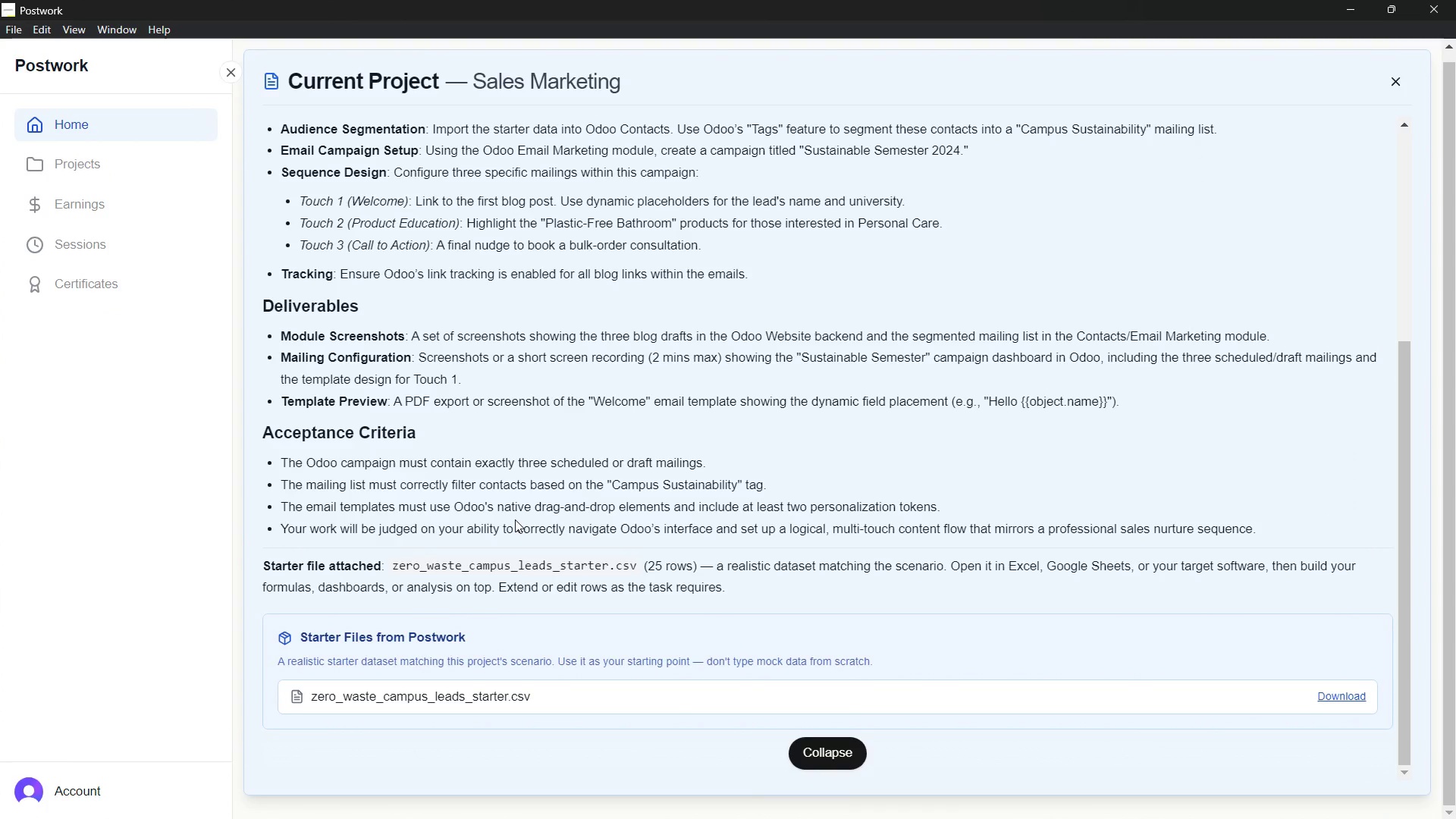 
left_click([896, 163])
 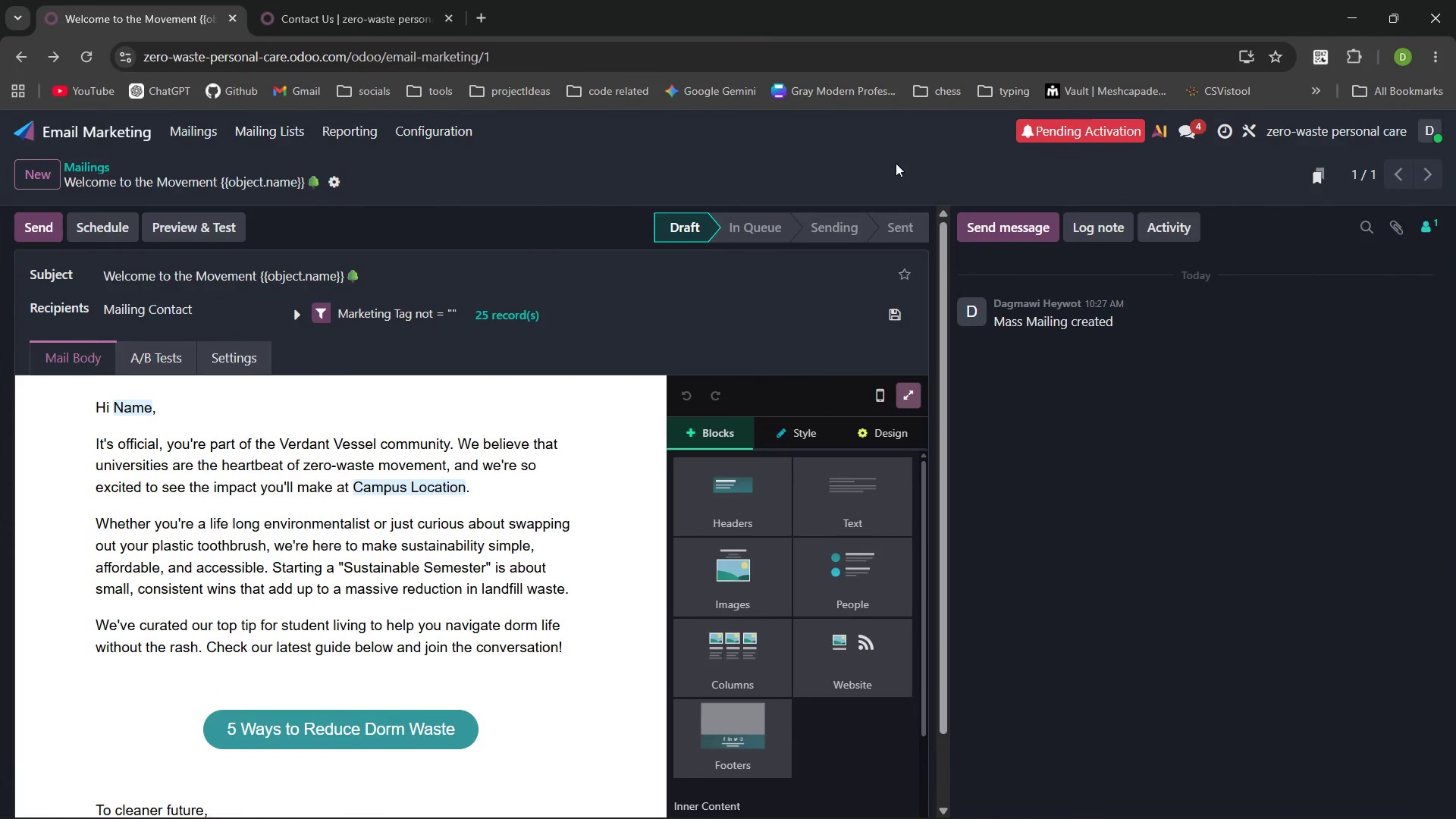 
wait(26.33)
 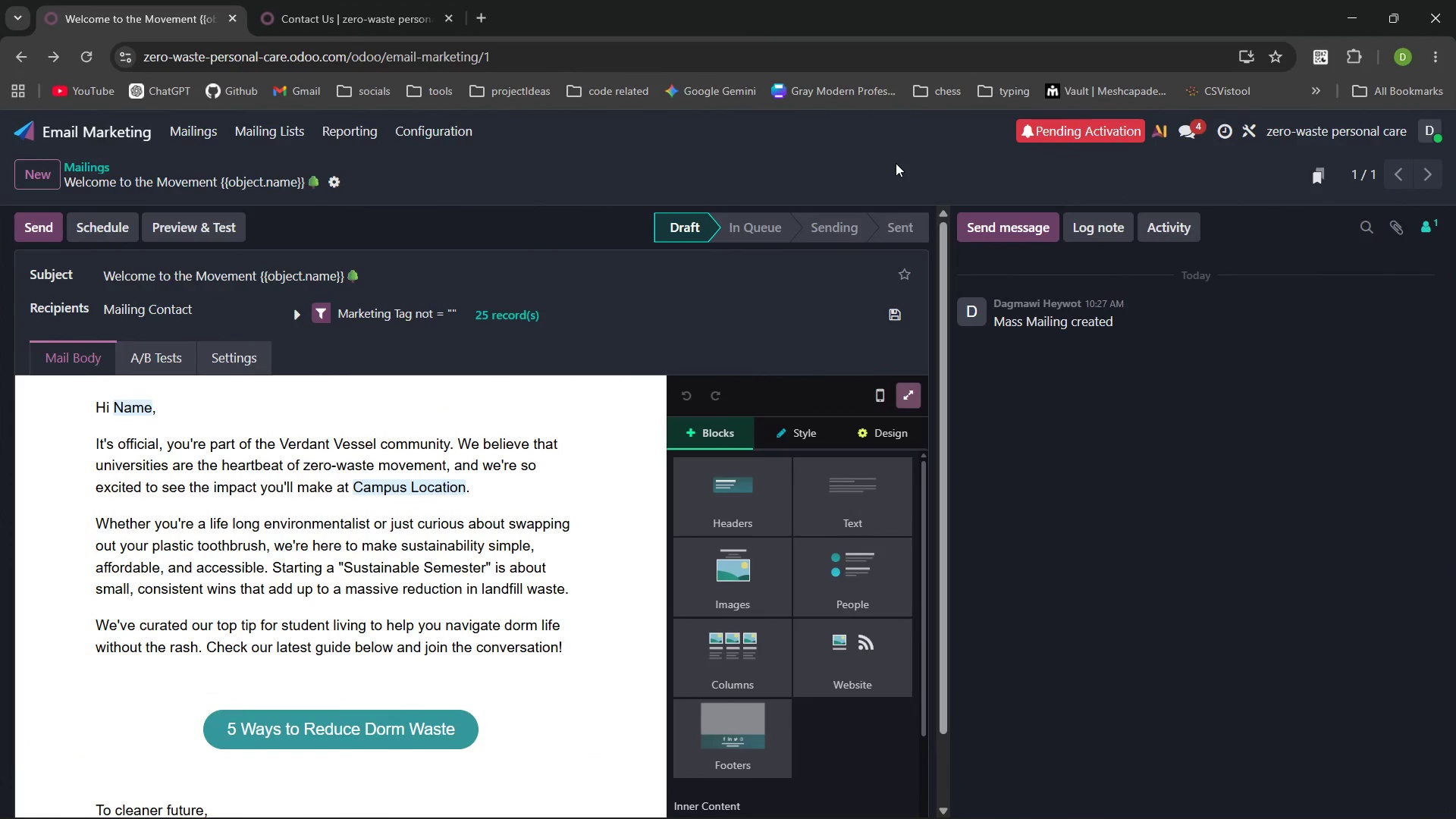 
left_click([896, 163])
 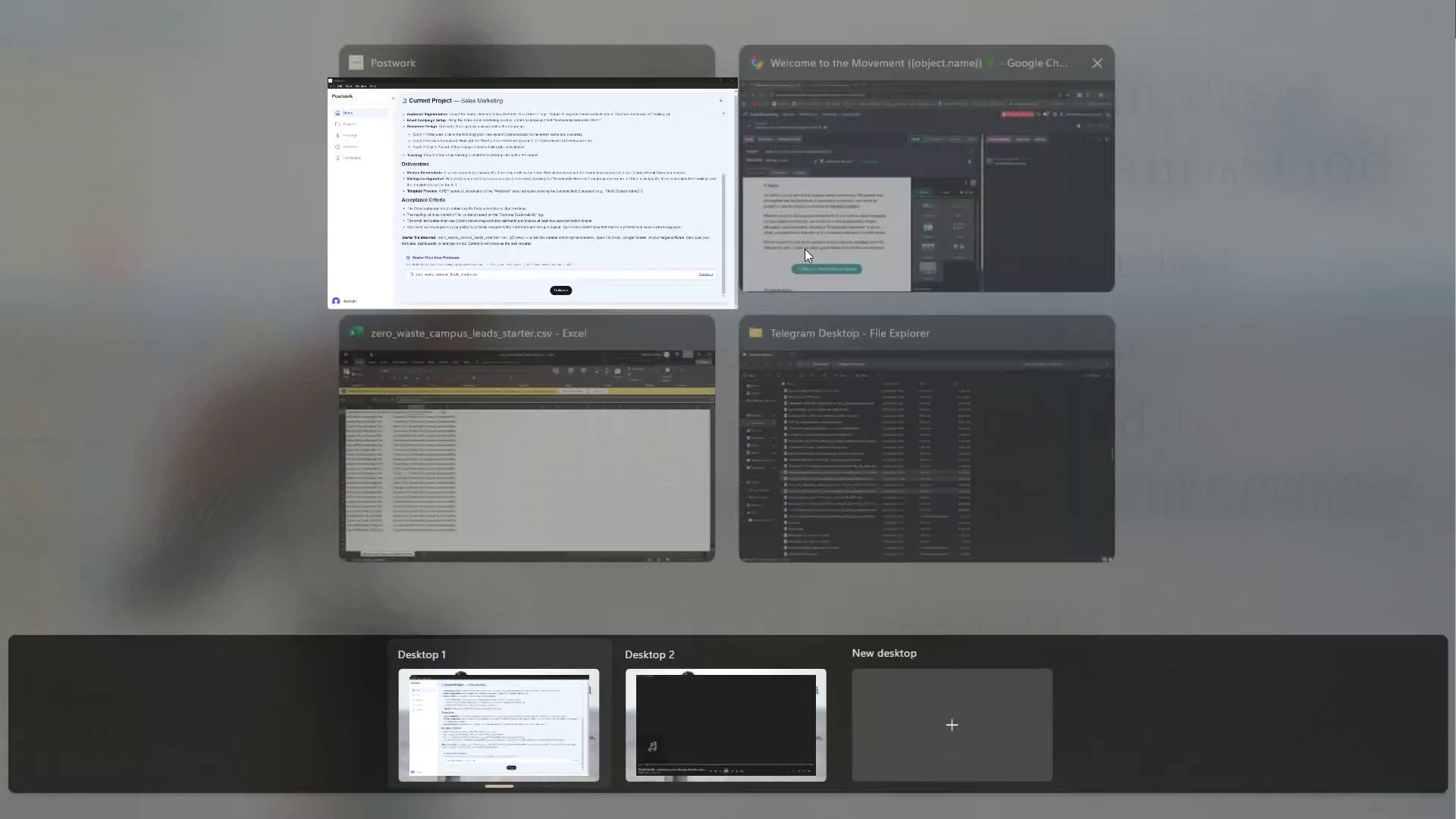 
left_click([603, 391])
 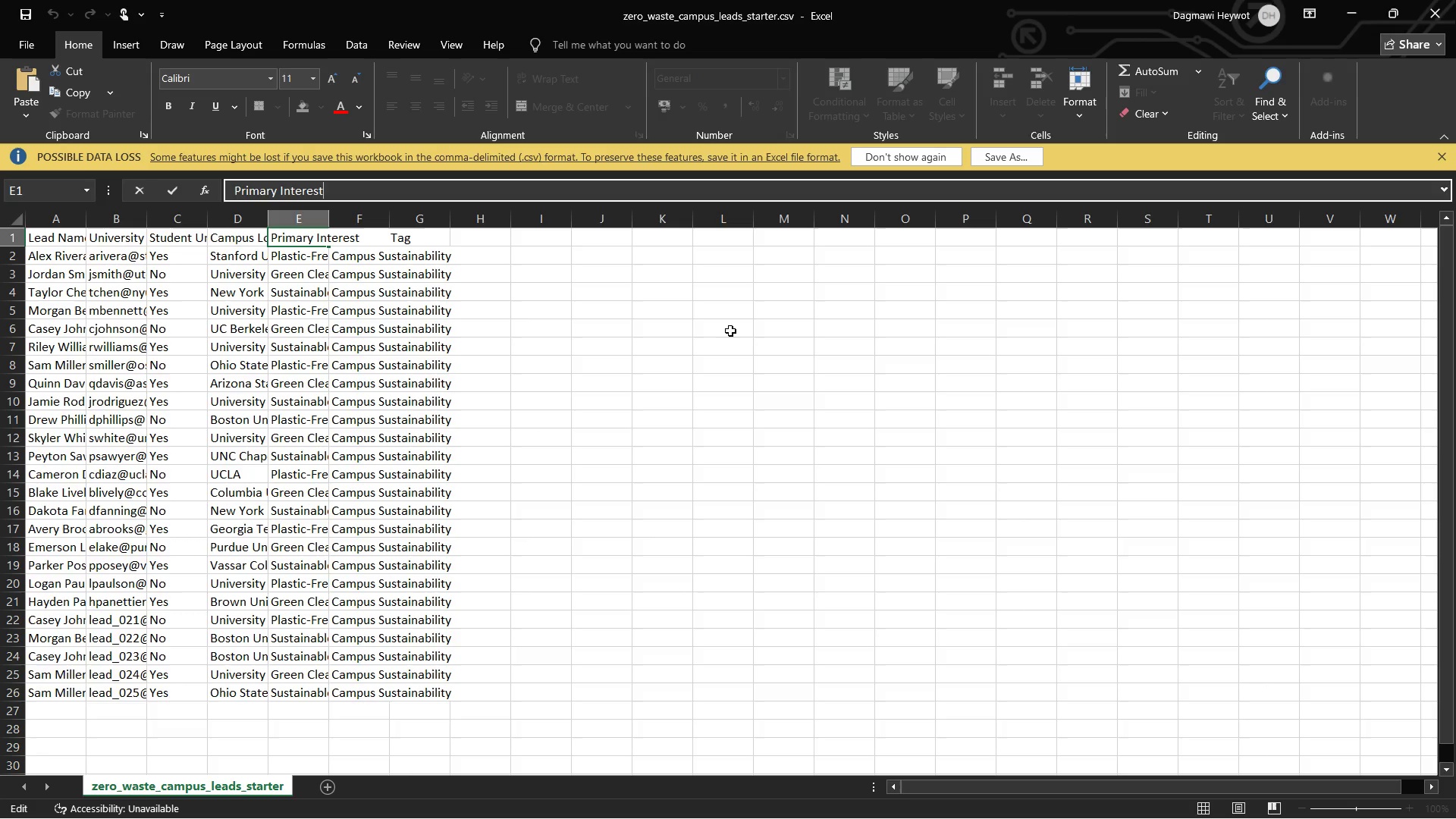 
wait(76.78)
 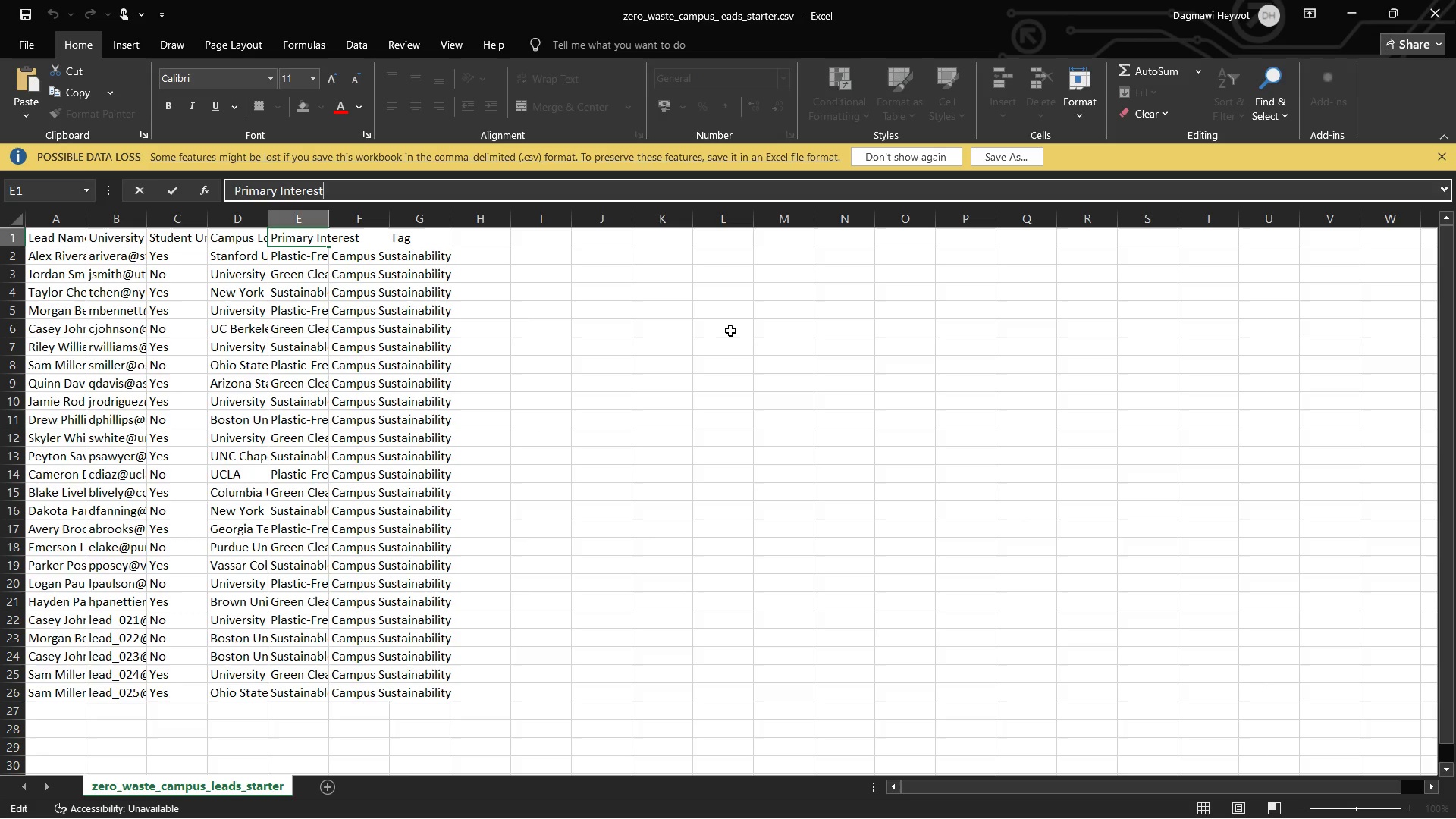 
left_click([471, 234])
 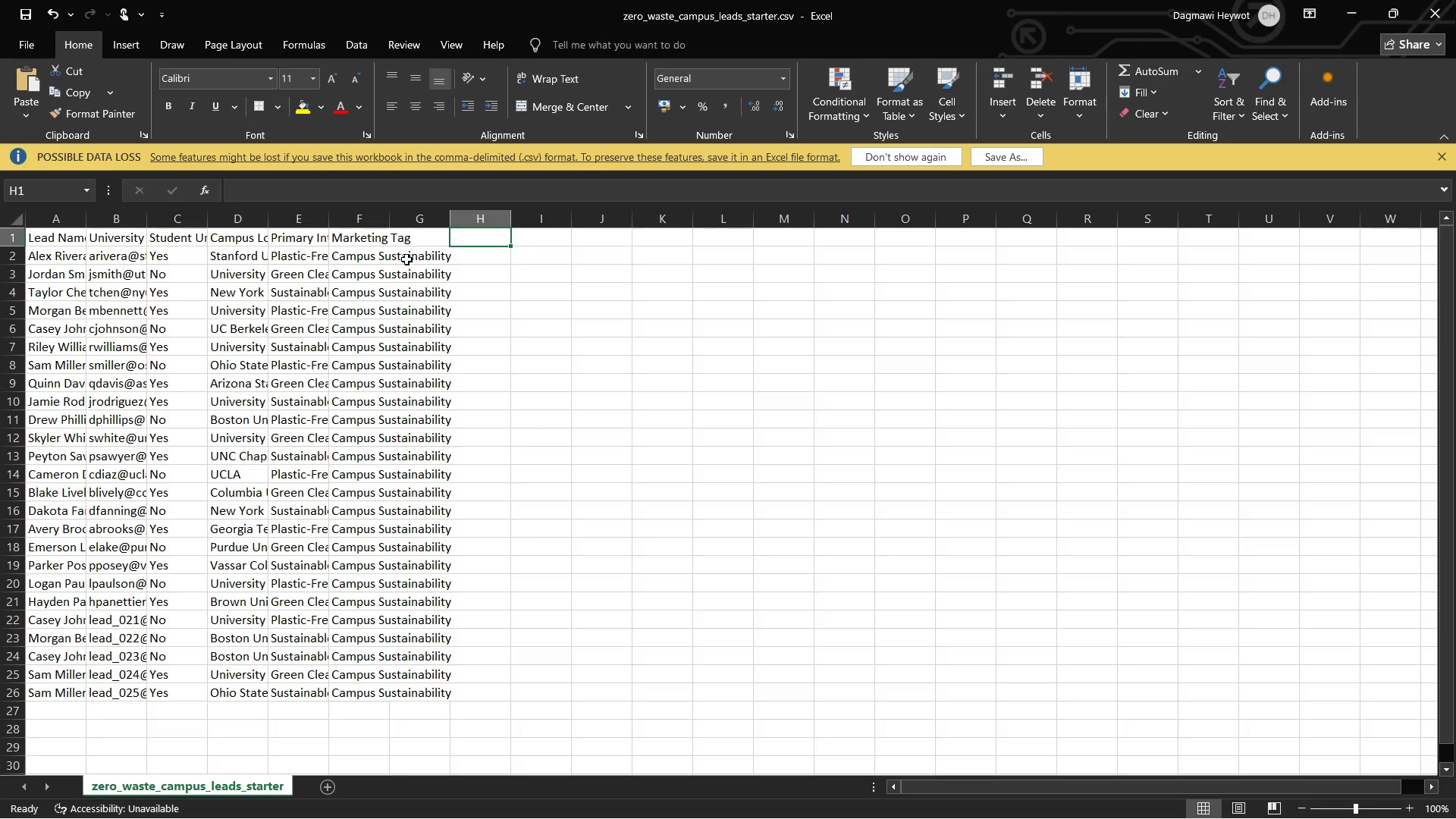 
left_click([366, 251])
 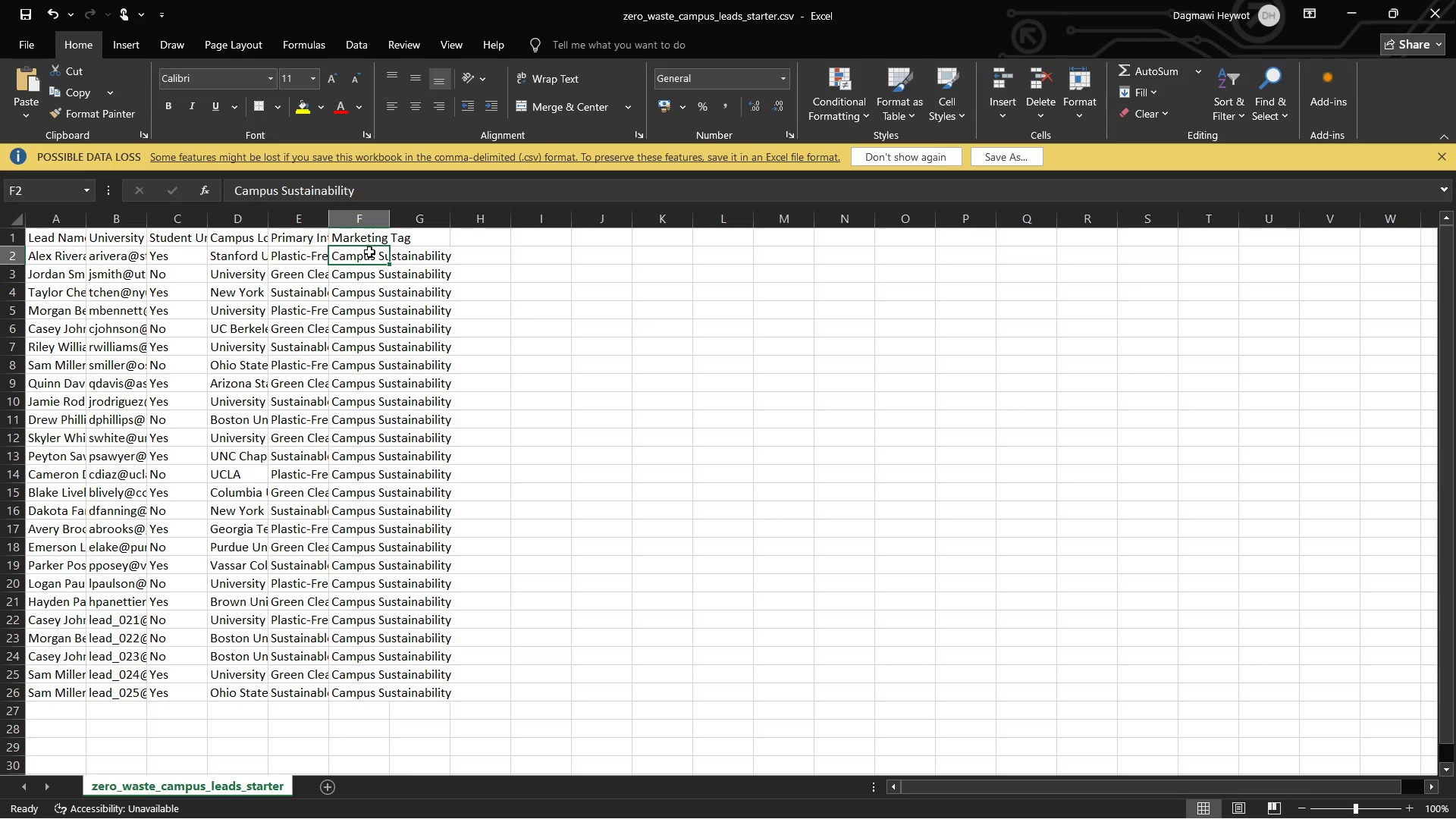 
double_click([369, 252])
 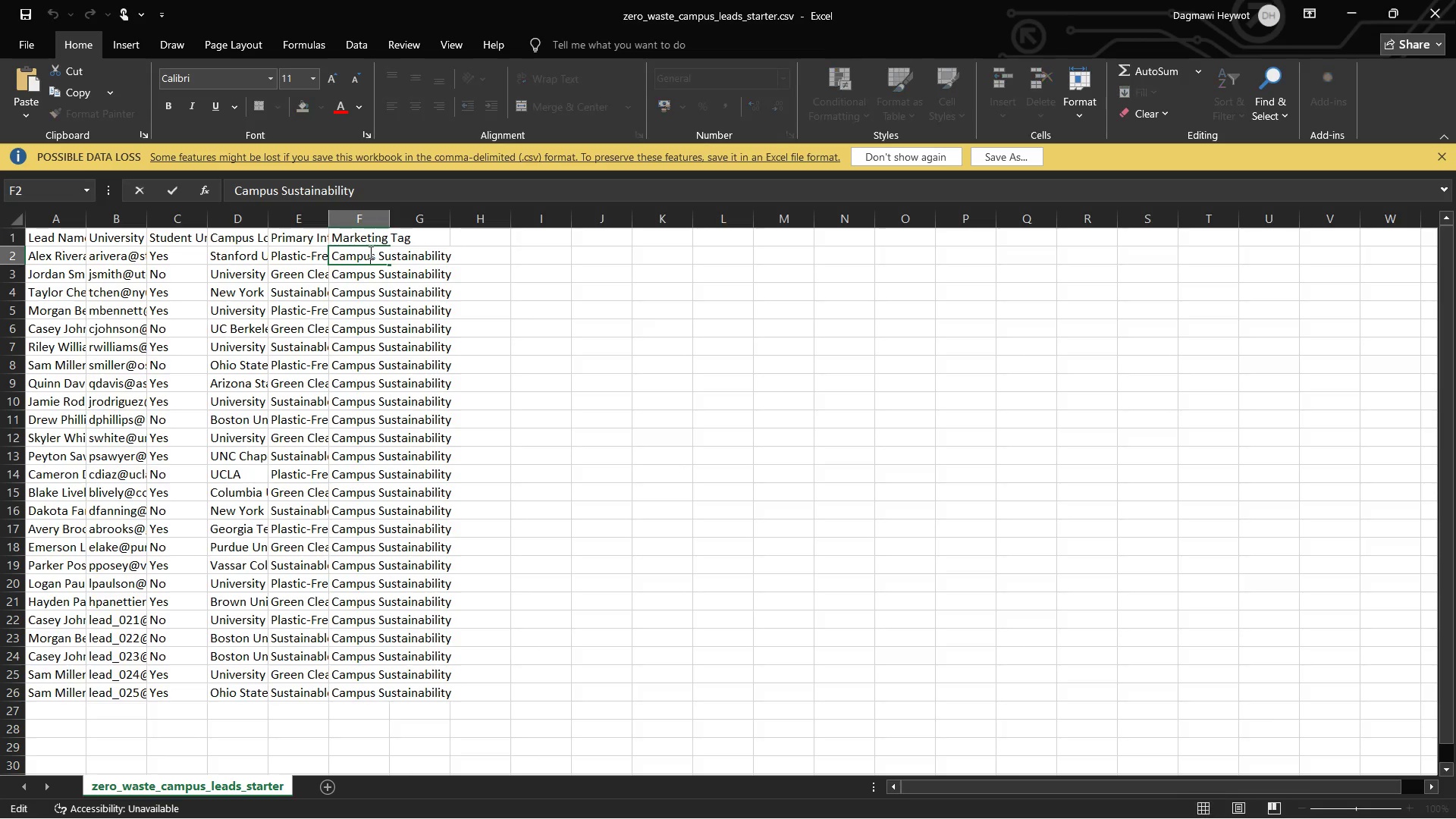 
triple_click([369, 252])
 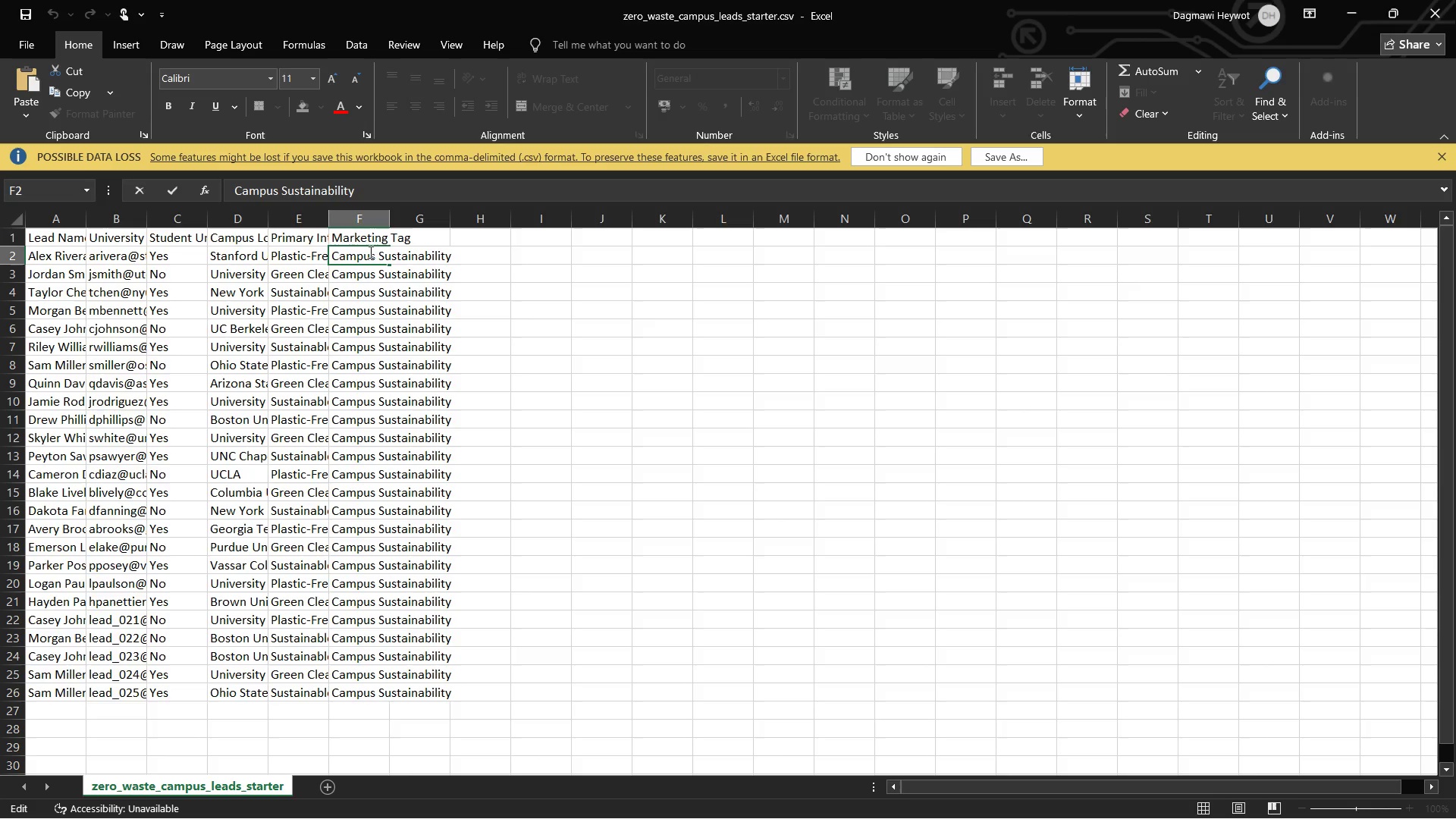 
double_click([369, 252])
 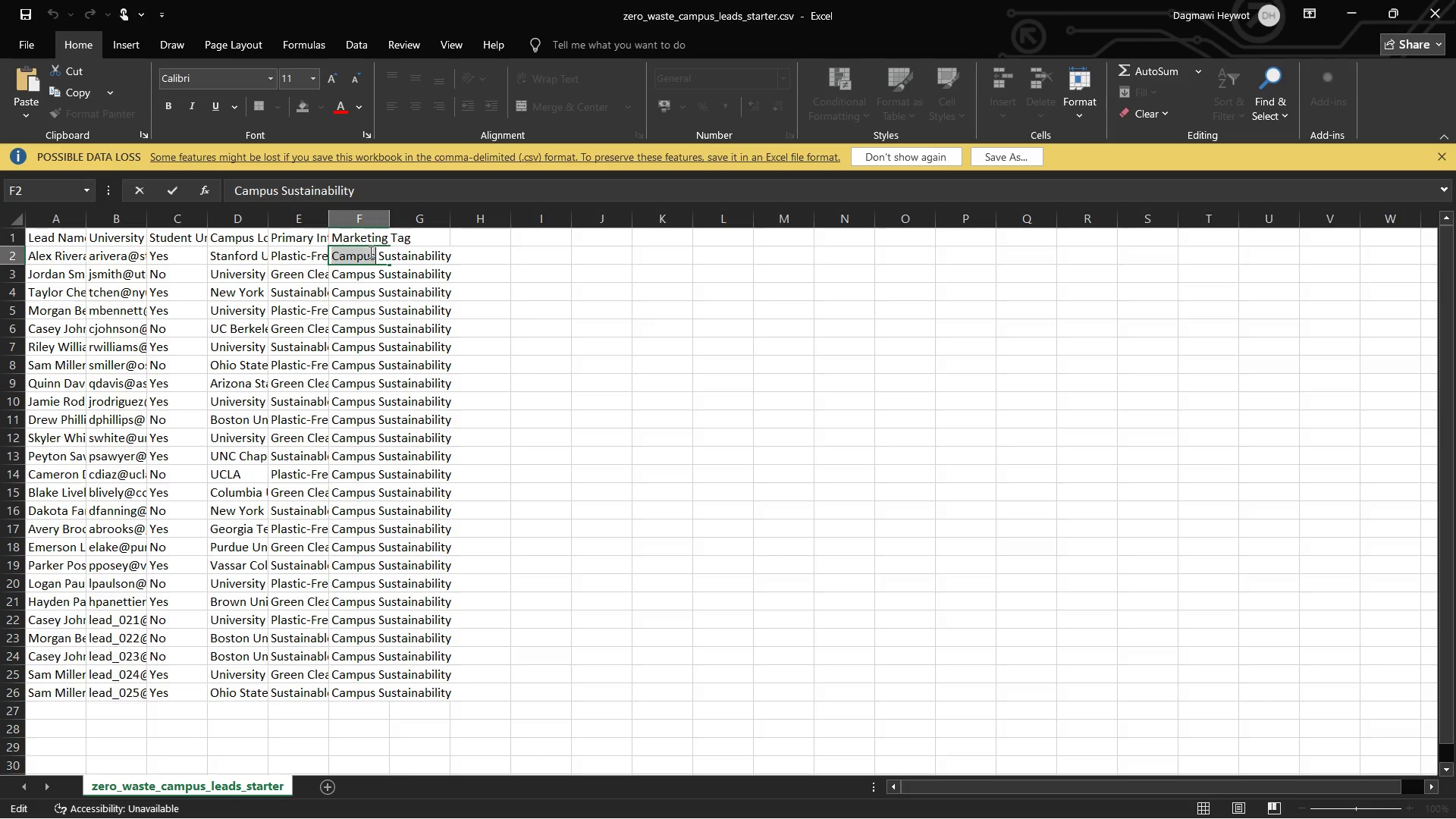 
triple_click([369, 252])
 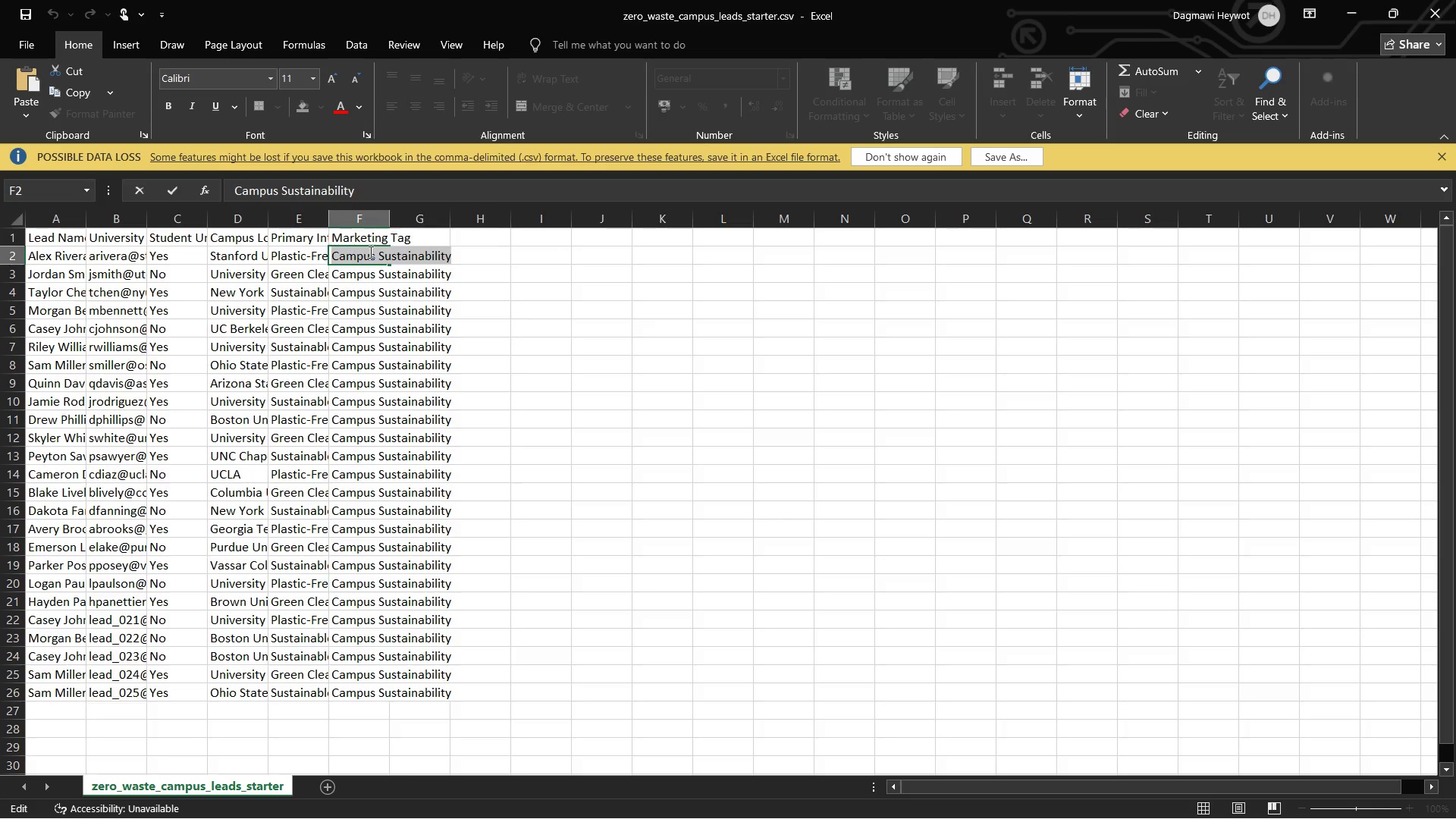 
triple_click([369, 252])
 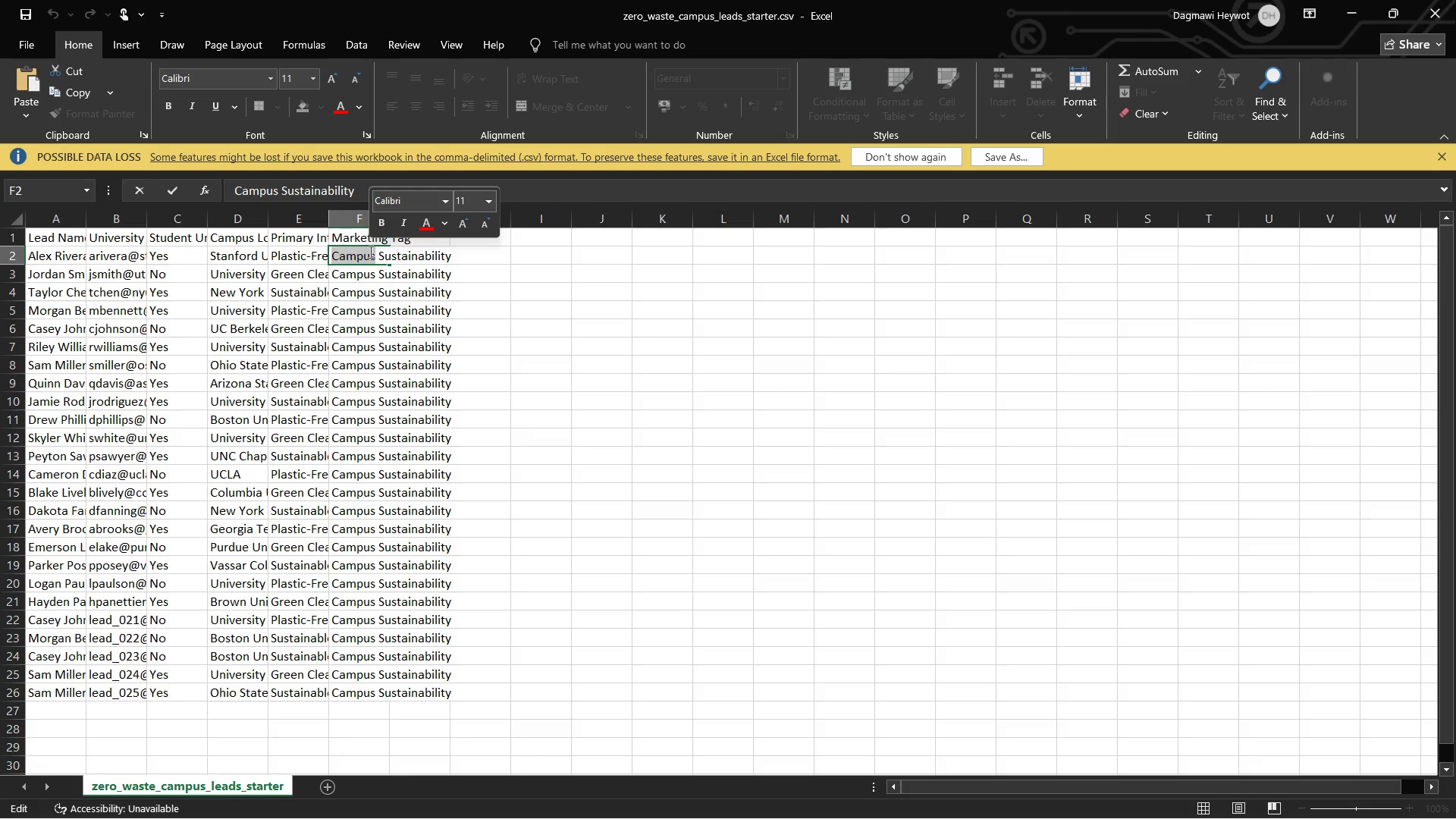 
wait(14.19)
 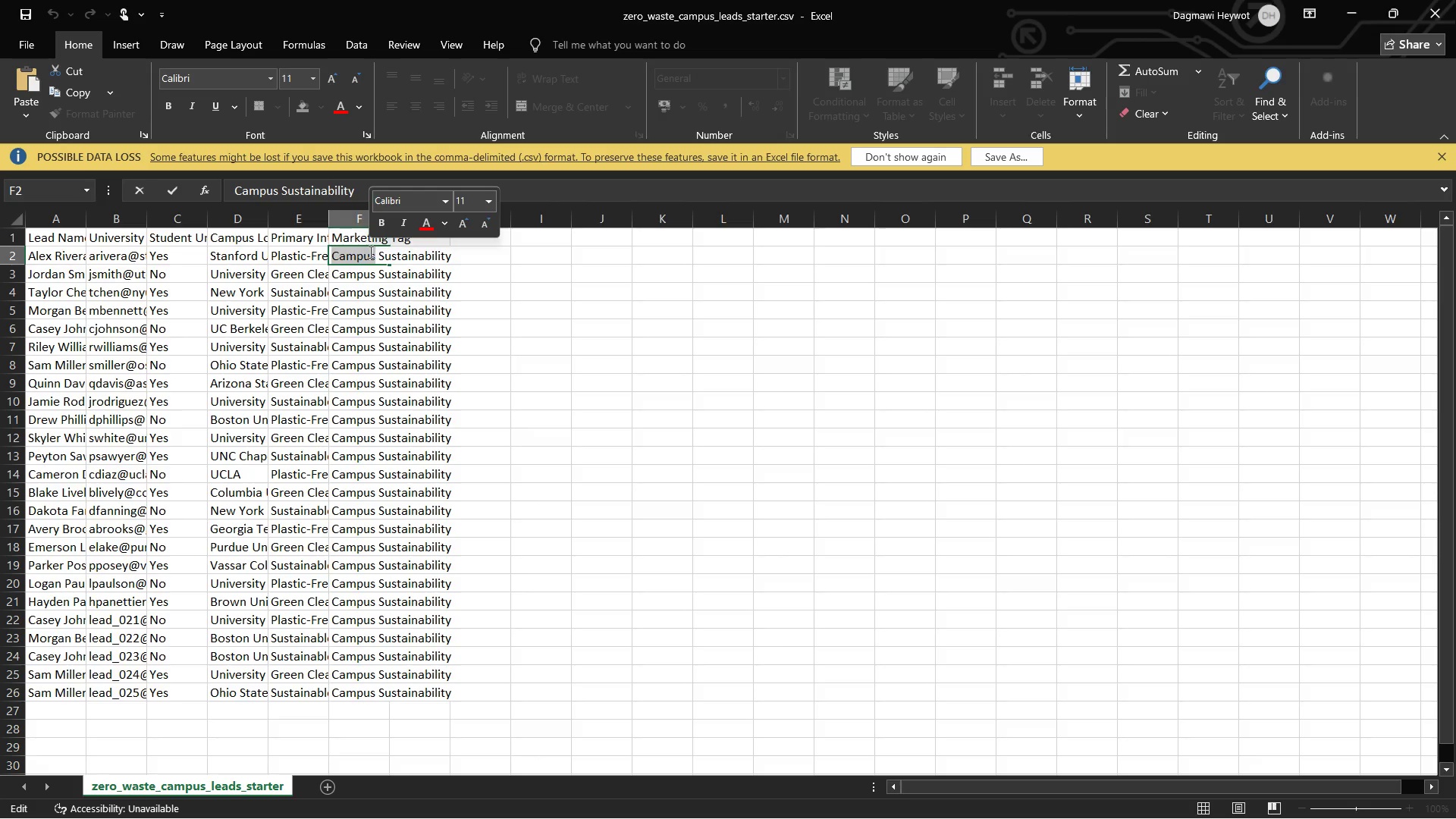 
left_click([602, 380])
 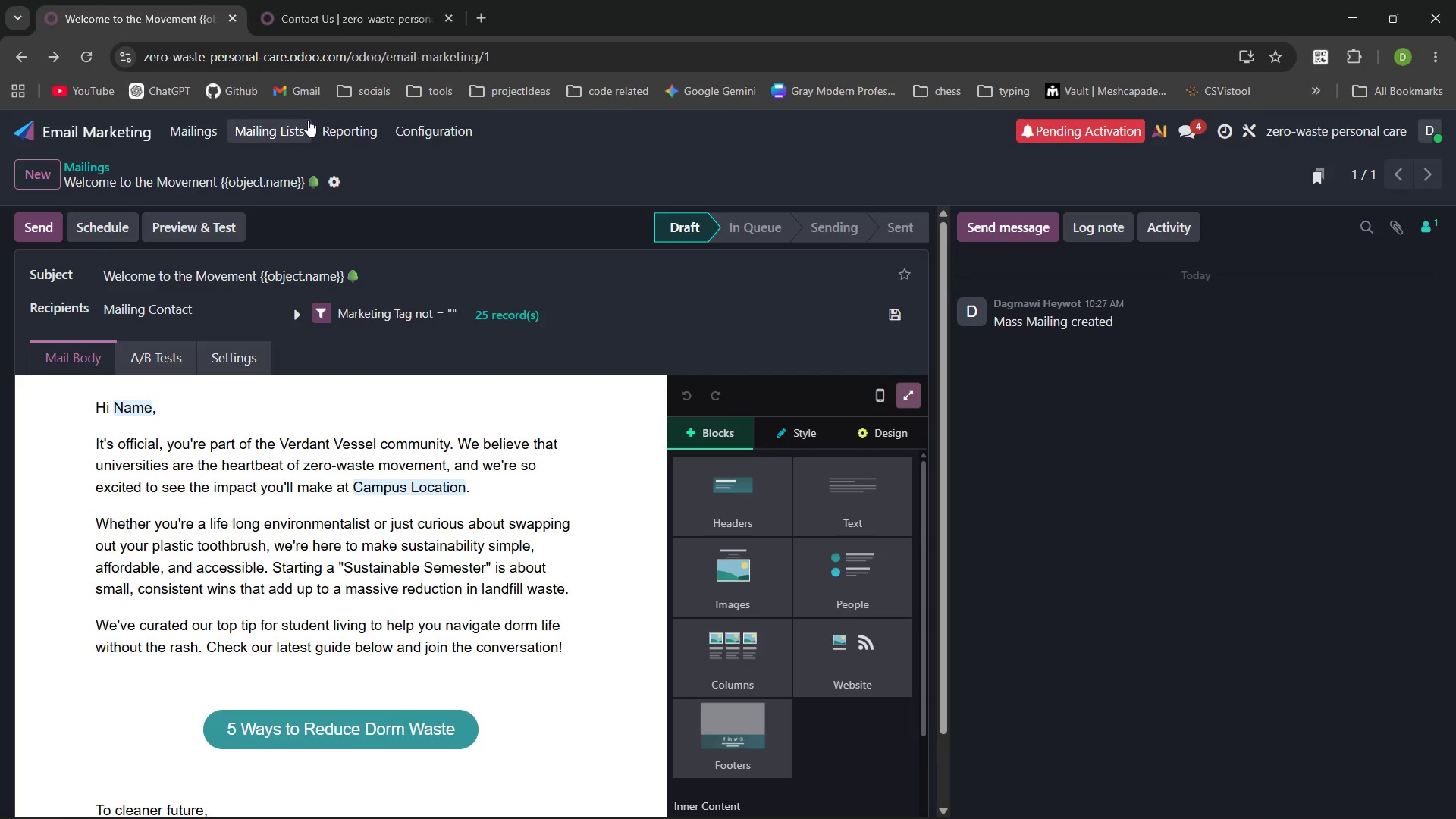 
wait(32.91)
 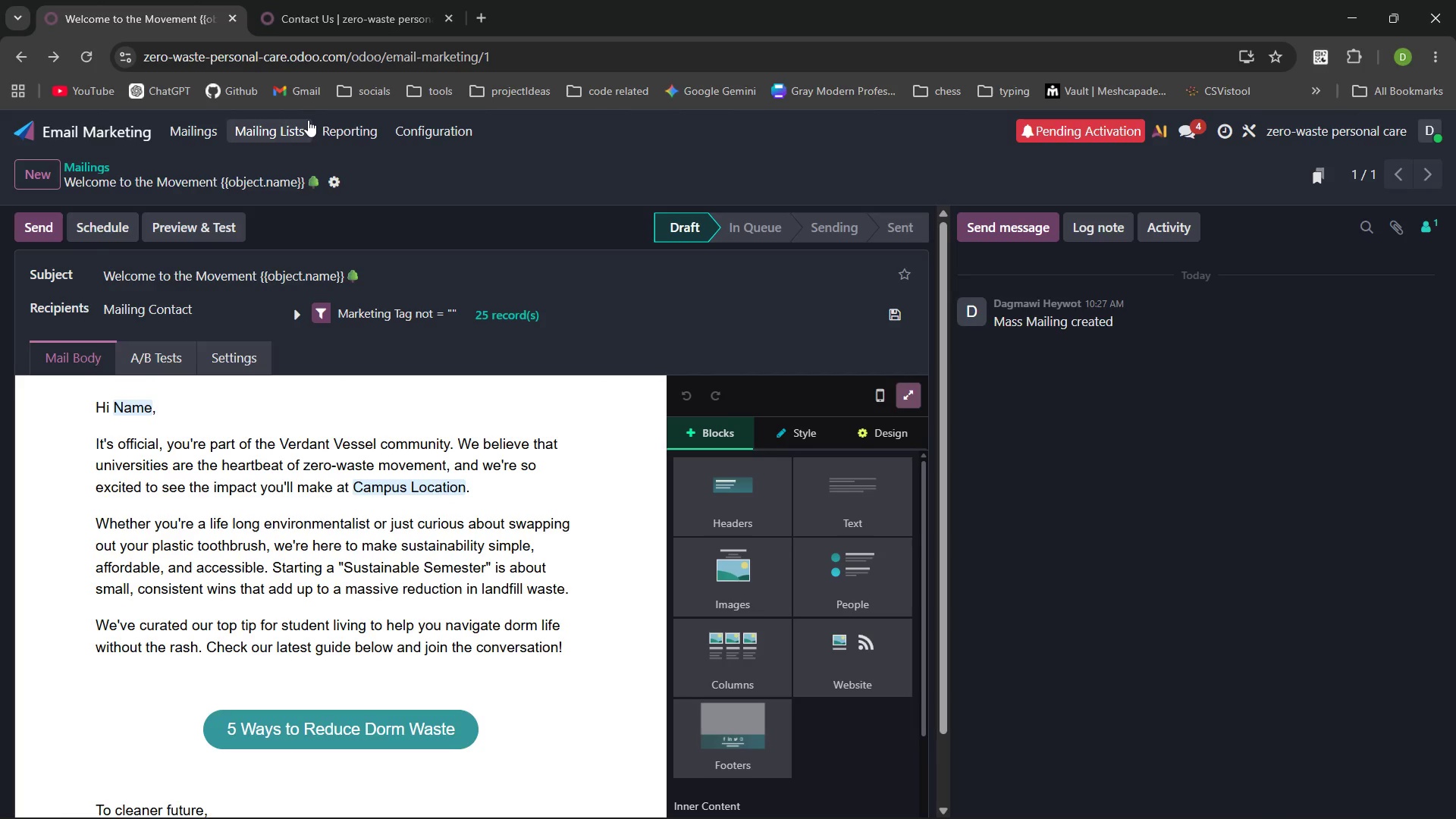 
left_click([277, 124])
 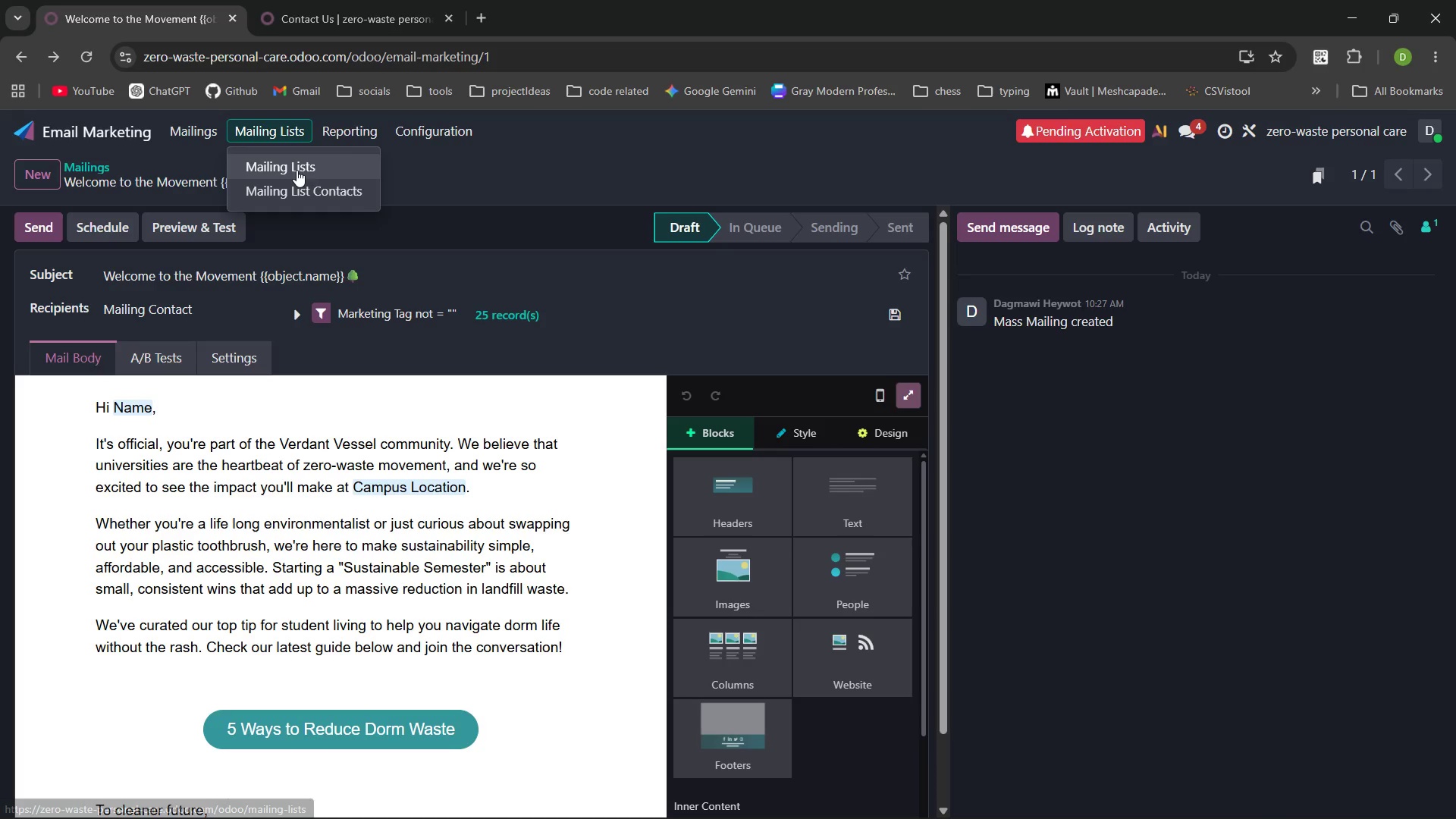 
left_click([297, 170])
 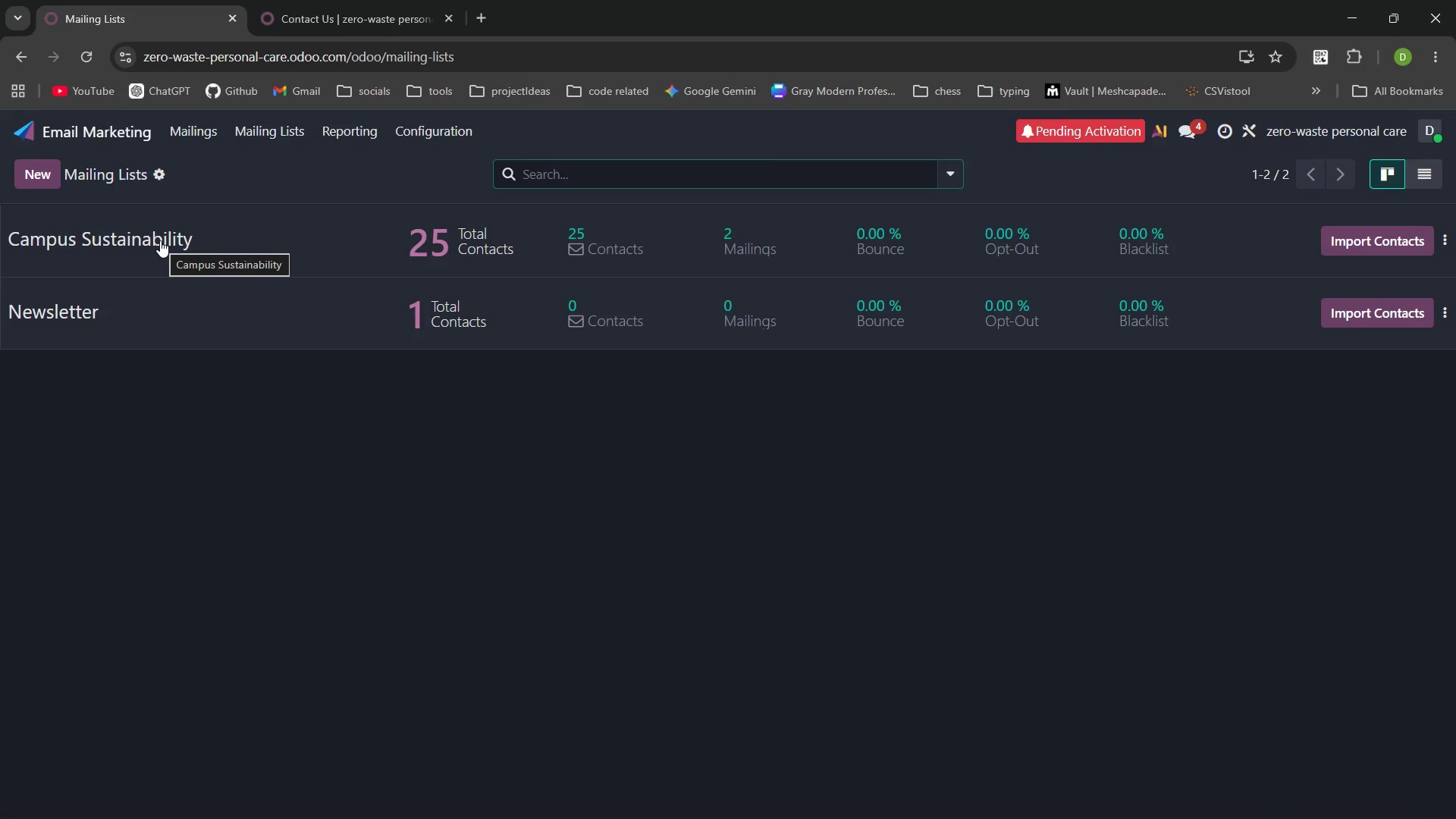 
left_click([160, 240])
 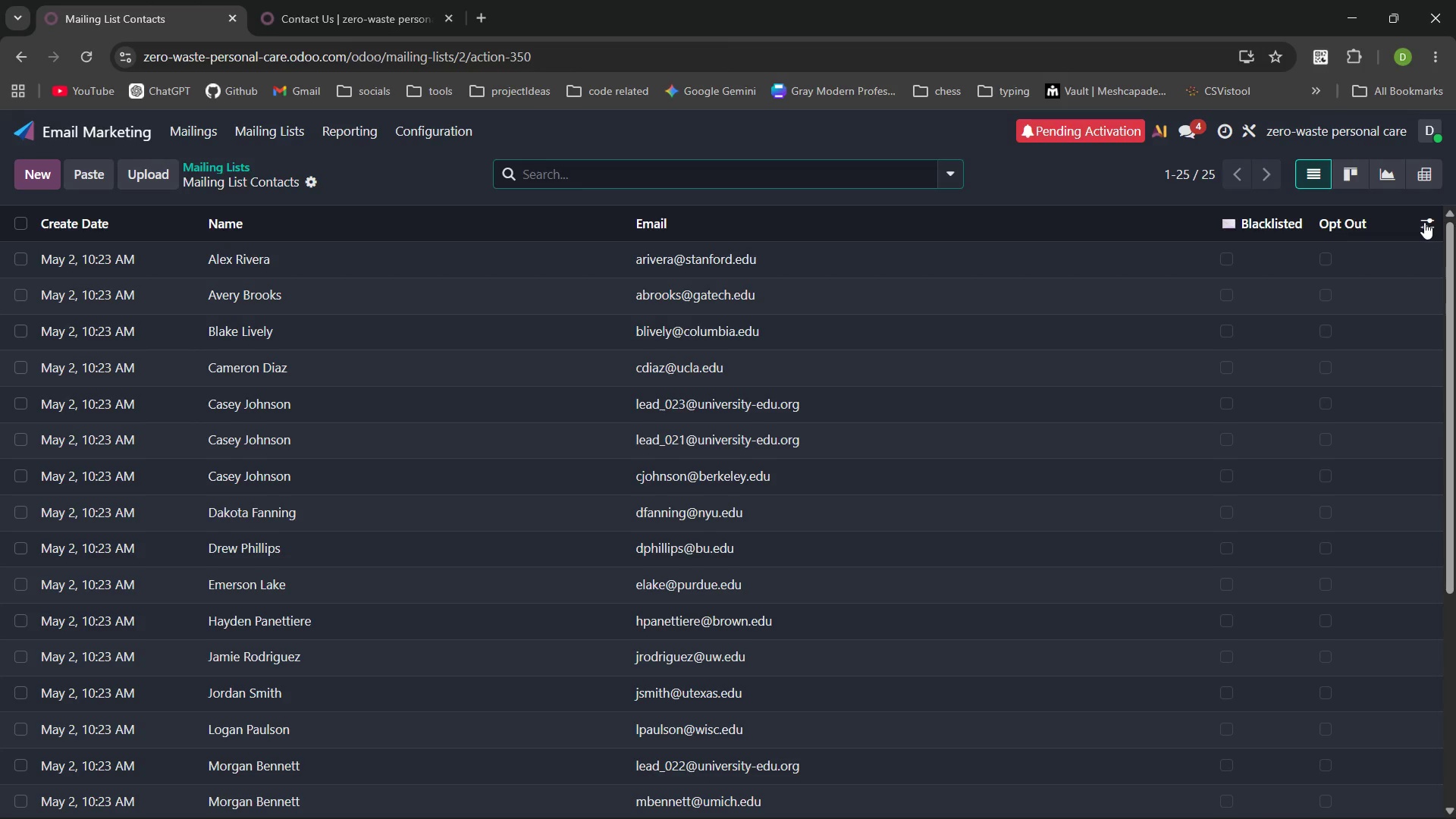 
wait(10.17)
 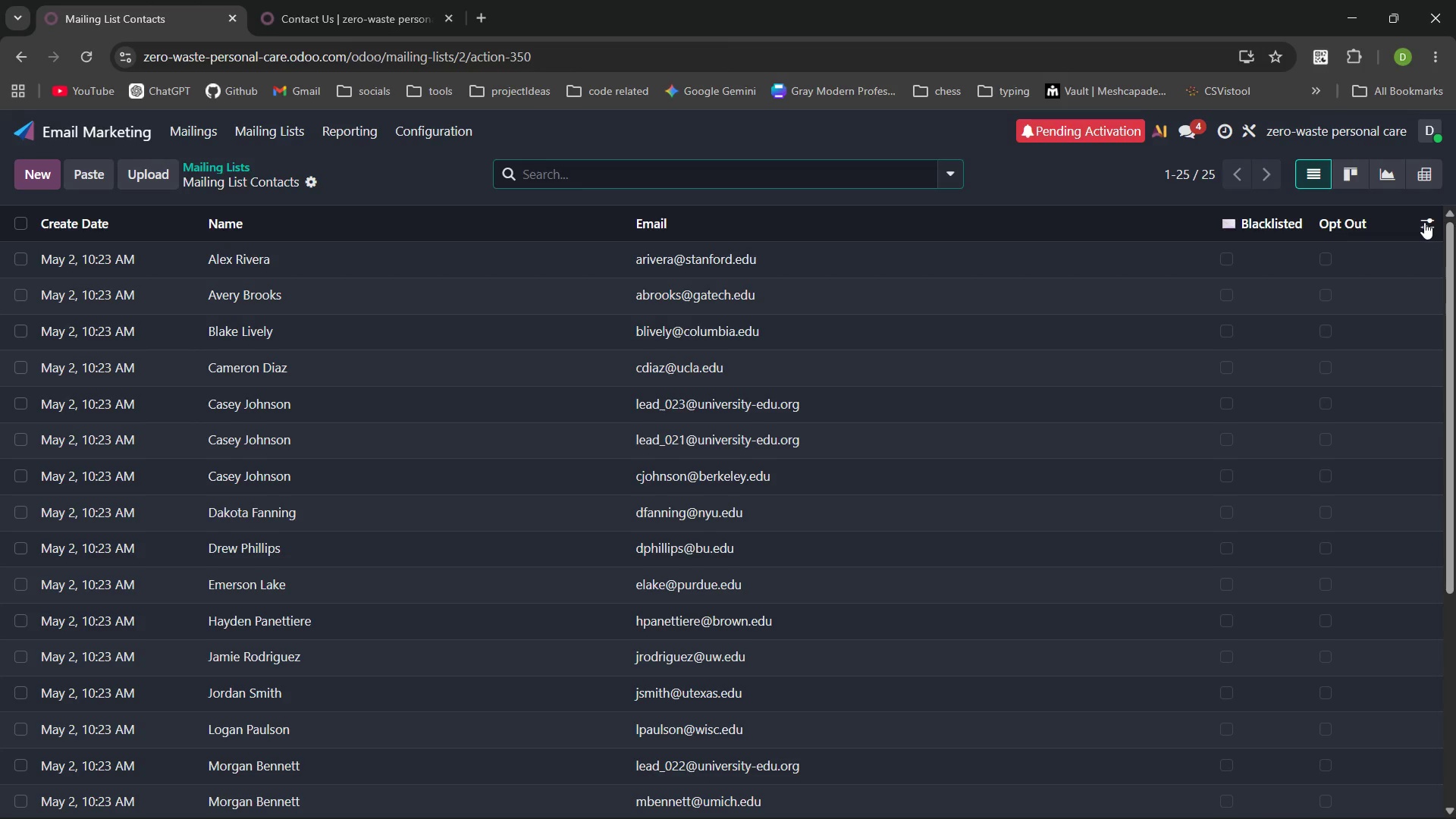 
left_click([1424, 222])
 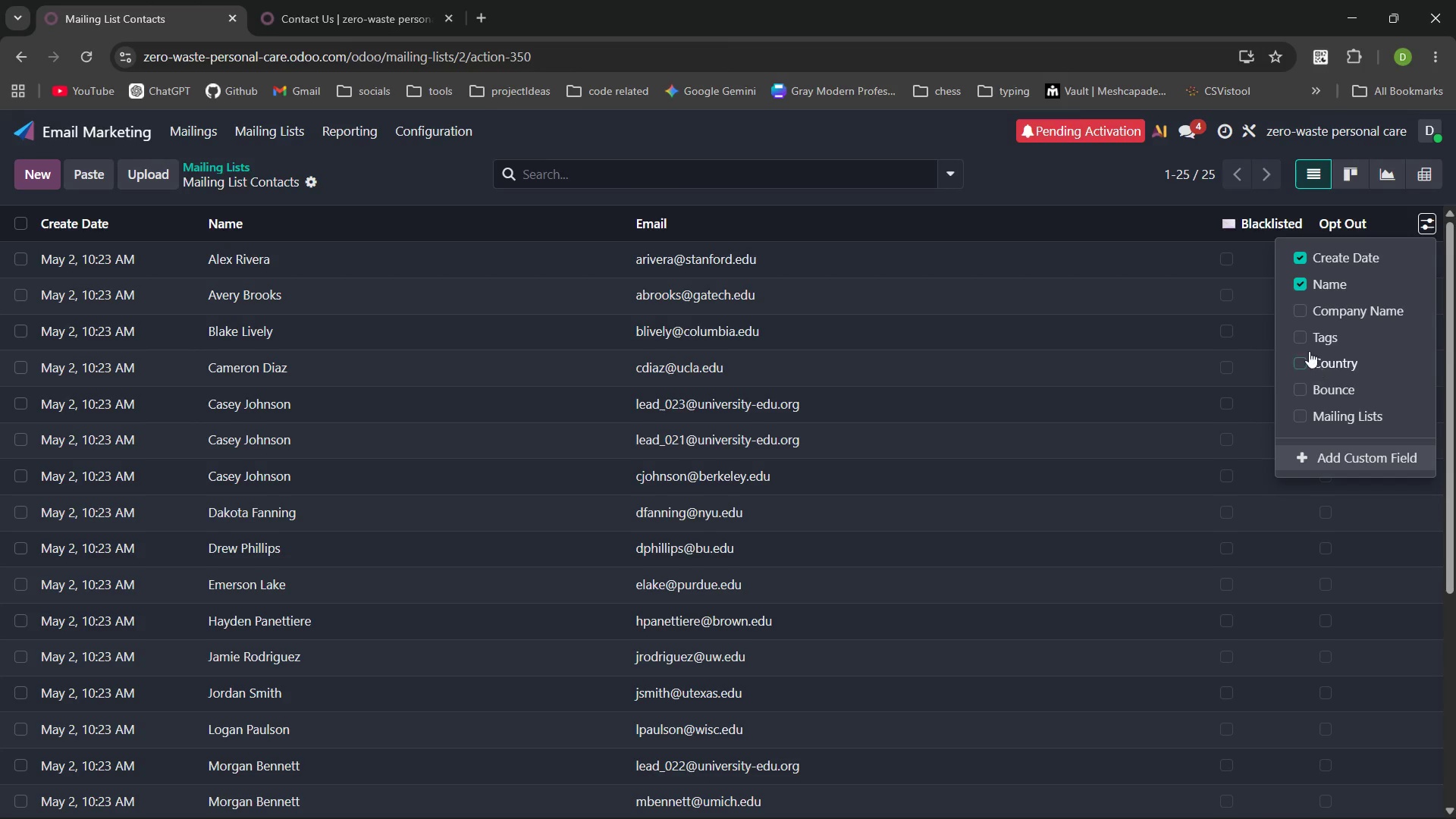 
left_click([1298, 339])
 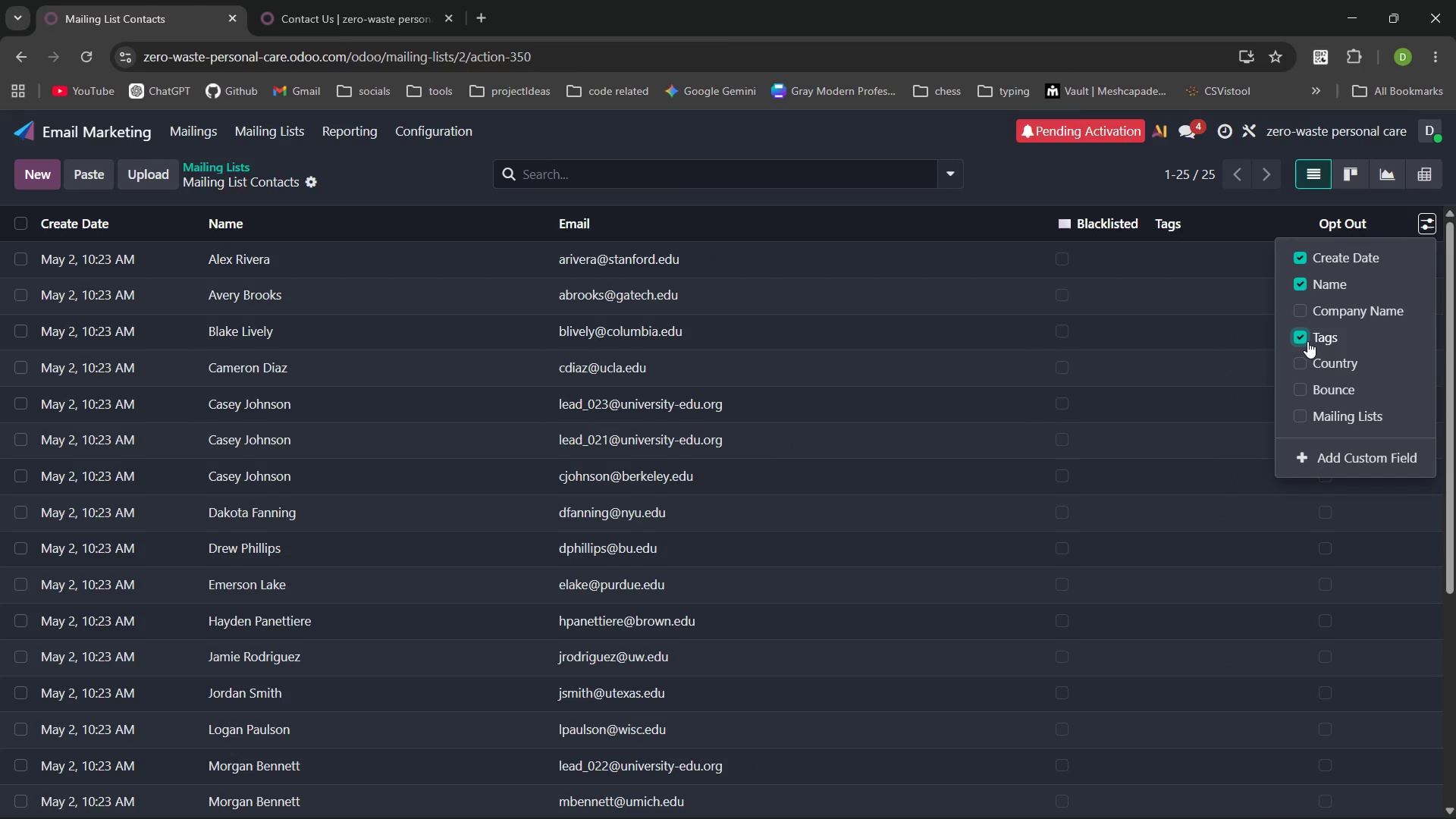 
left_click([1298, 337])
 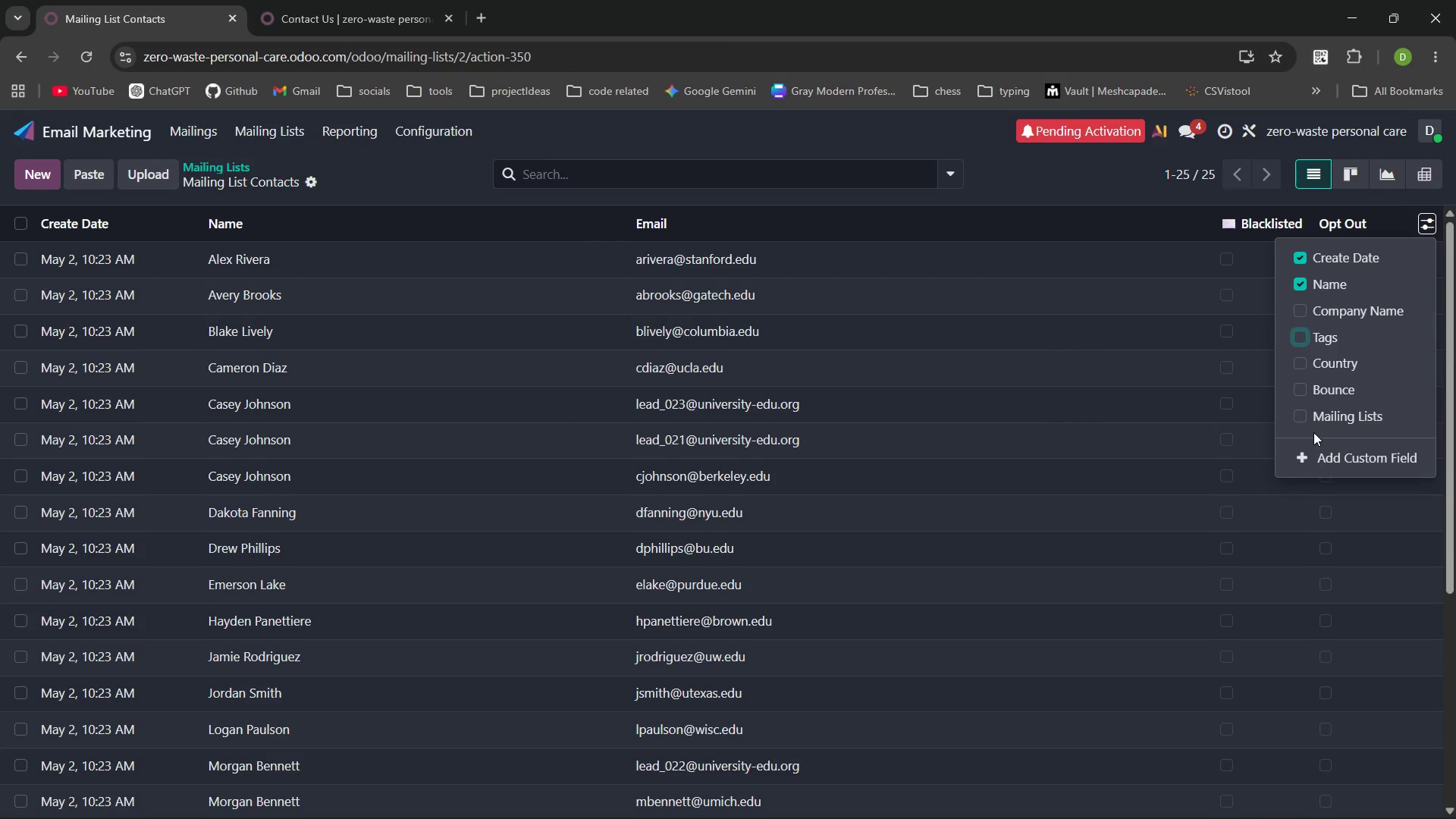 
wait(13.98)
 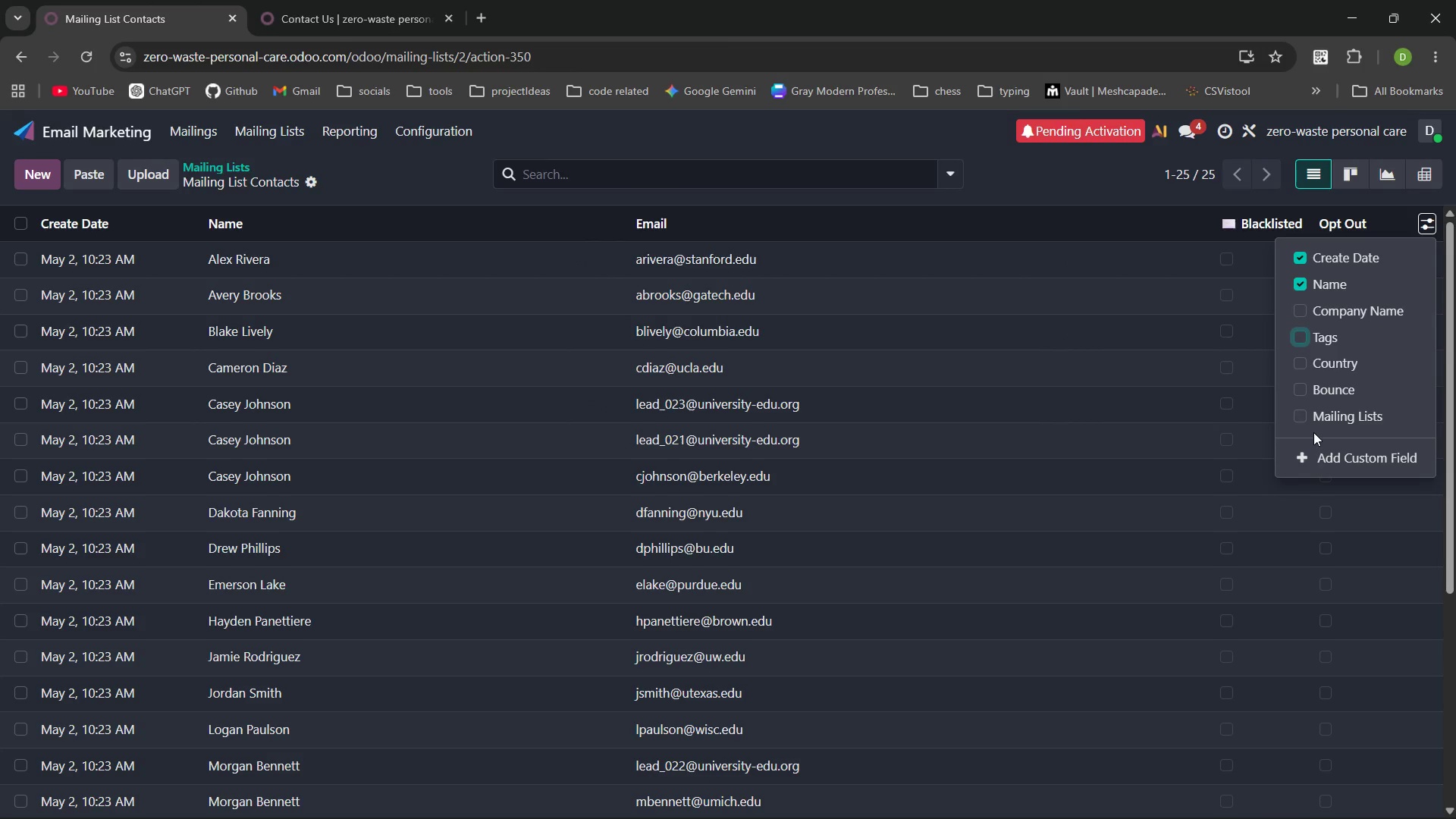 
left_click([372, 177])
 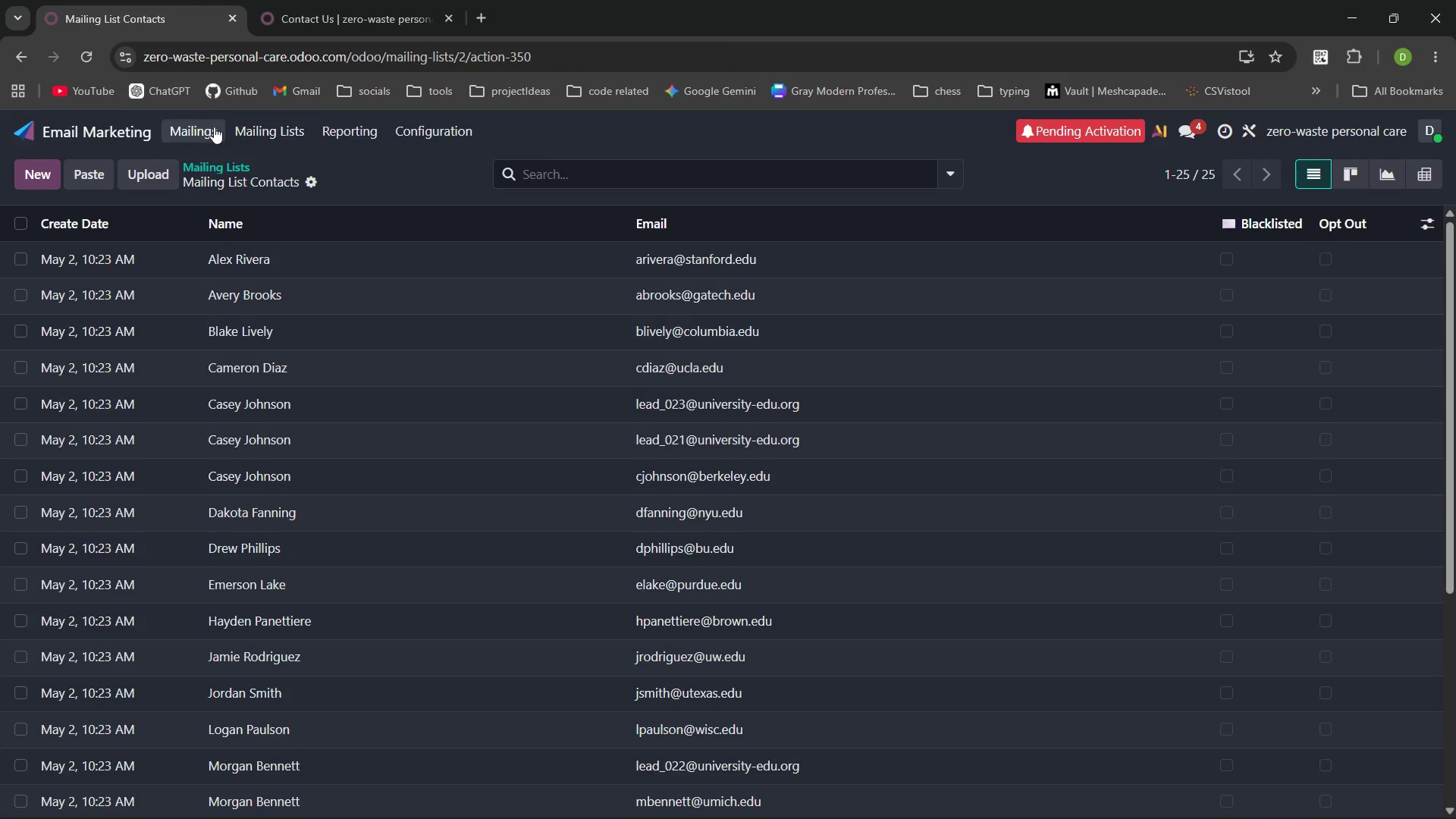 
left_click([209, 127])
 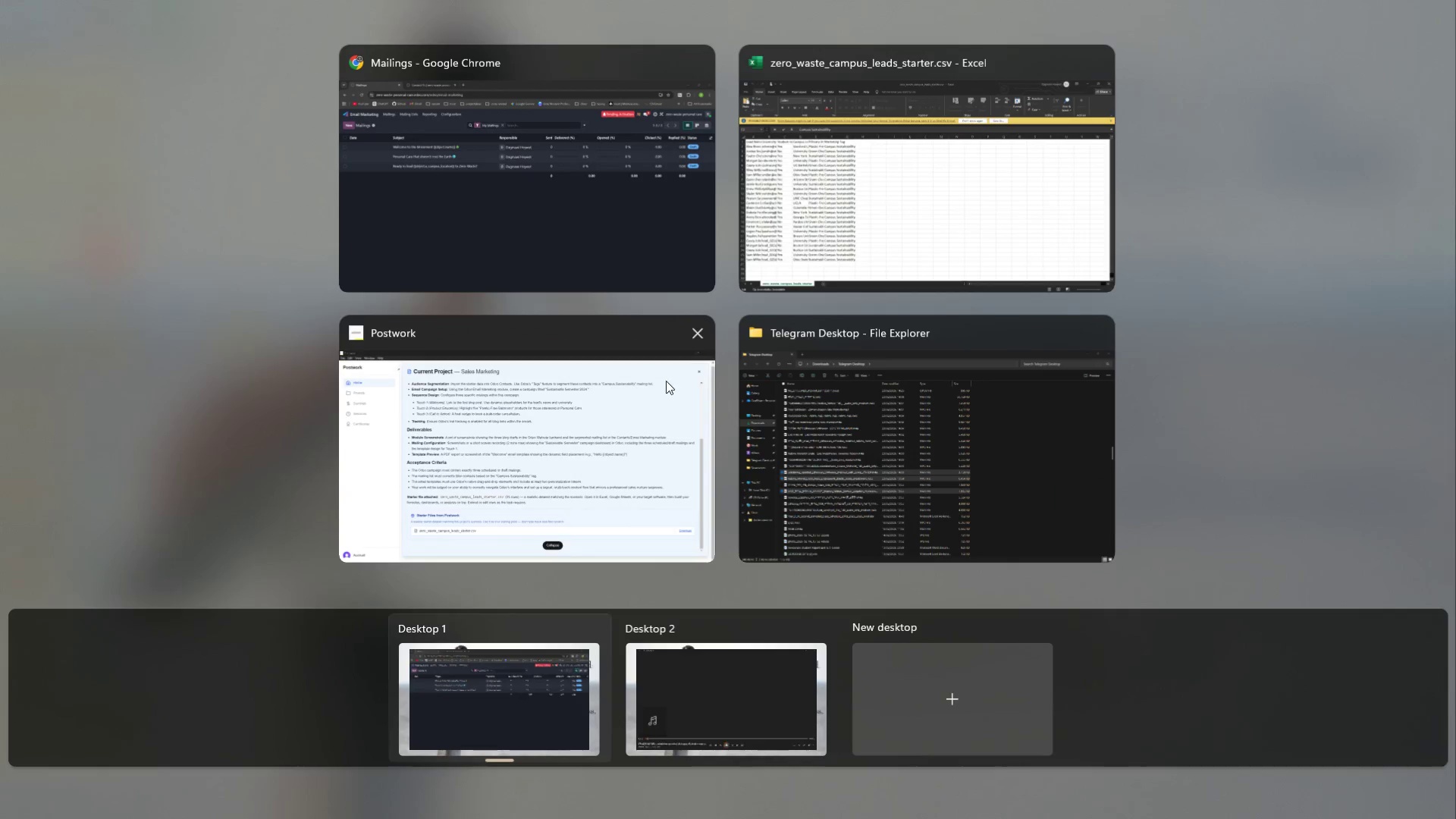 
left_click([522, 177])
 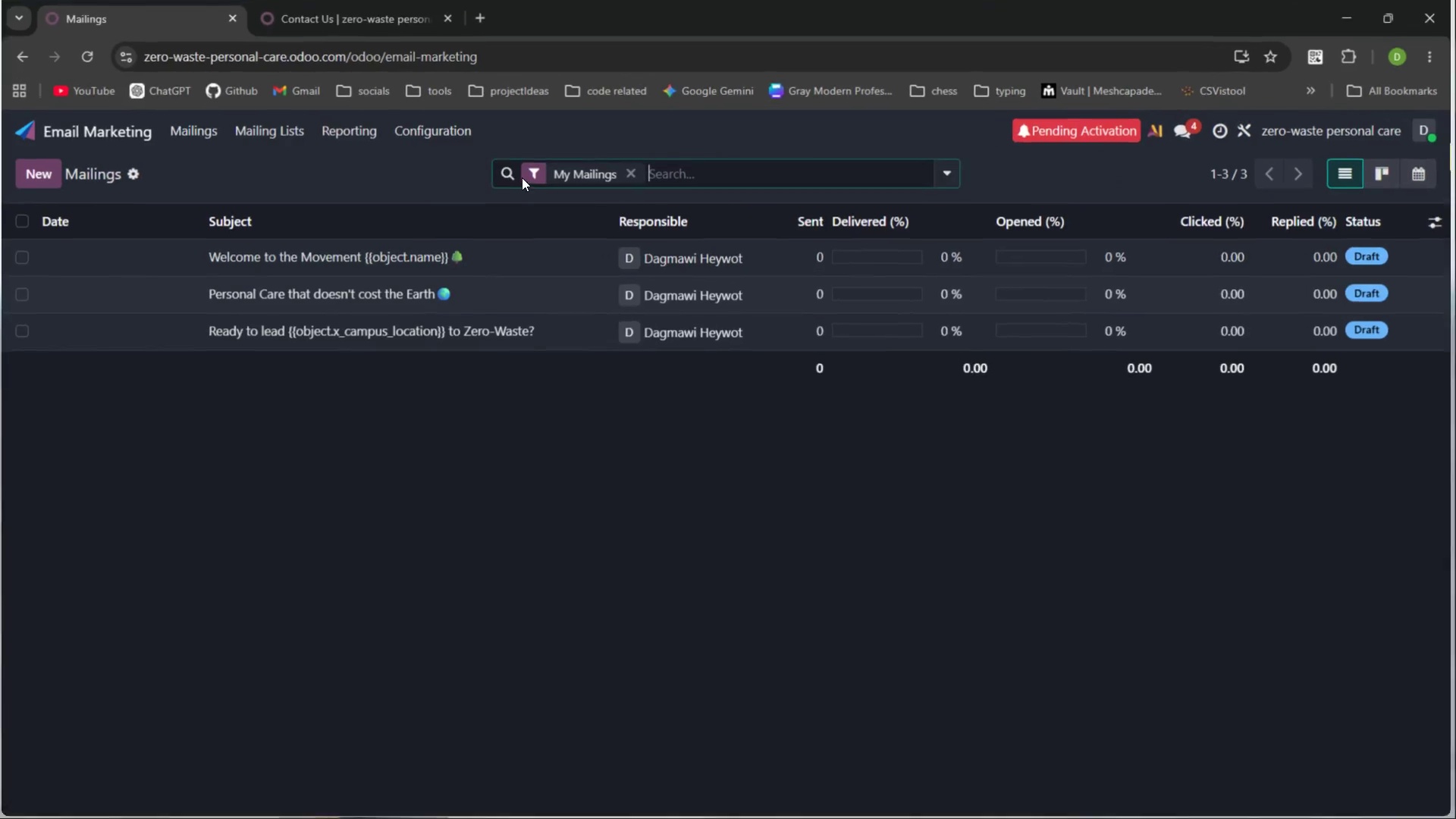 
key(PlayPause)
 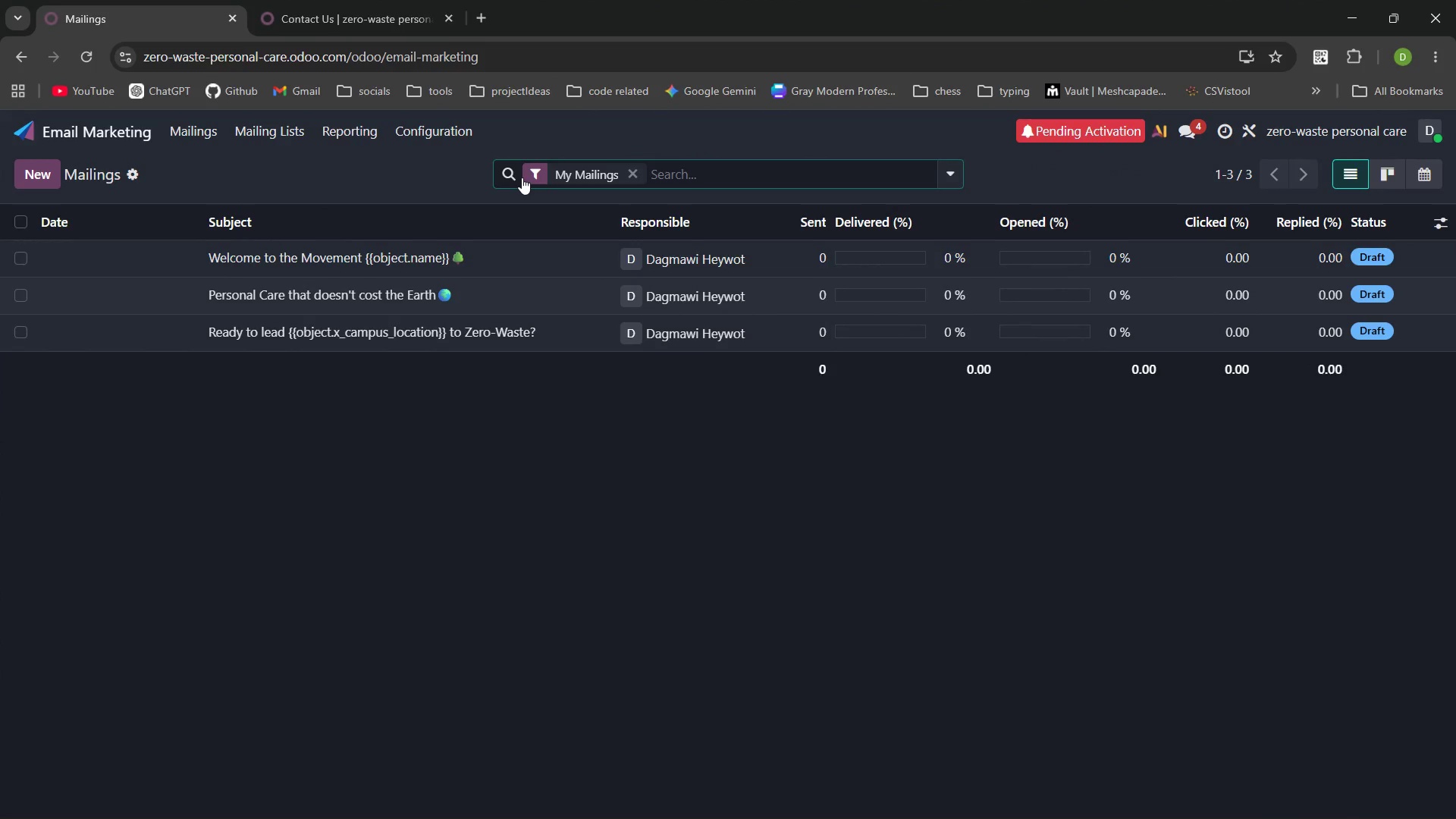 
hold_key(key=MediaTrackNext, duration=2.23)
 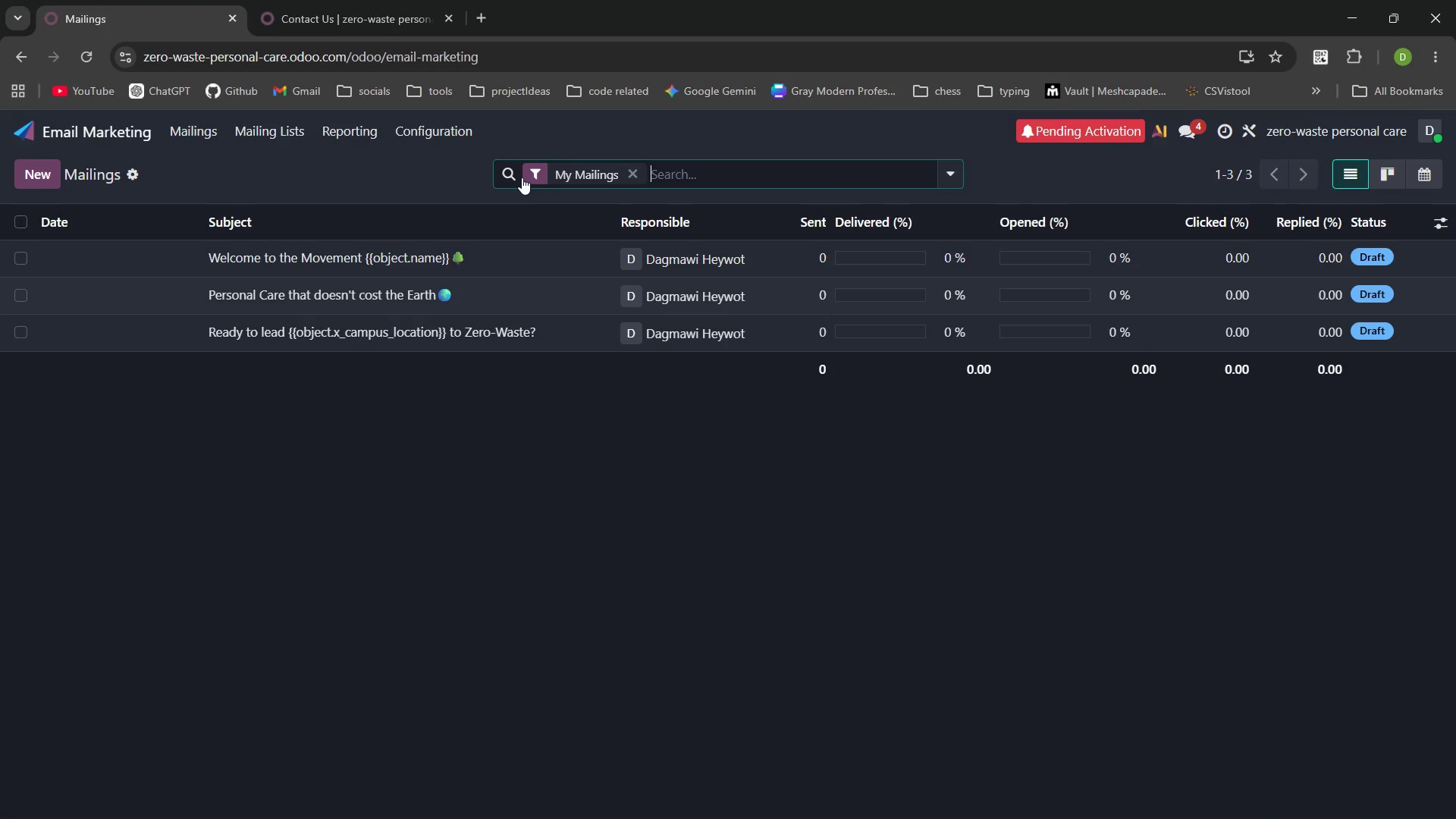 
wait(26.98)
 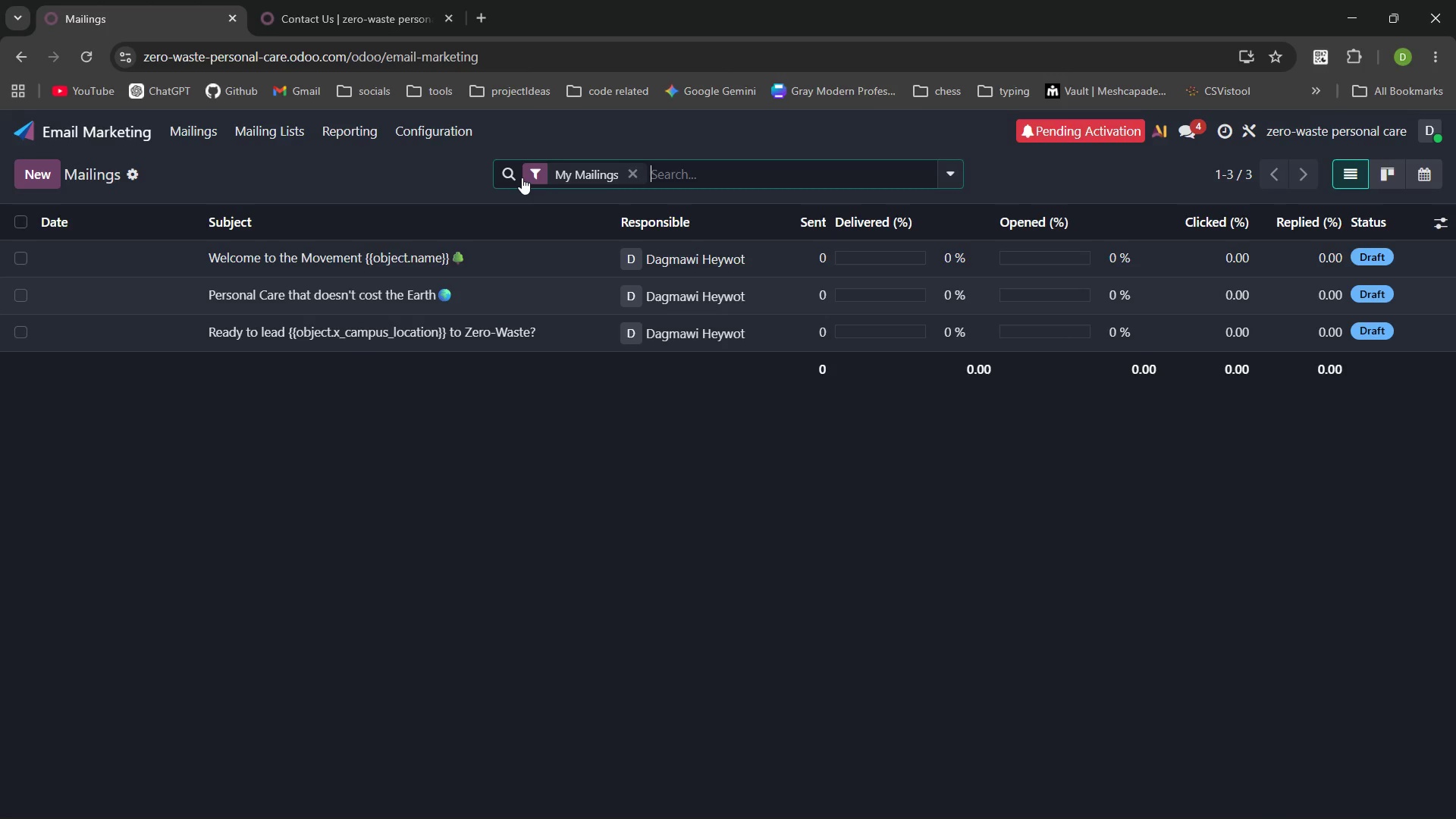 
left_click([610, 247])
 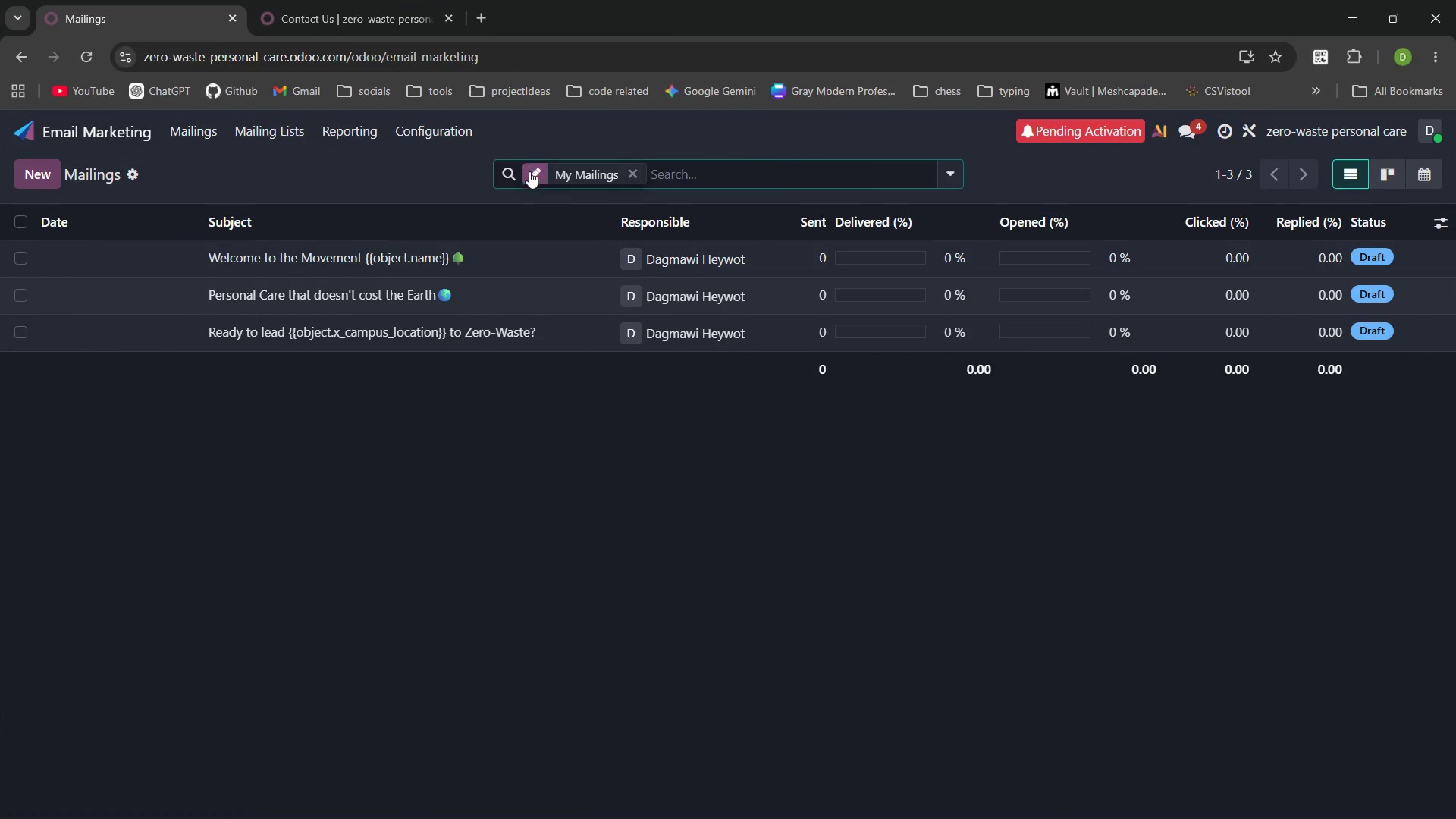 
left_click([532, 169])
 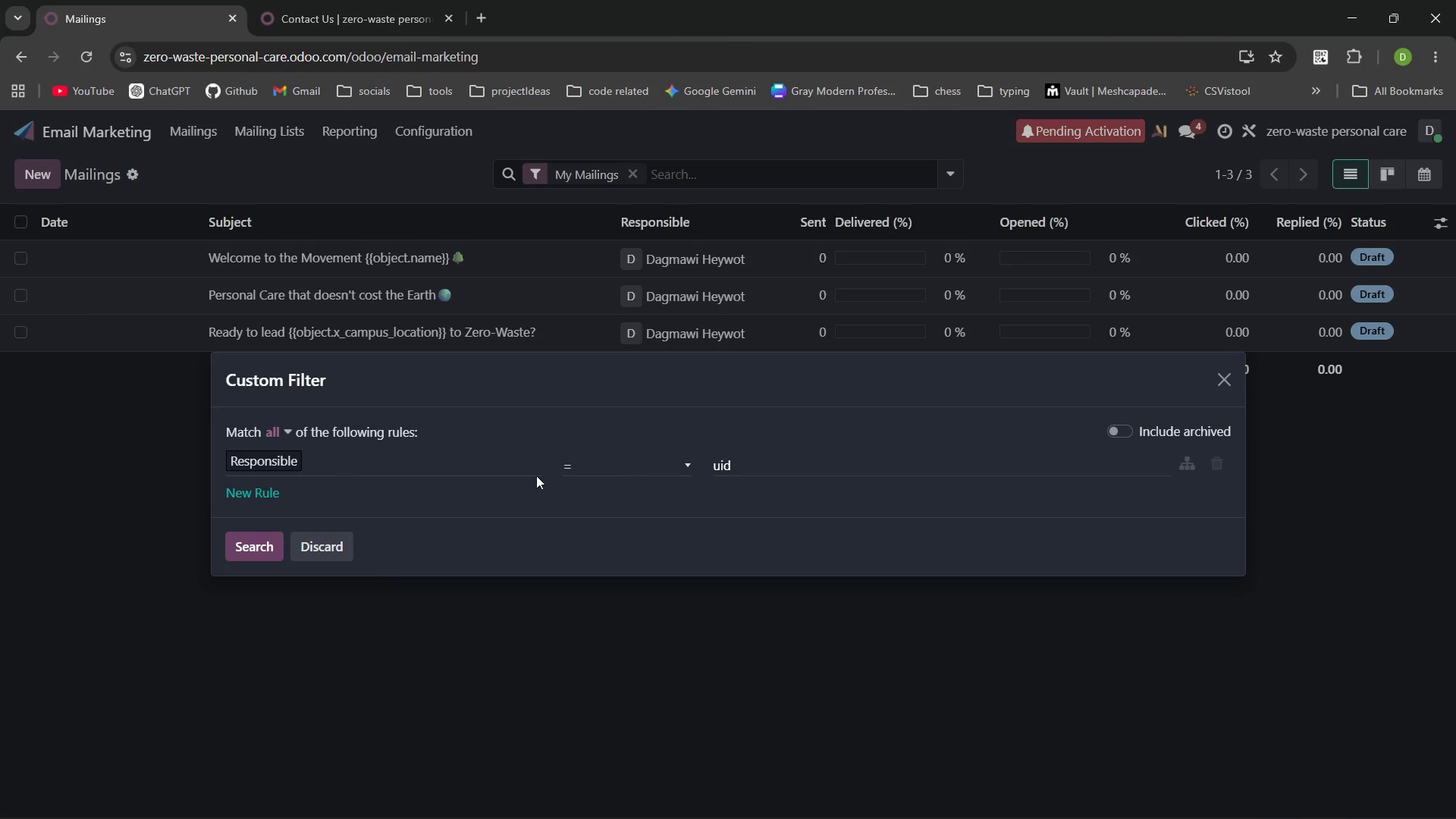 
left_click([441, 457])
 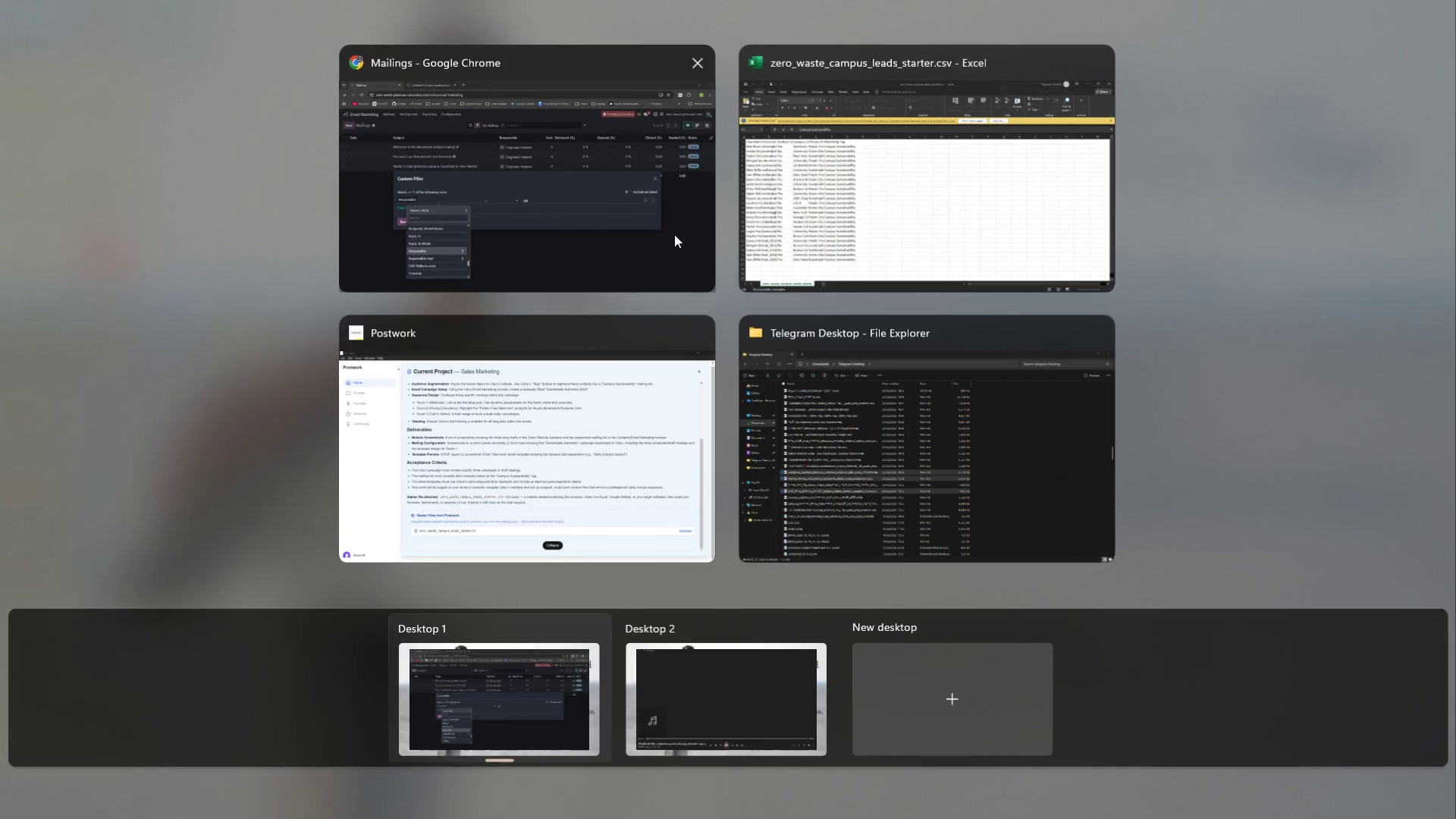 
left_click([596, 191])
 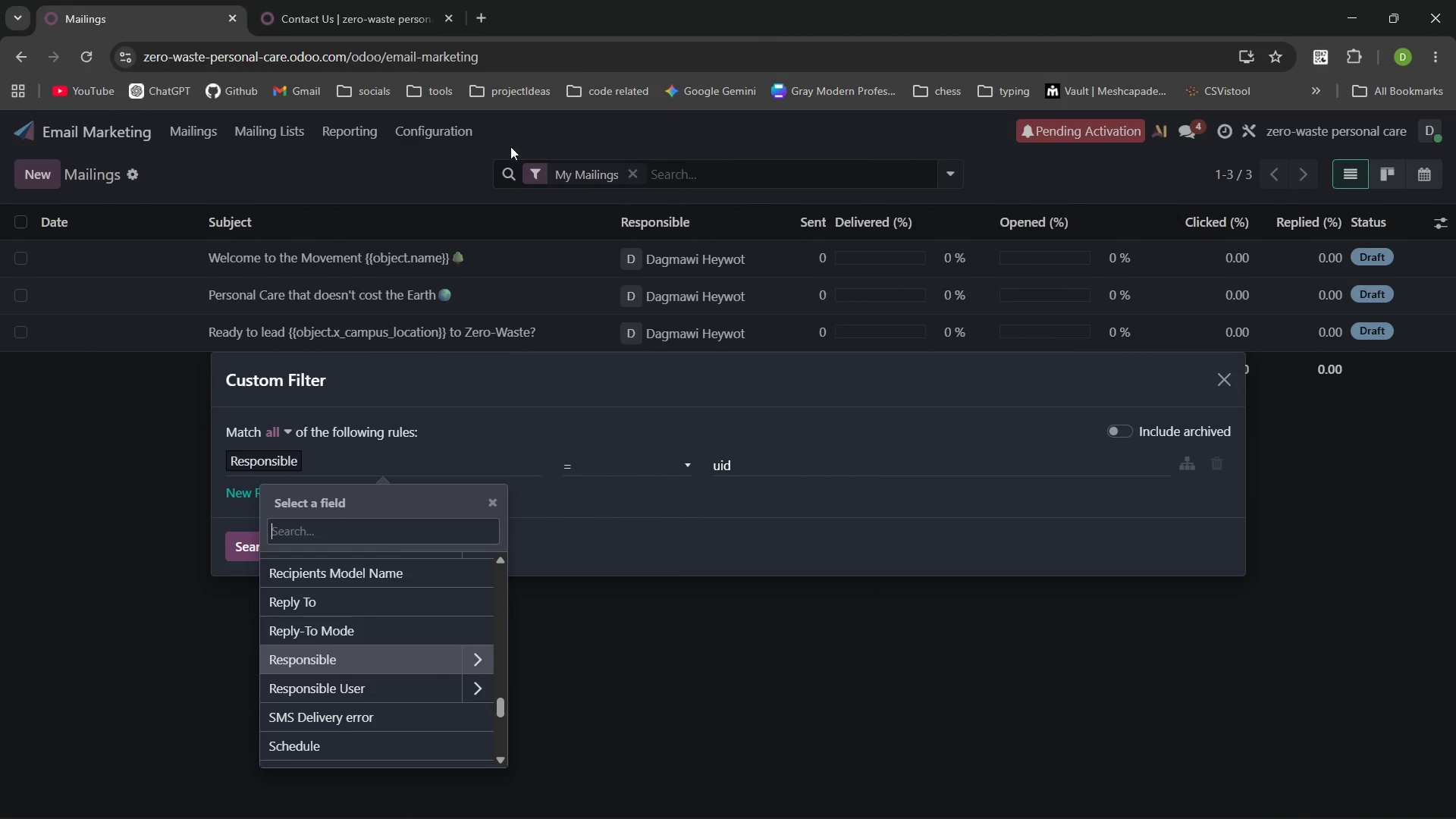 
left_click([444, 168])
 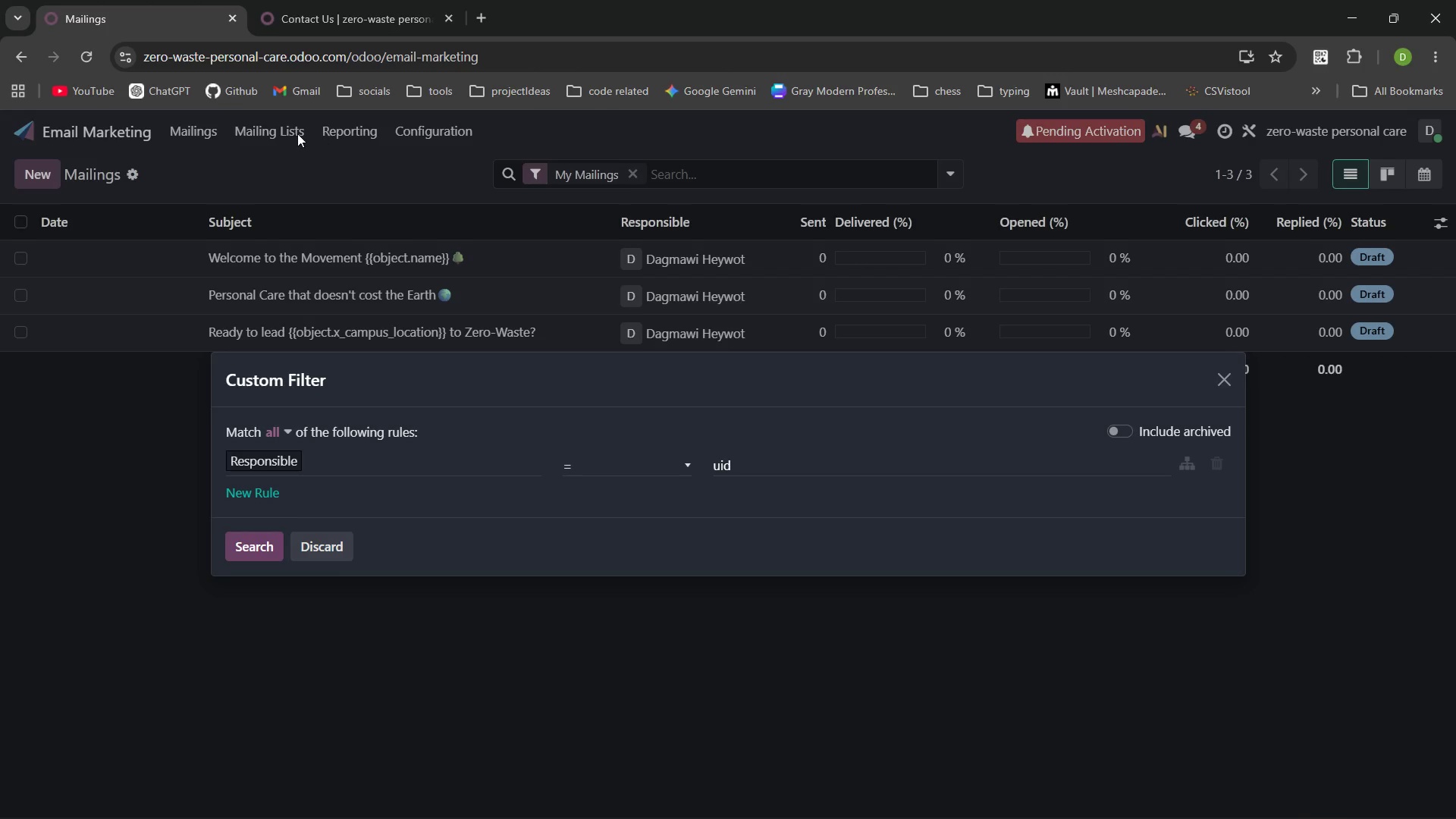 
left_click([293, 133])
 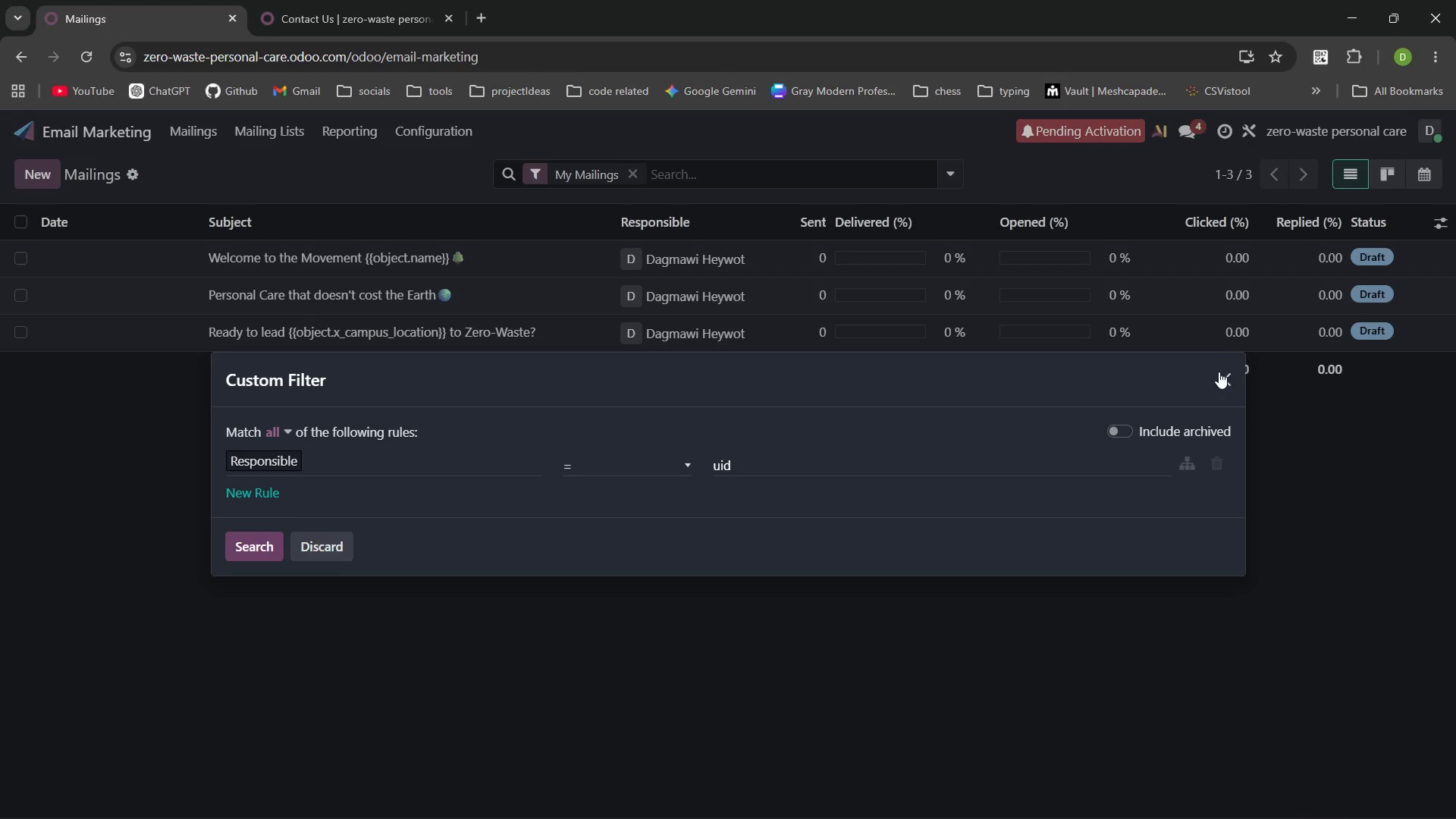 
left_click([1223, 377])
 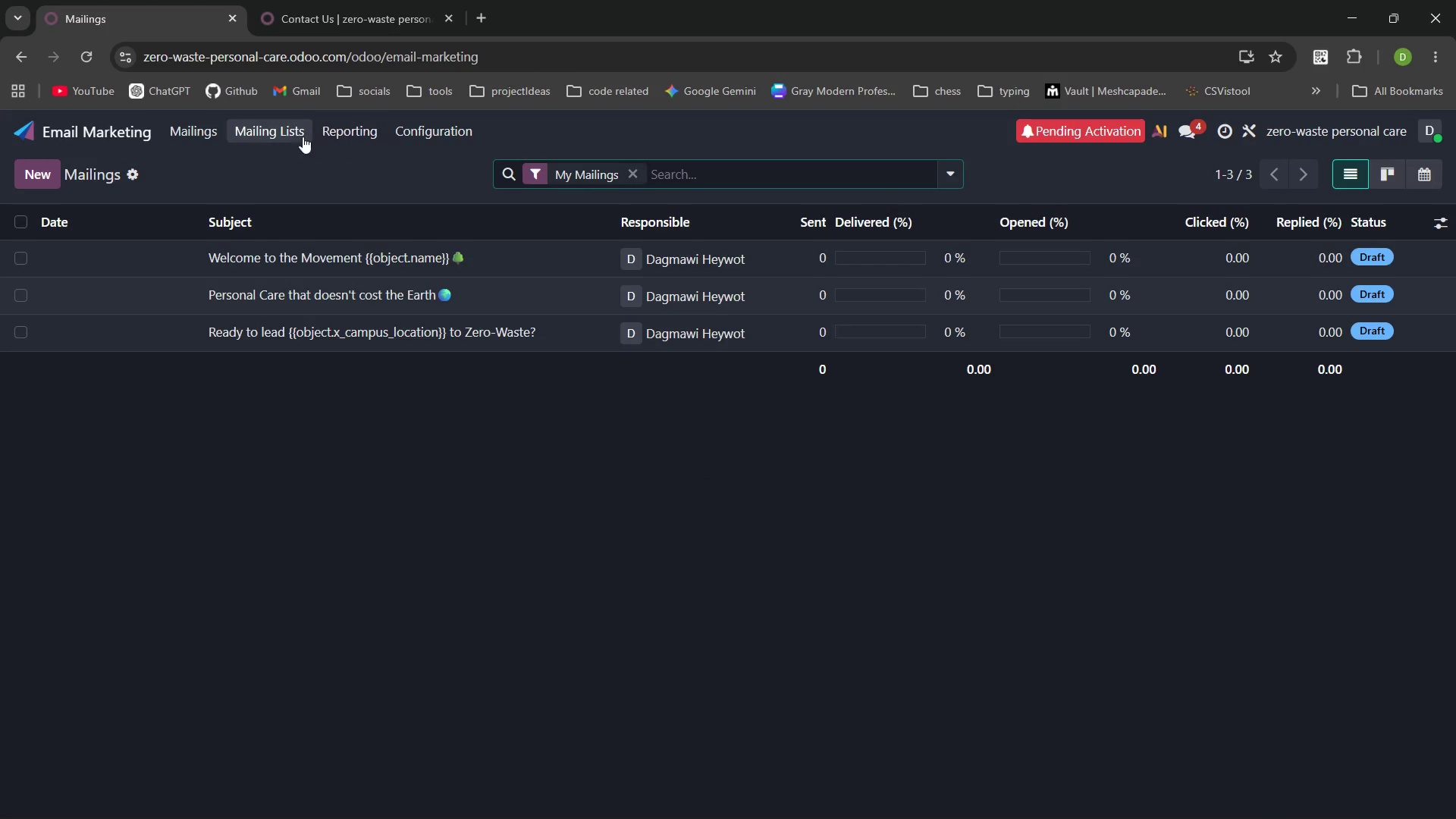 
left_click([284, 129])
 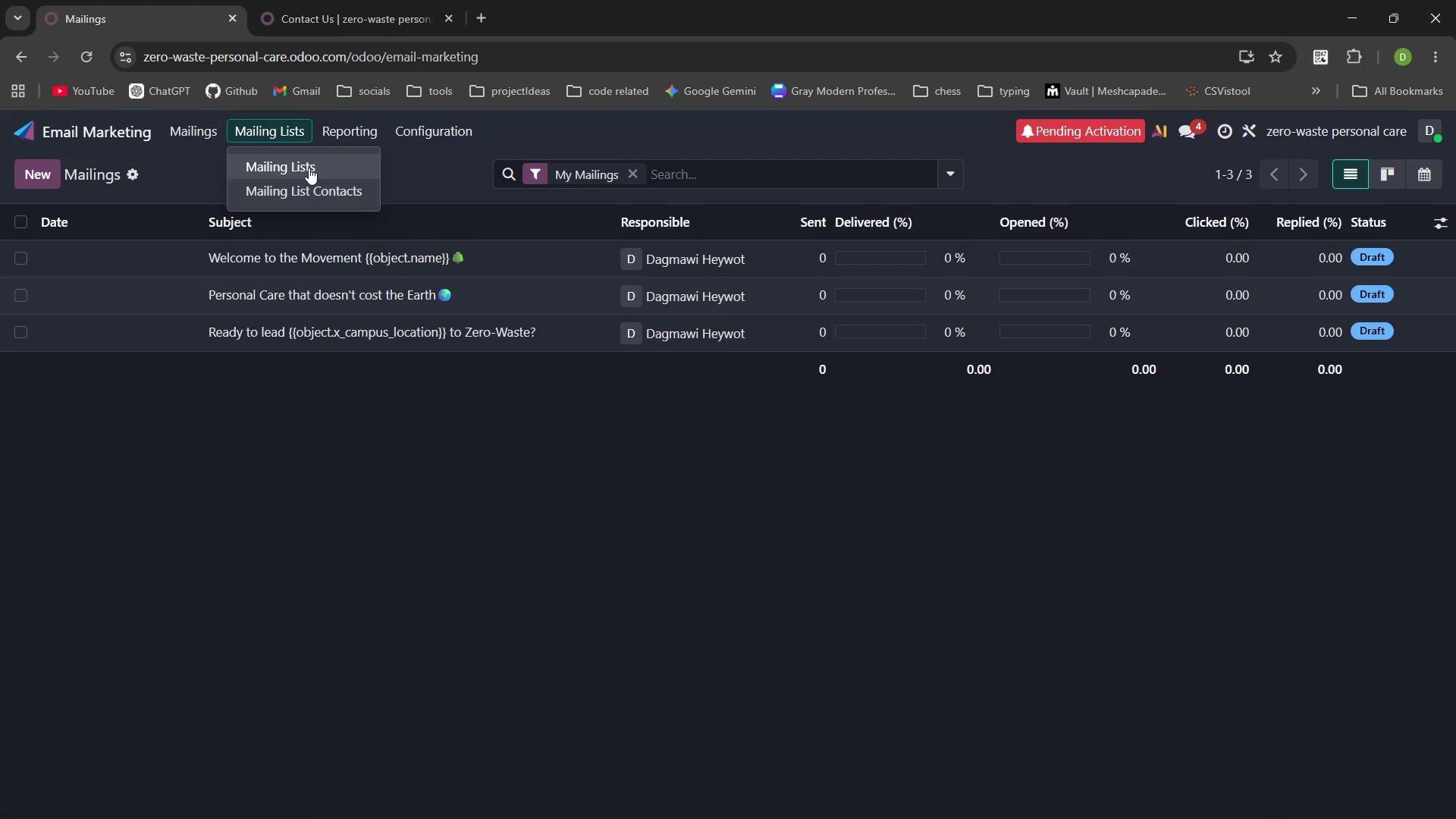 
left_click([309, 168])
 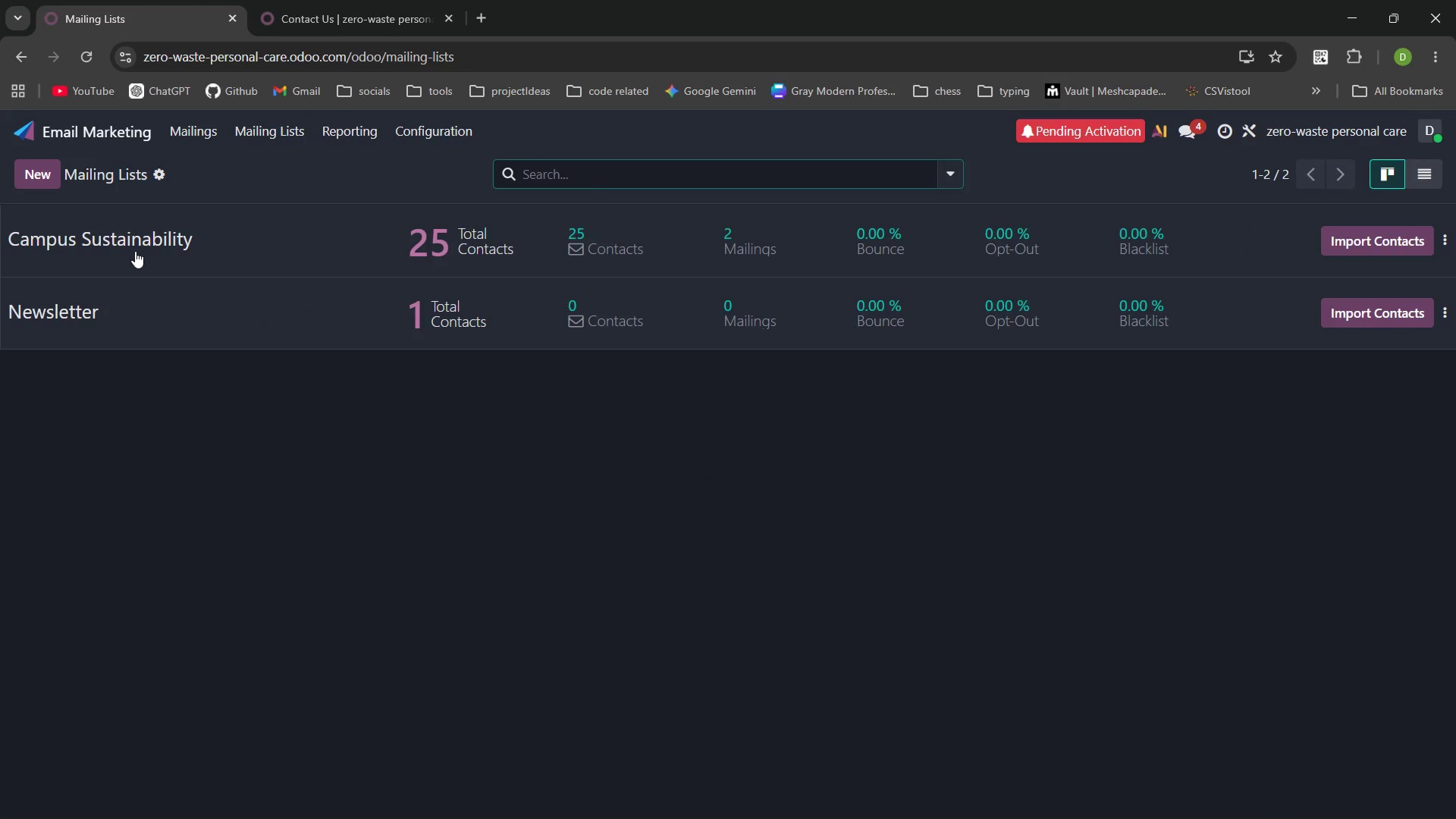 
left_click([132, 249])
 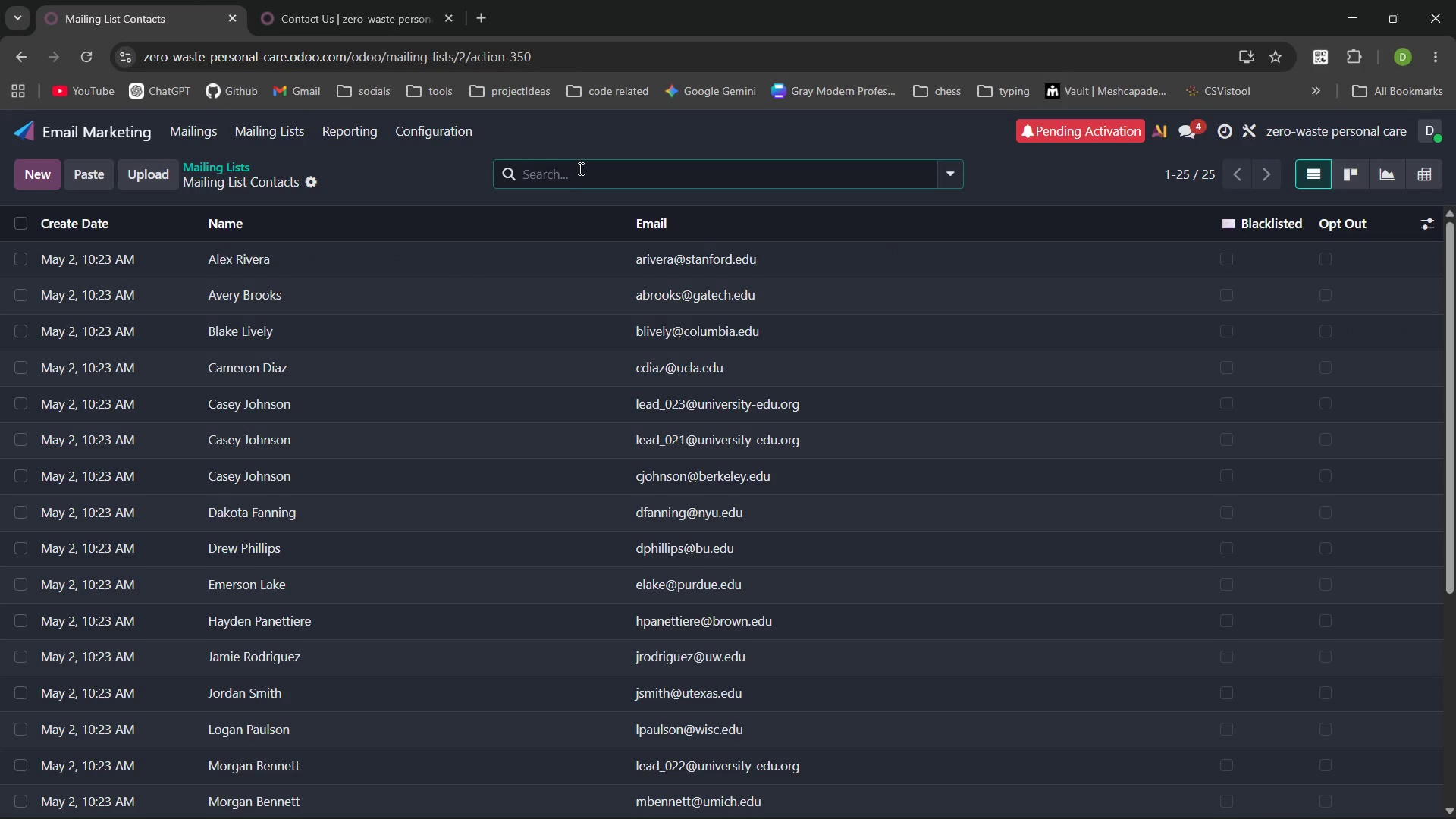 
left_click([557, 179])
 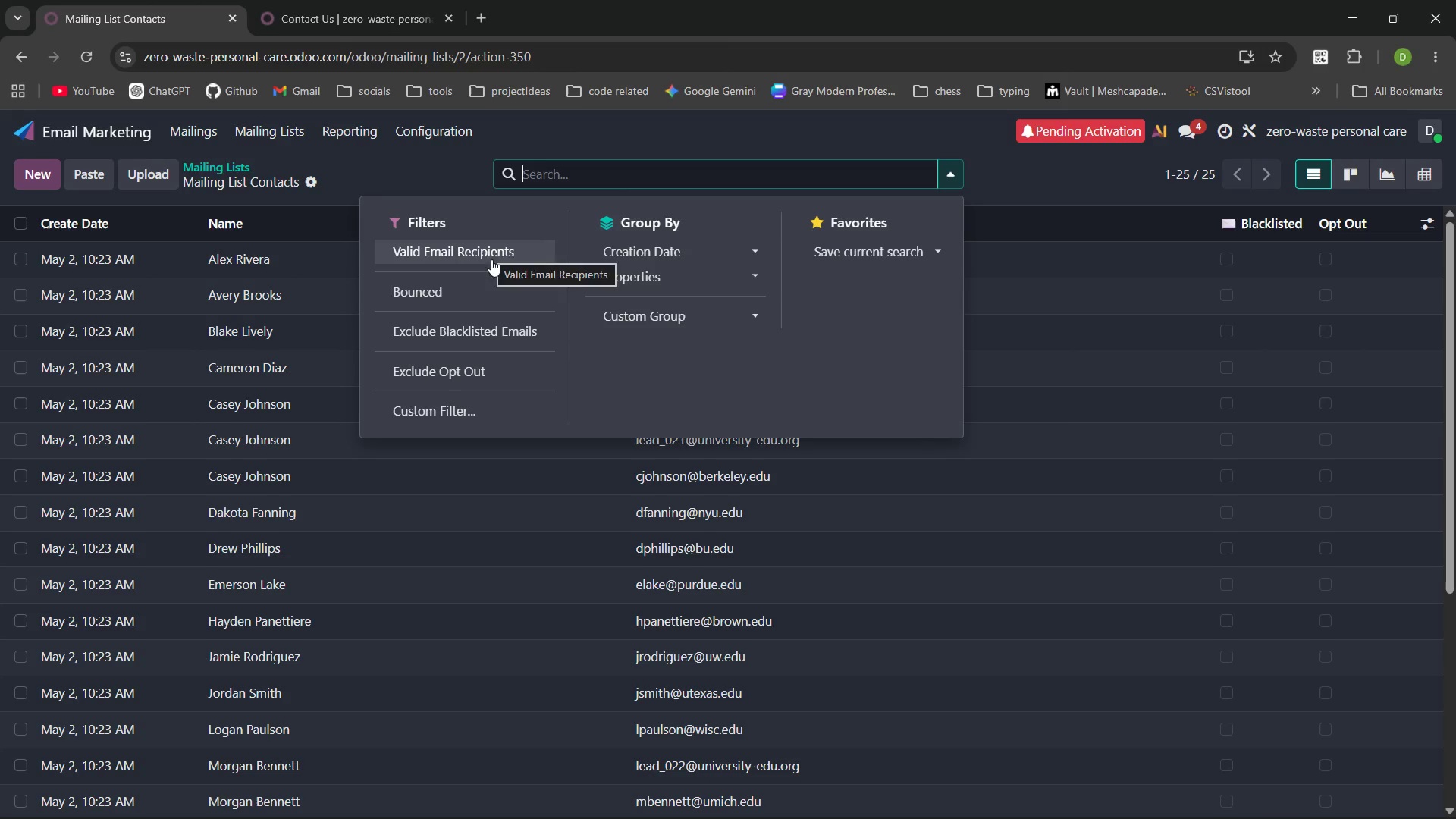 
left_click([488, 413])
 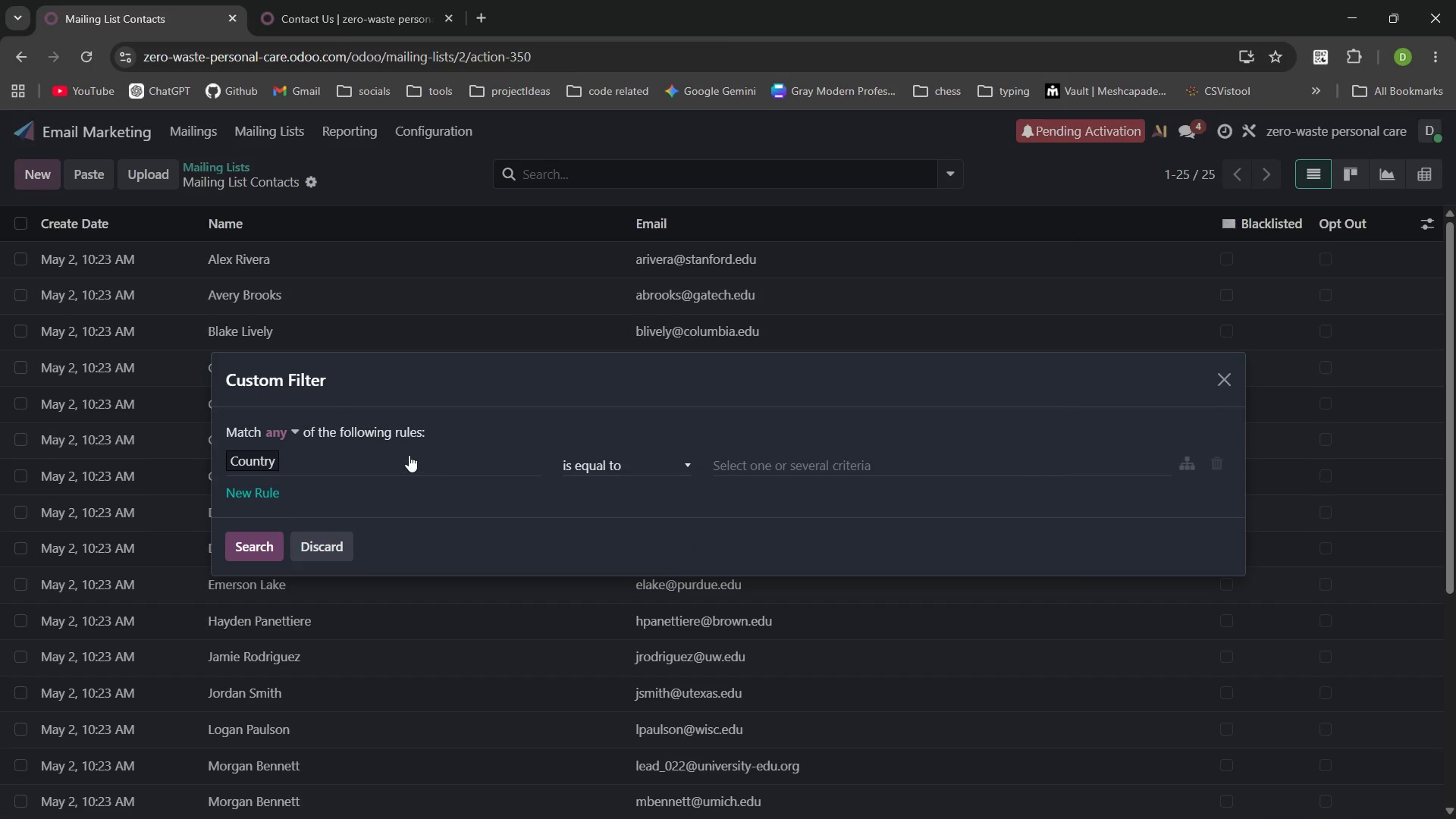 
left_click([286, 458])
 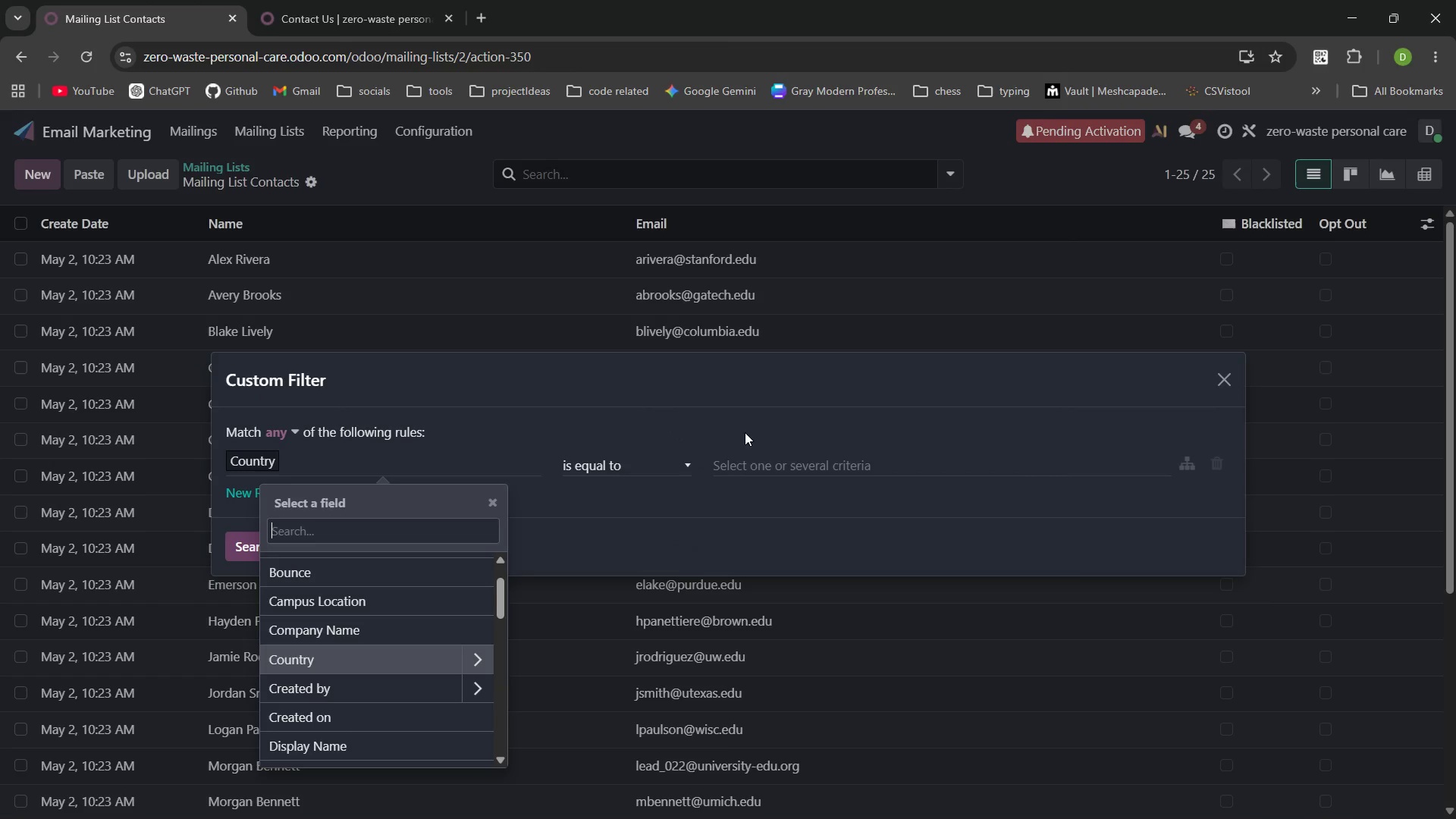 
wait(6.36)
 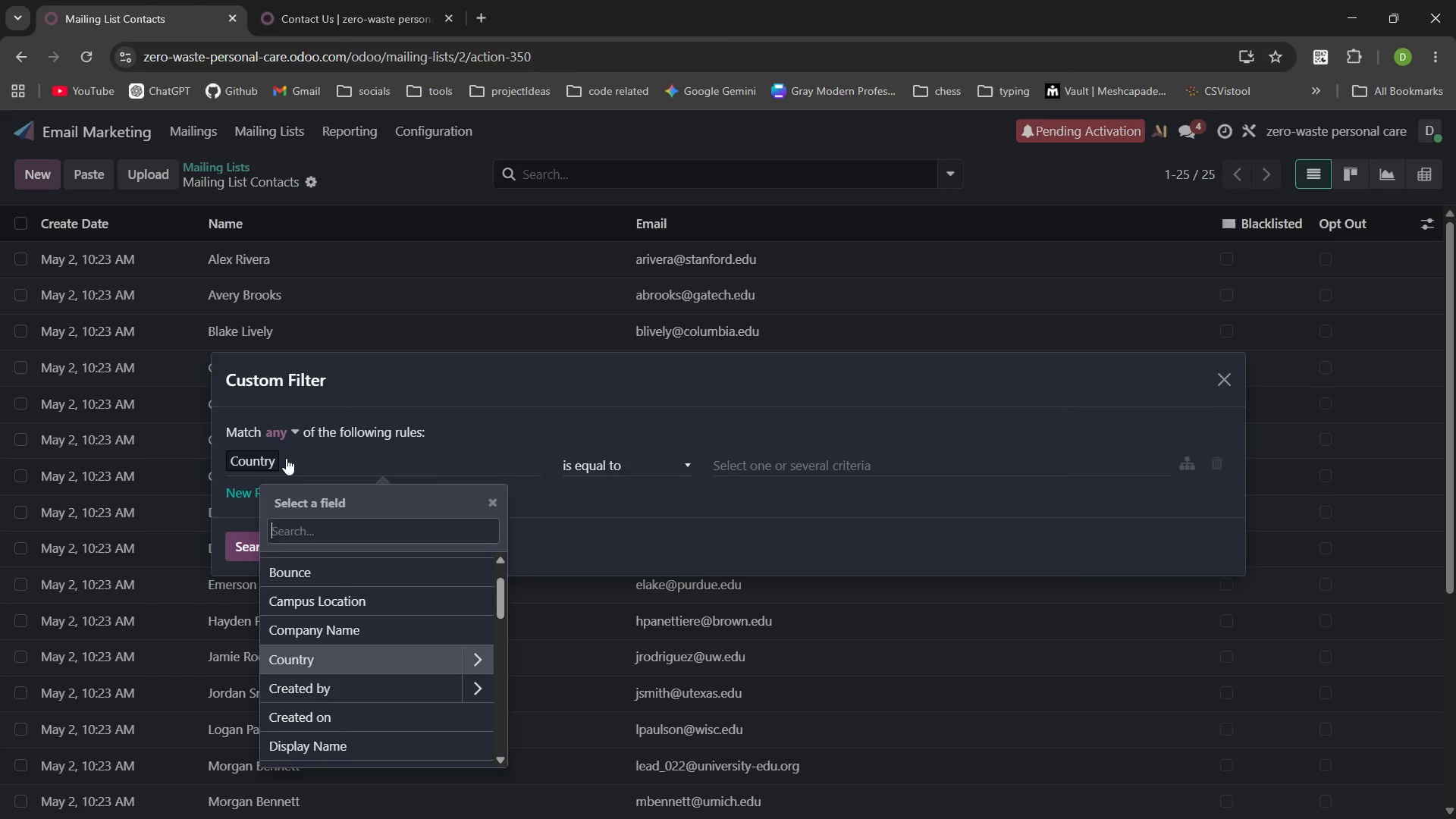 
left_click([1232, 388])
 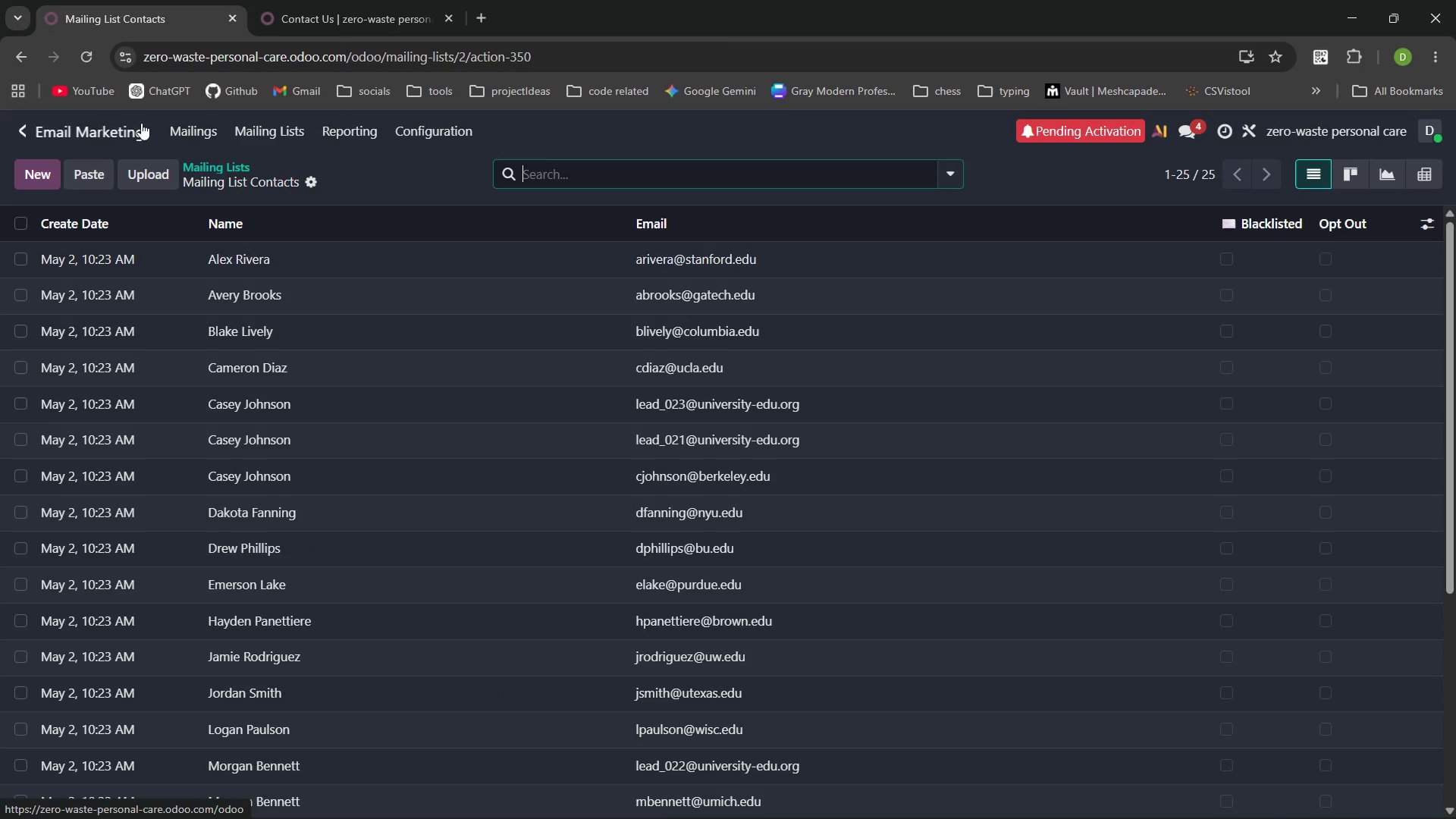 
left_click([198, 125])
 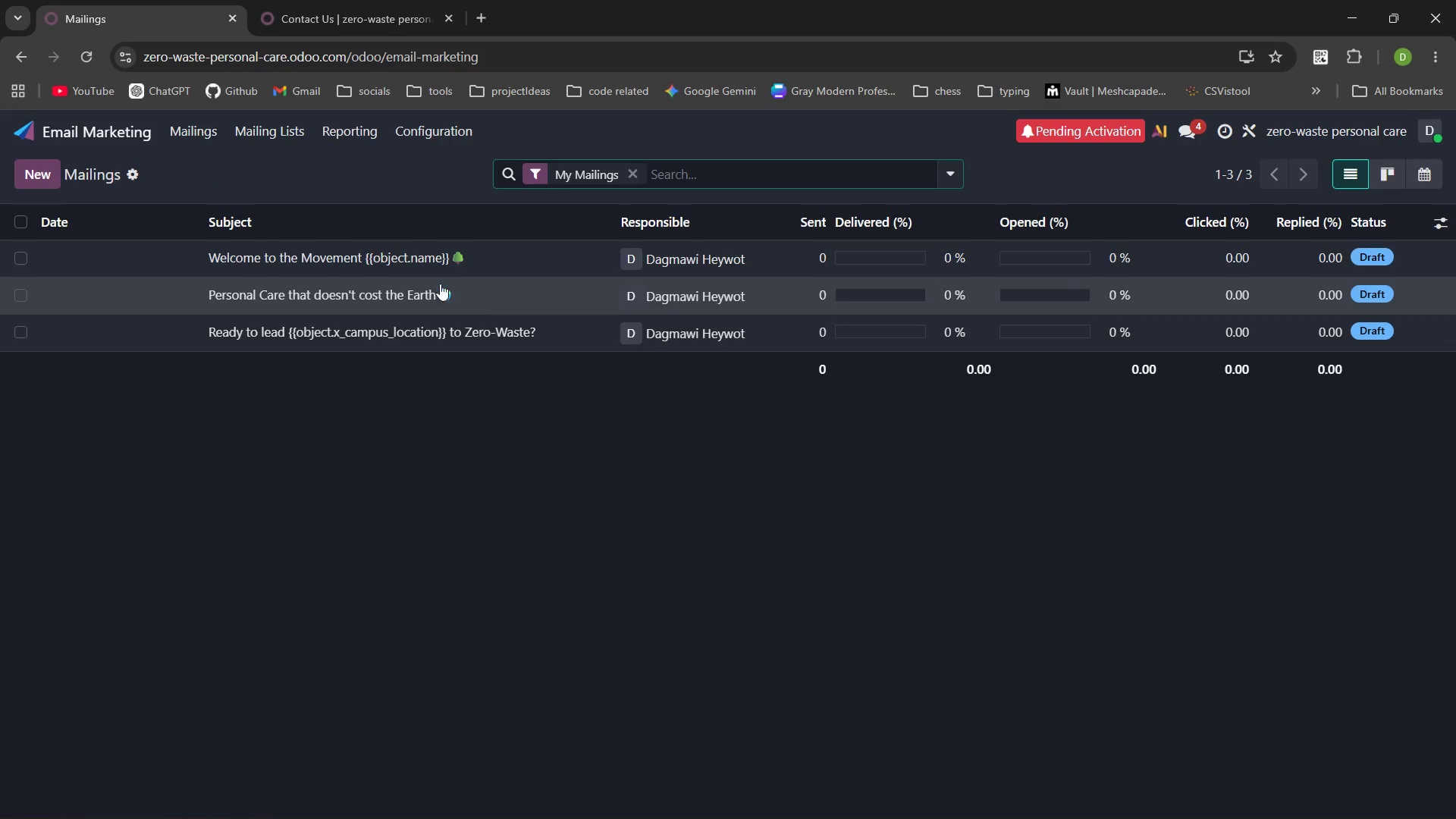 
left_click([413, 264])
 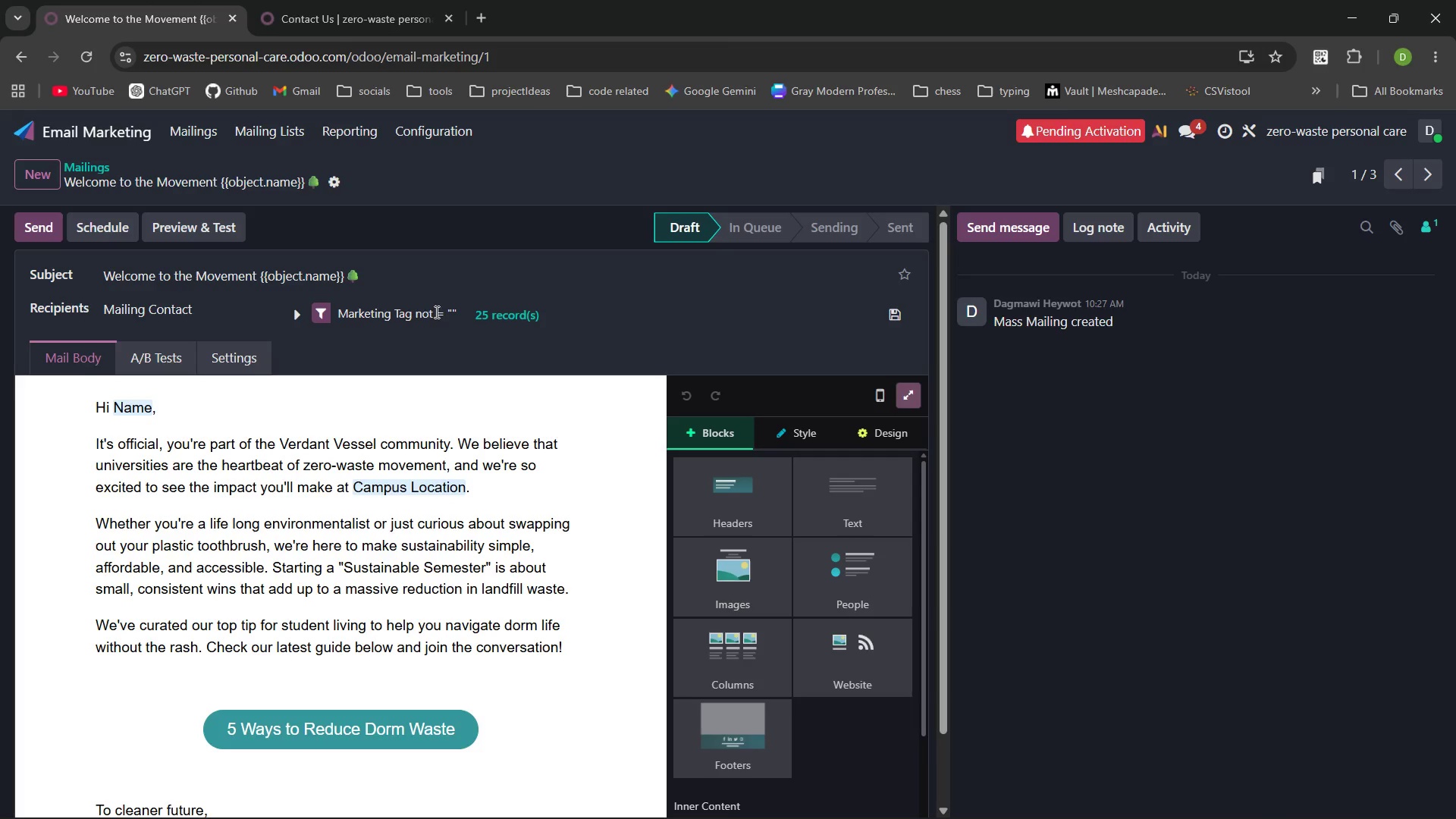 
left_click([298, 306])
 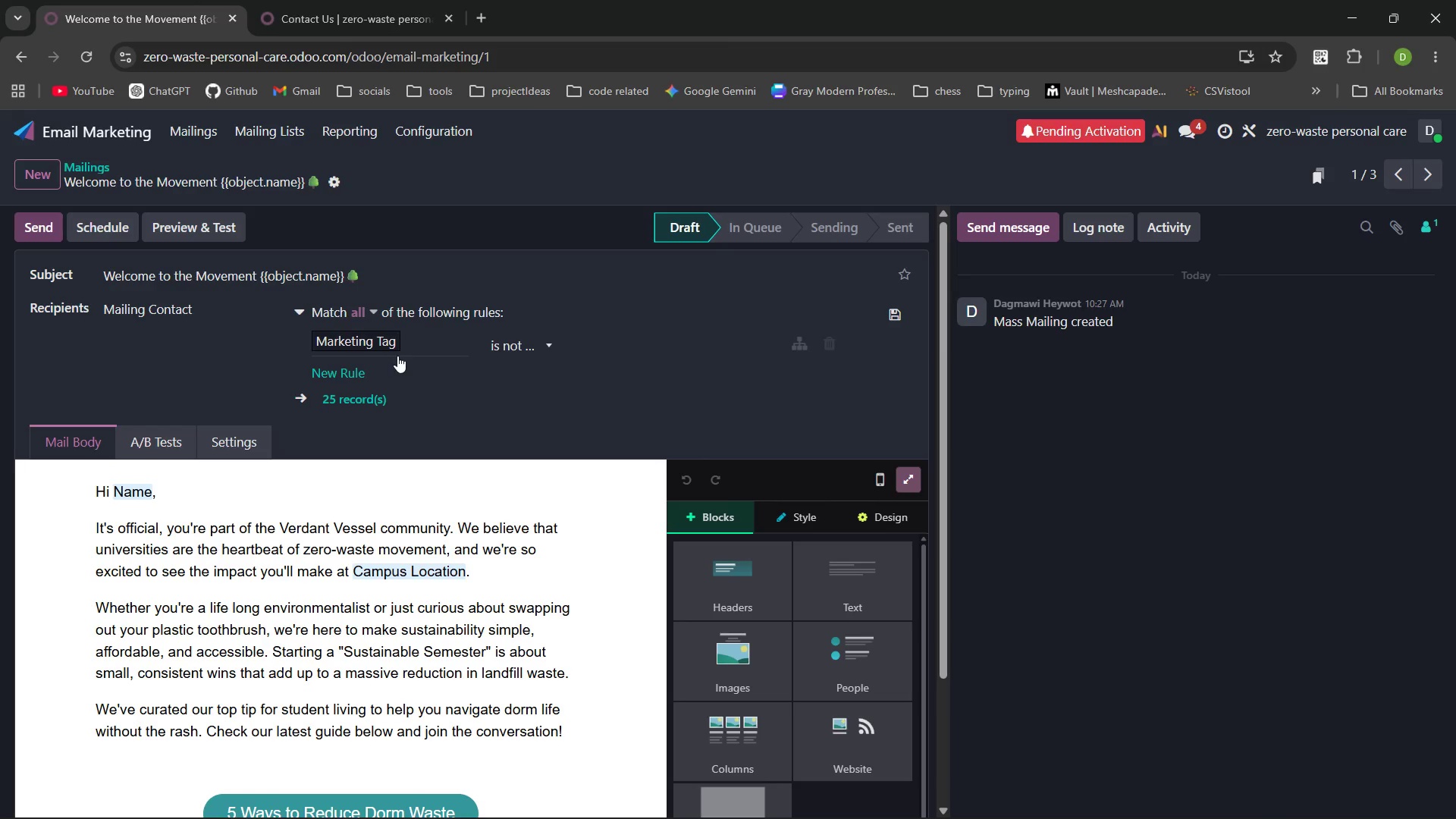 
wait(11.94)
 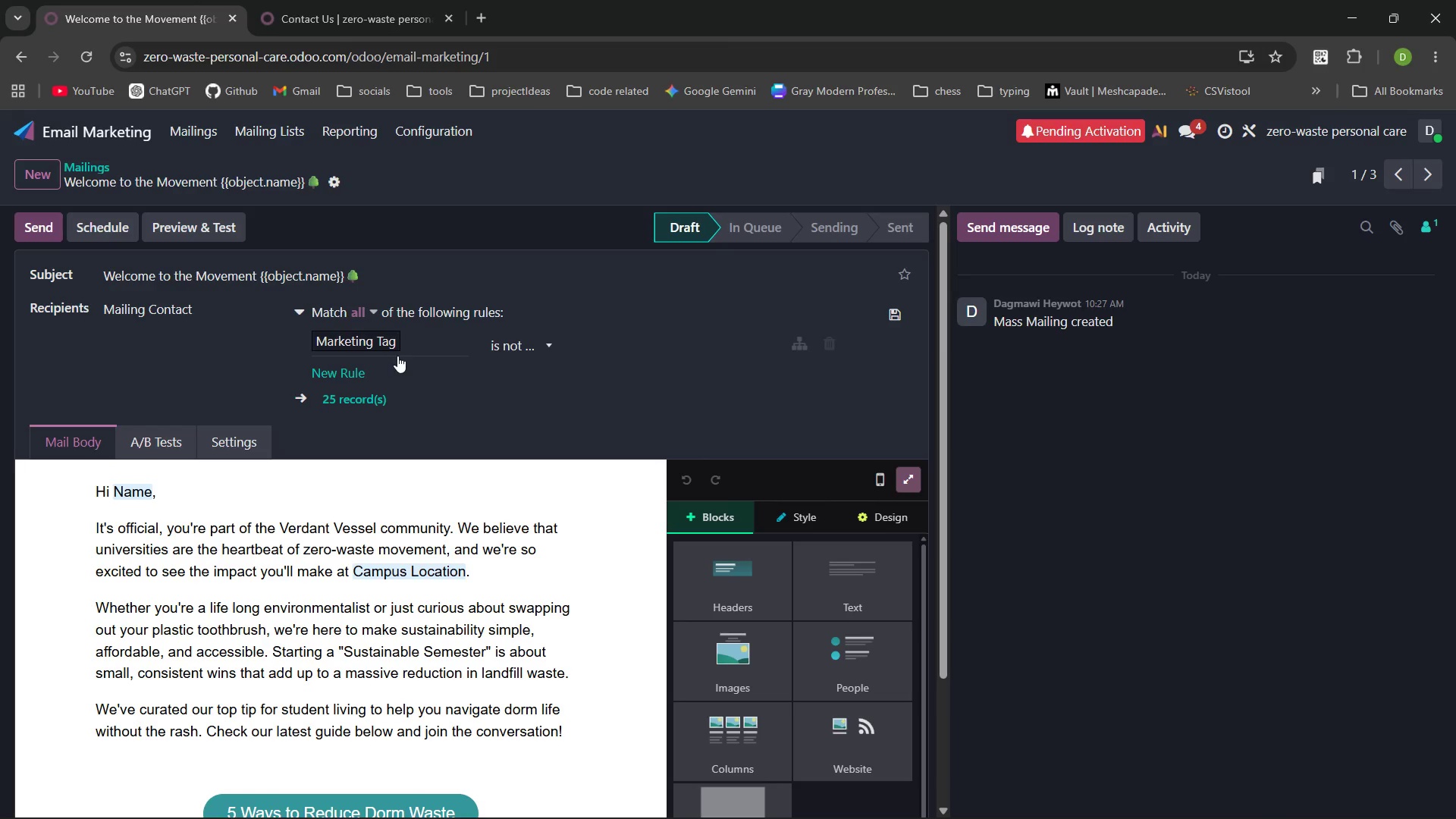 
left_click([881, 177])
 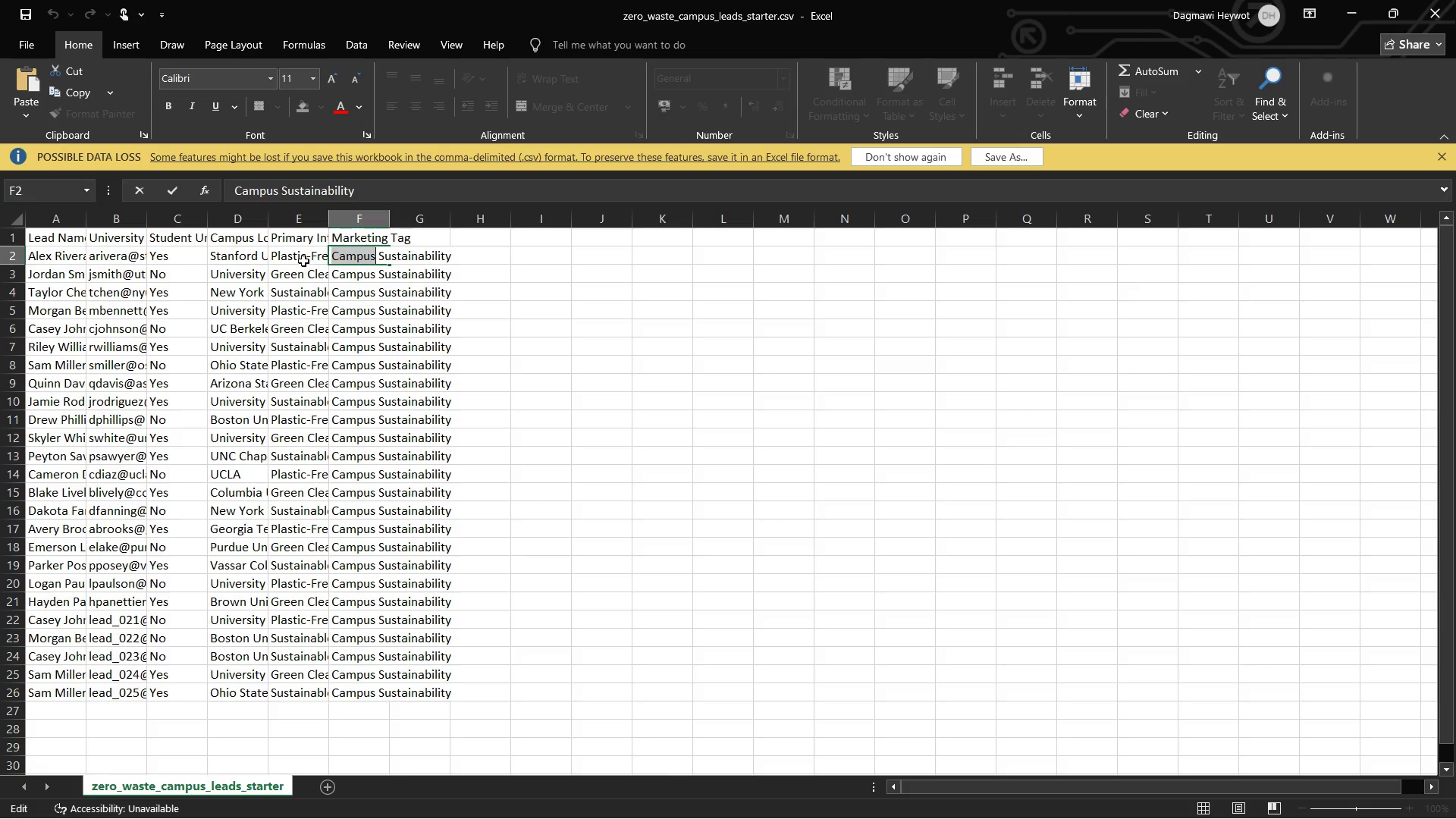 
left_click([303, 258])
 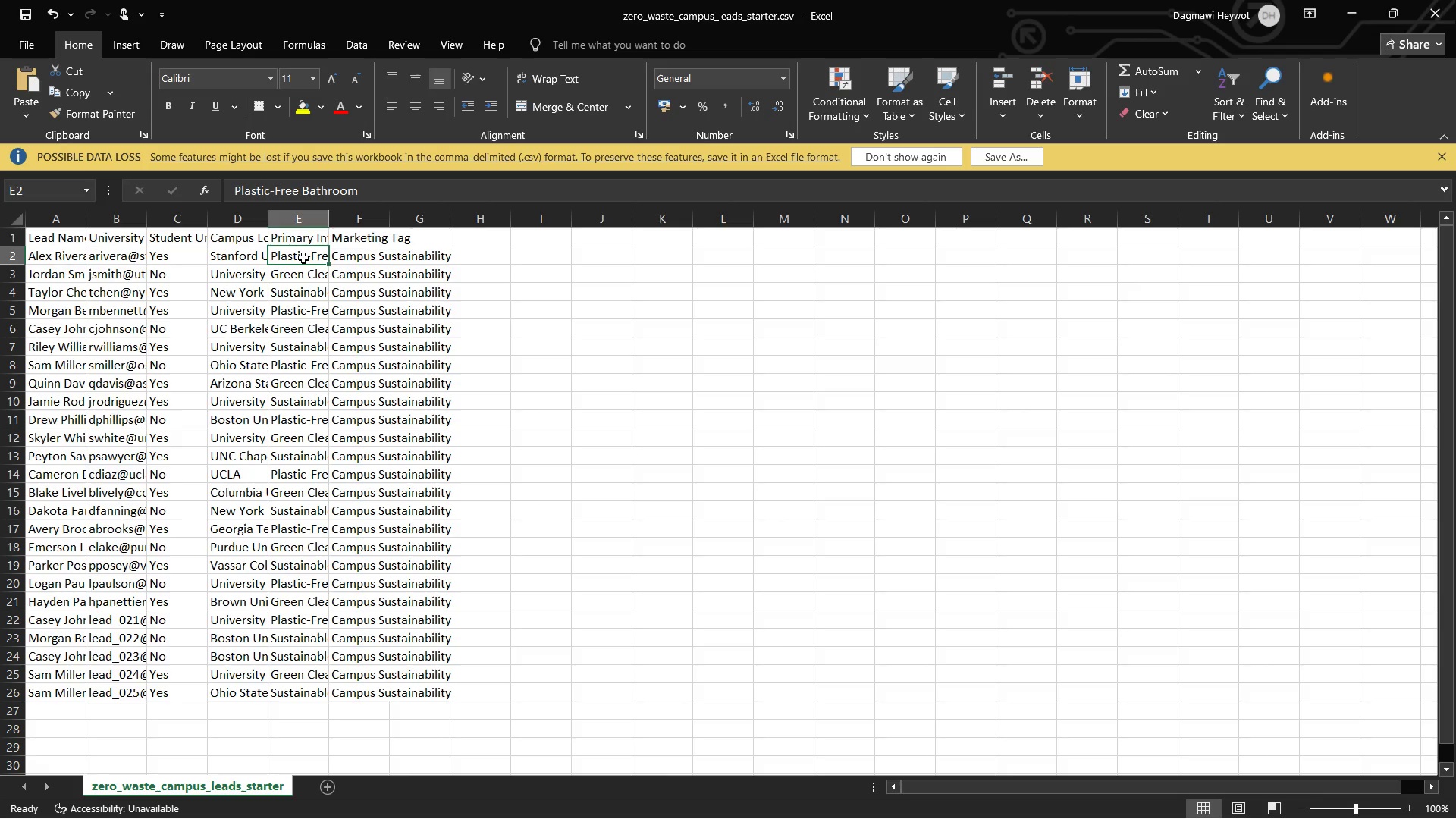 
double_click([303, 258])
 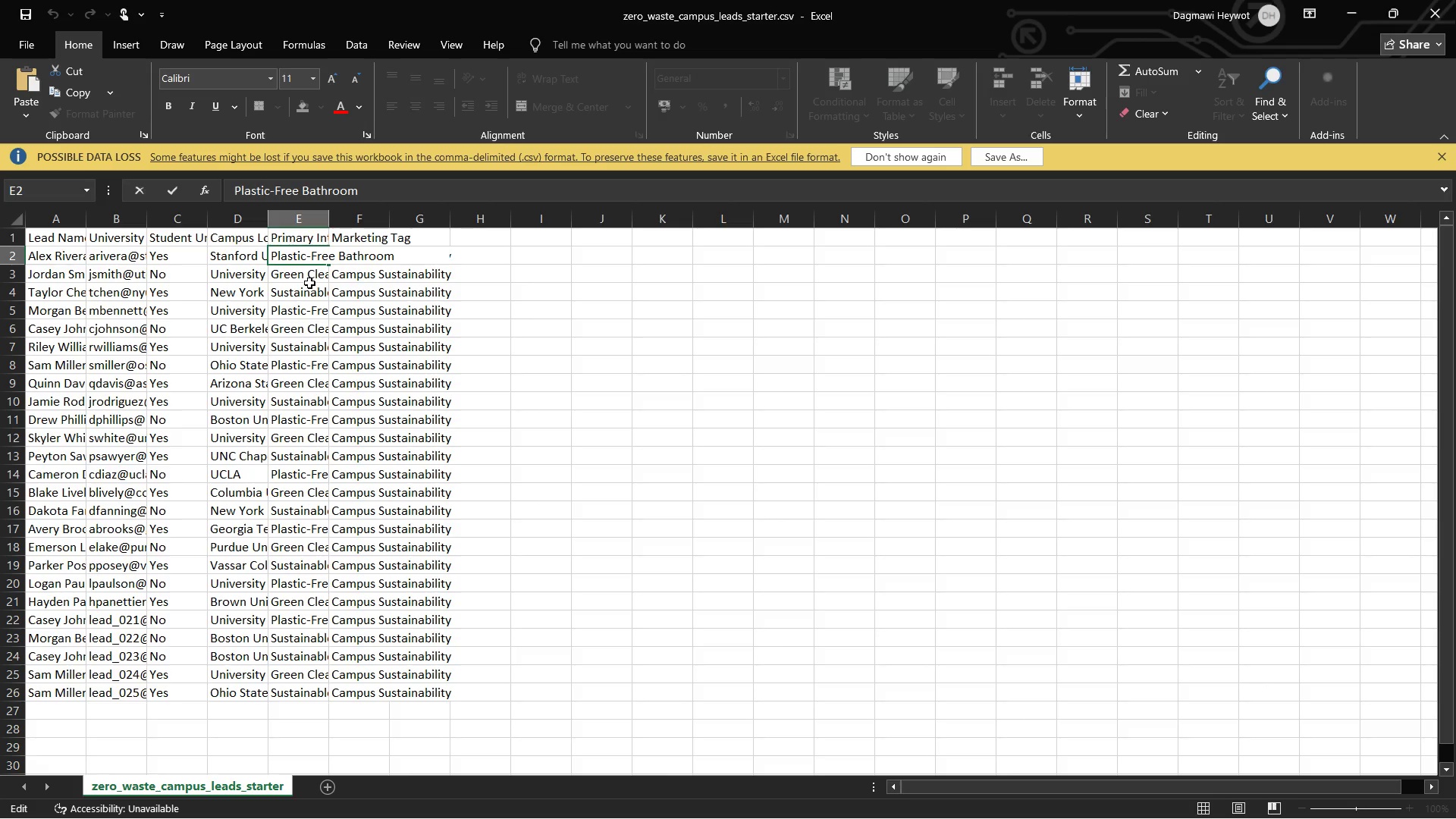 
double_click([309, 295])
 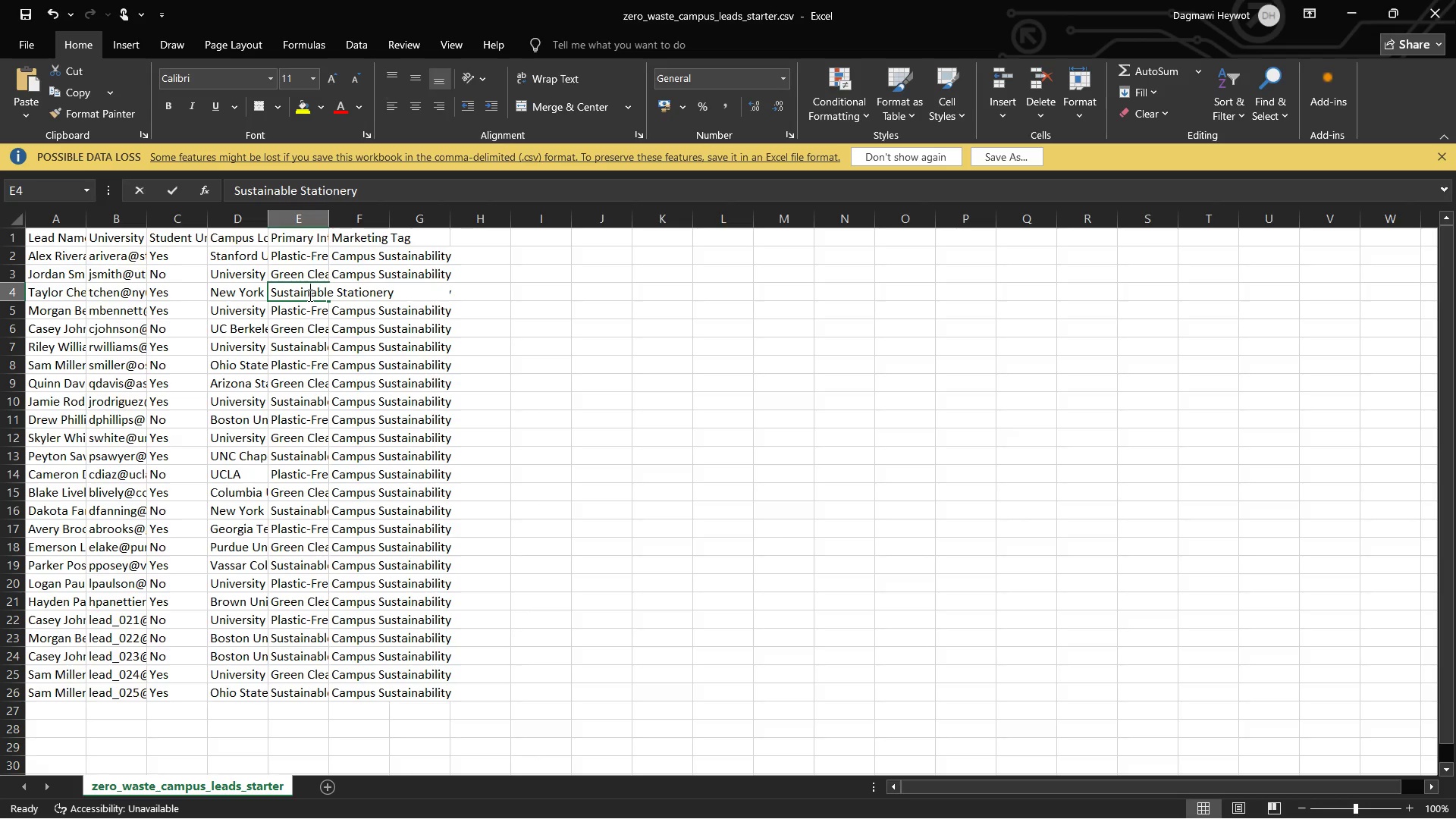 
triple_click([309, 295])
 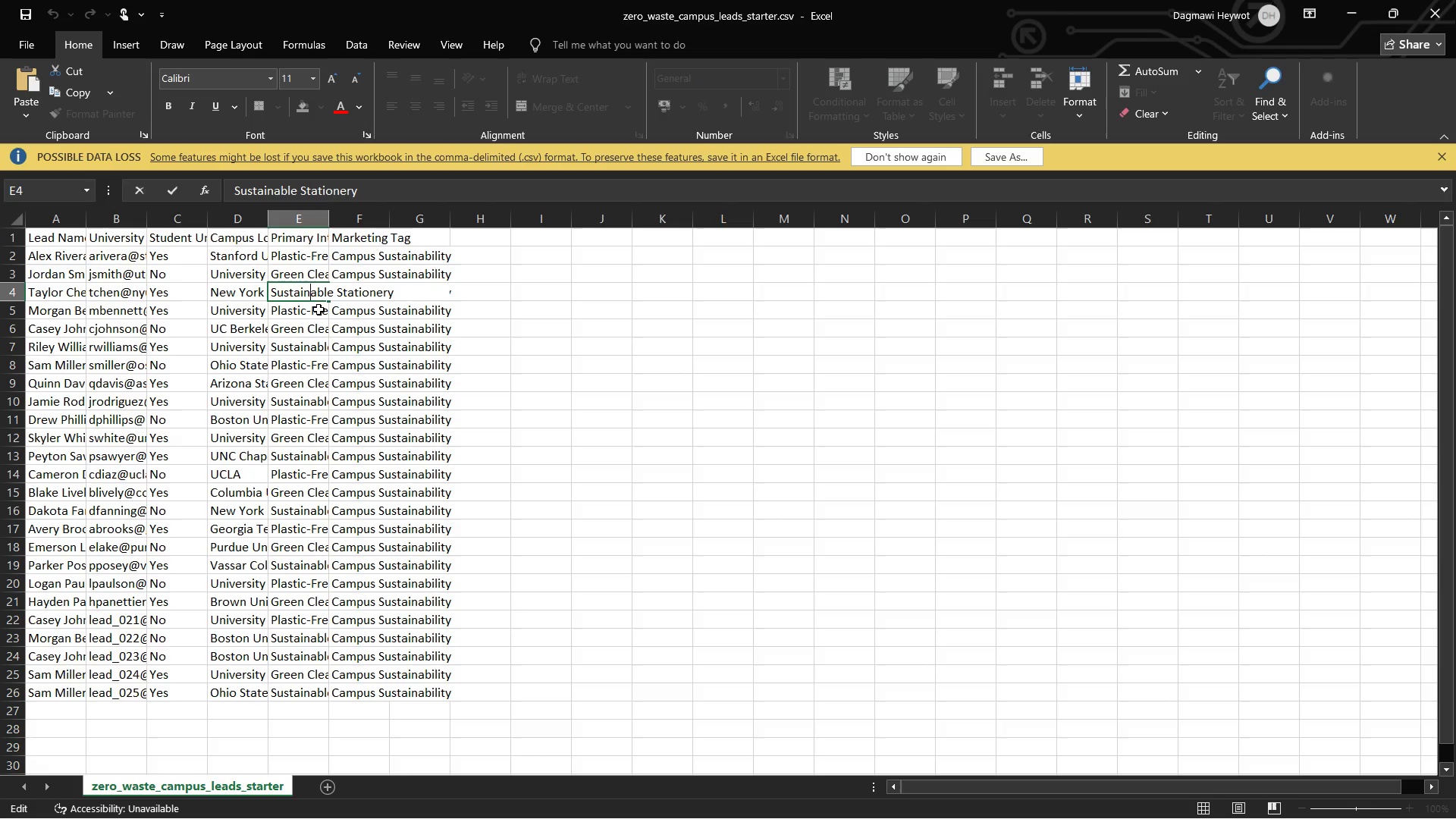 
double_click([318, 314])
 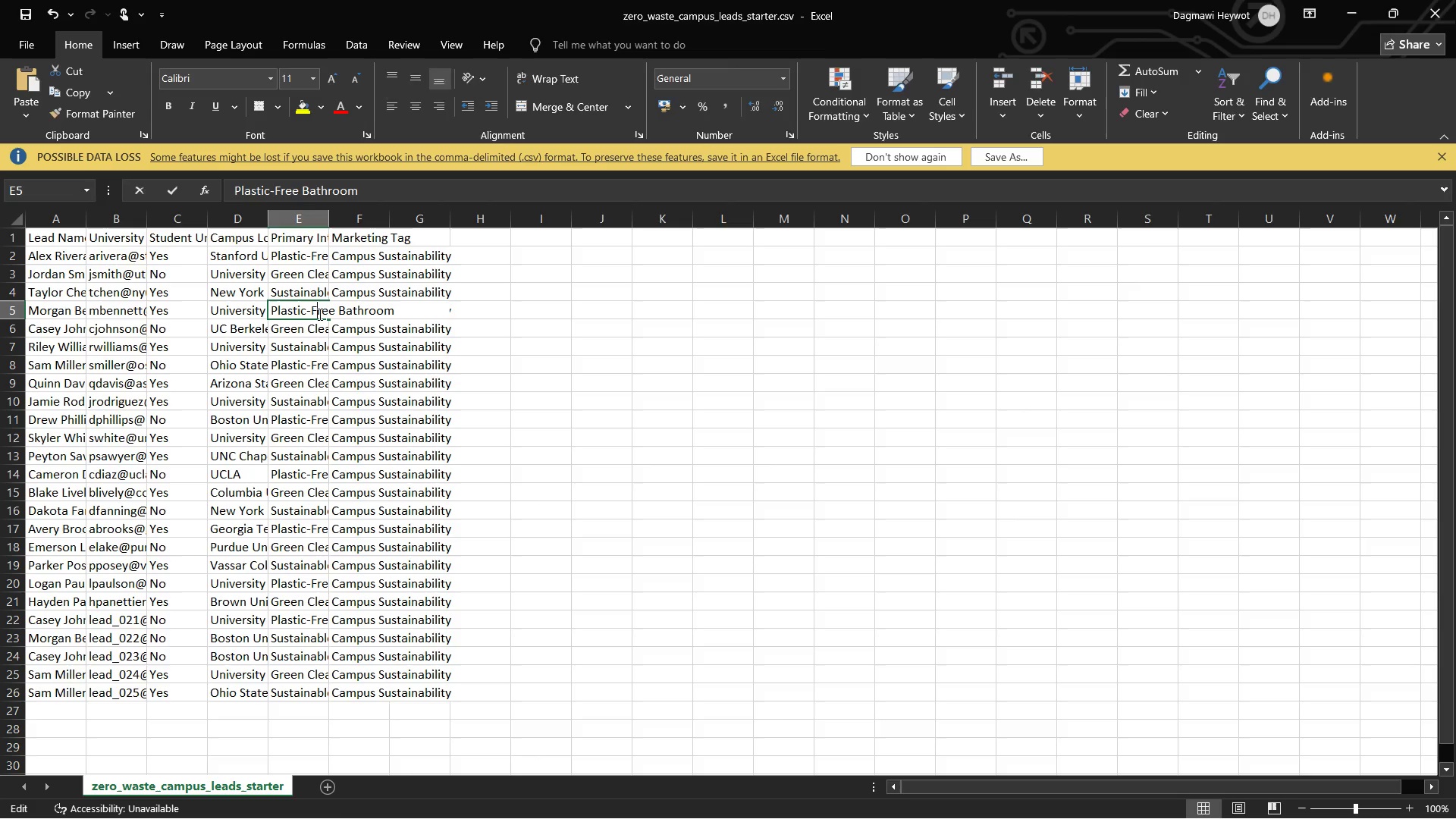 
triple_click([318, 314])
 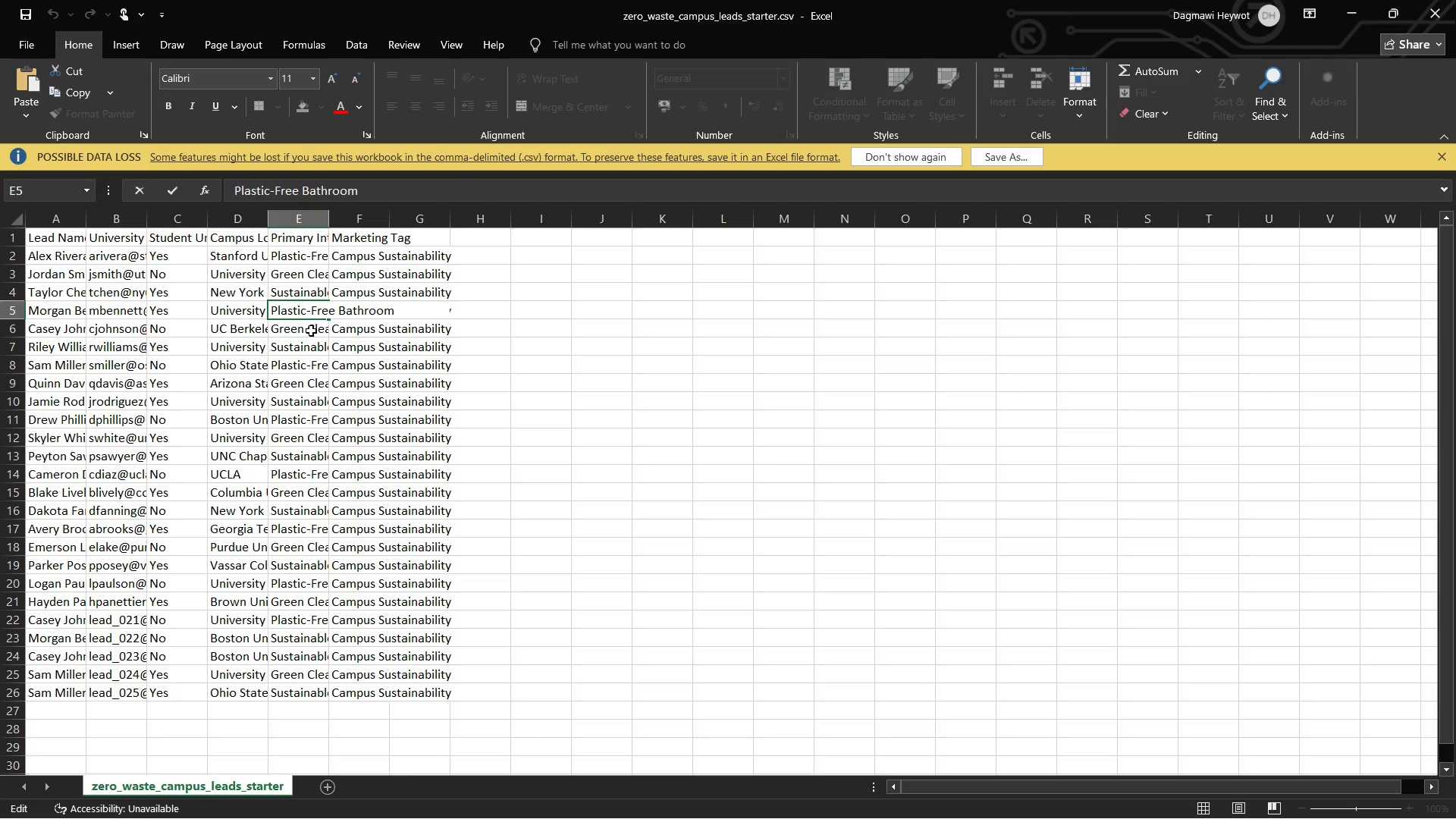 
double_click([311, 331])
 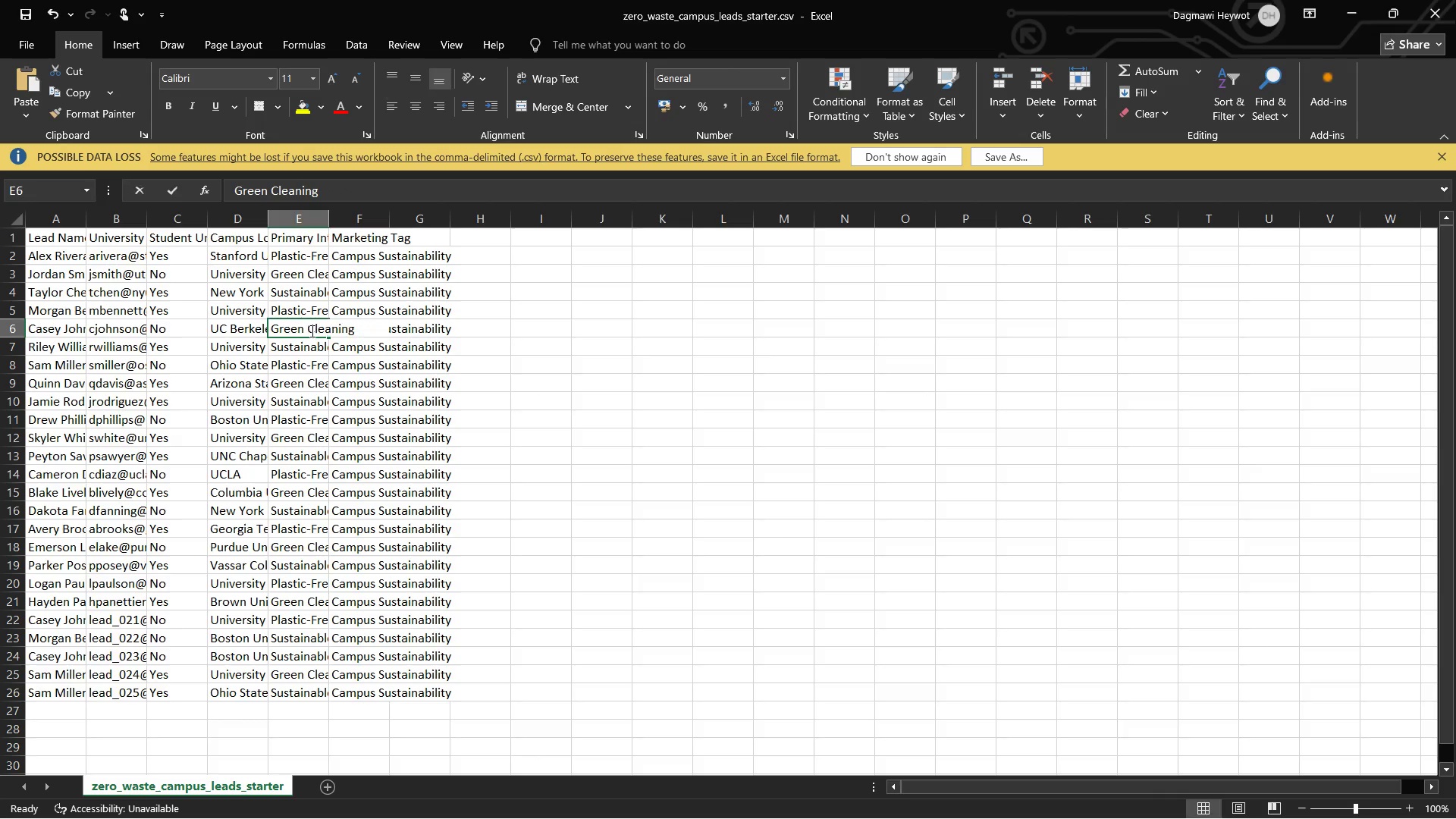 
triple_click([311, 331])
 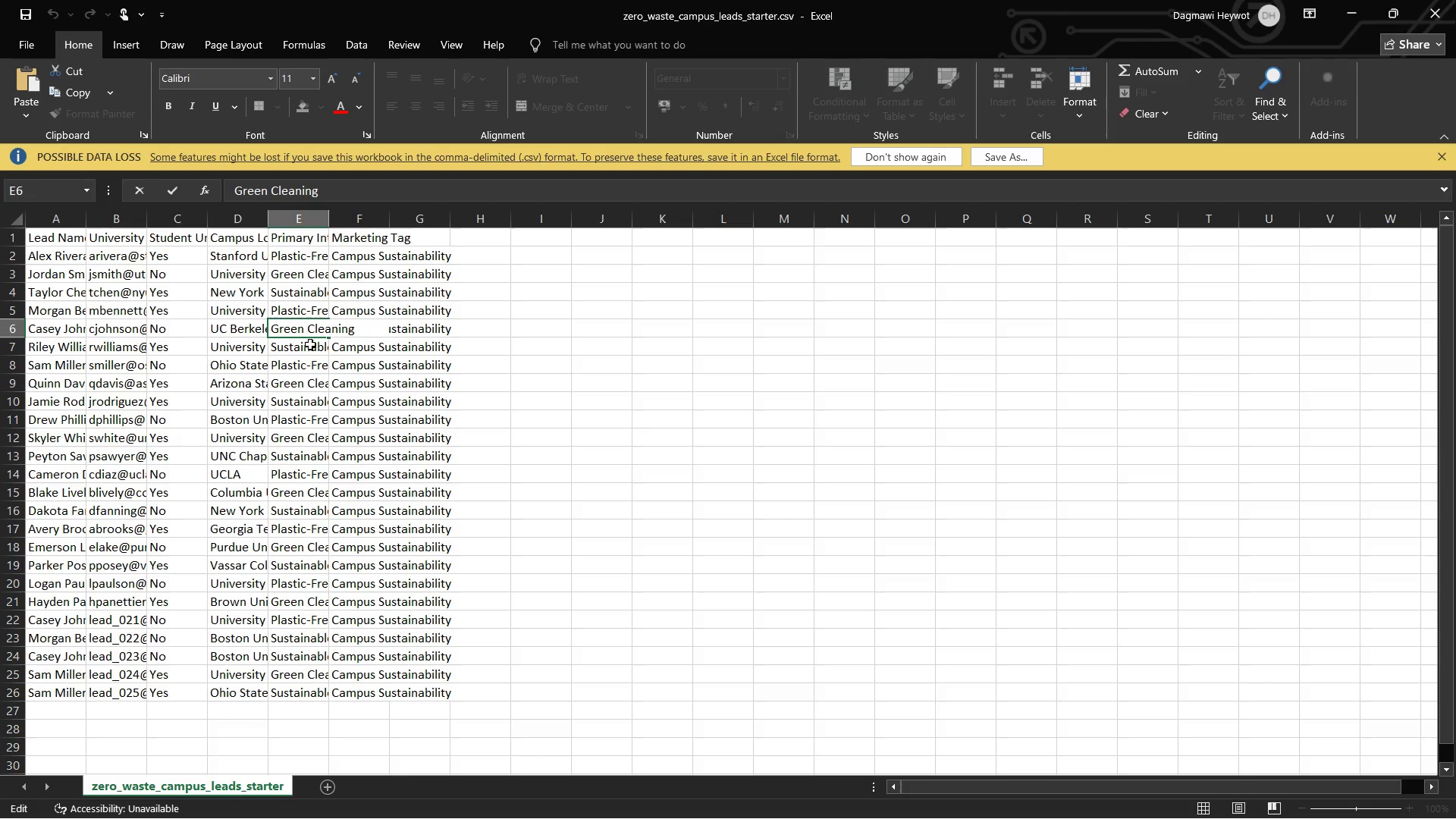 
left_click([309, 346])
 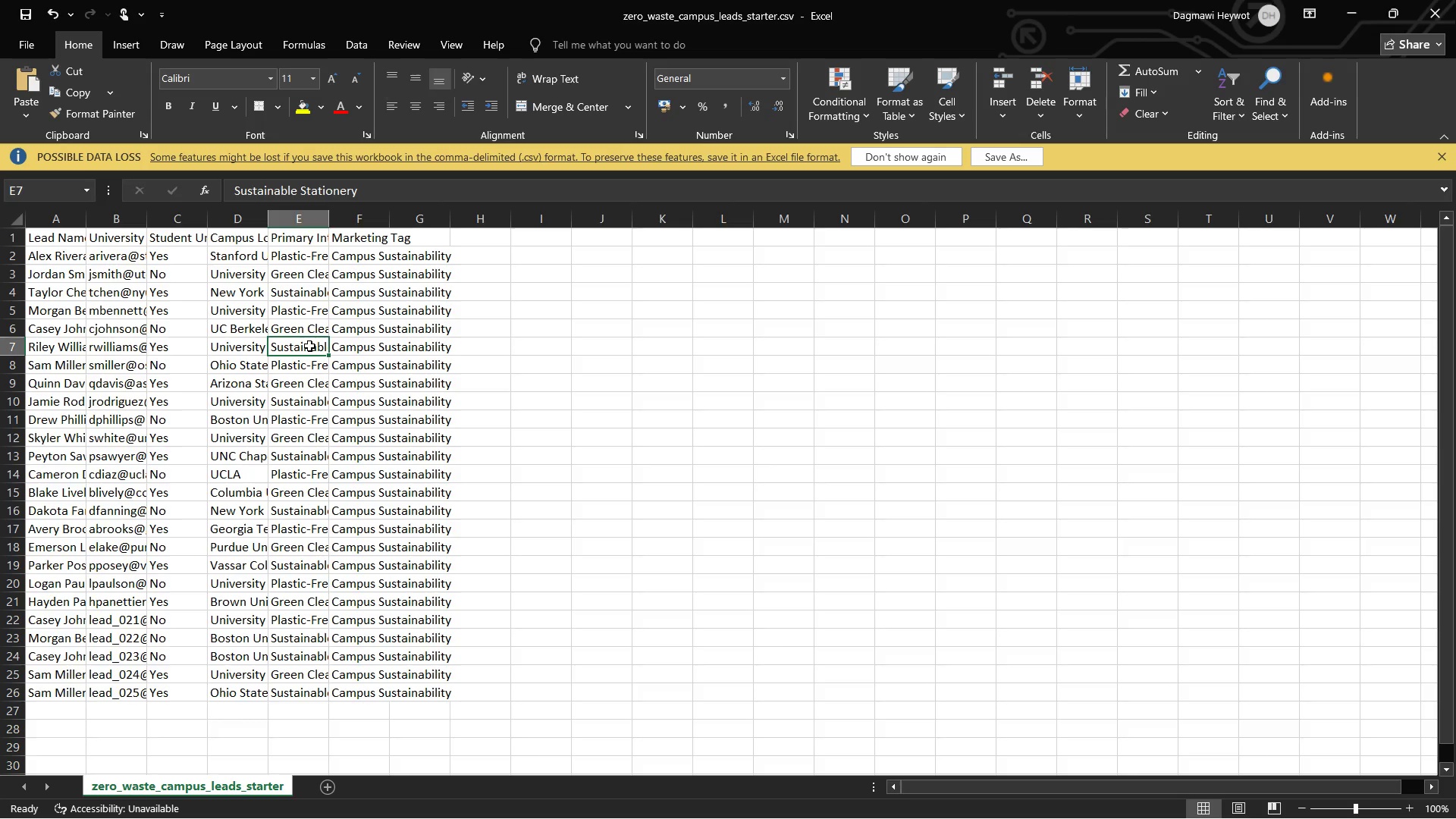 
wait(8.56)
 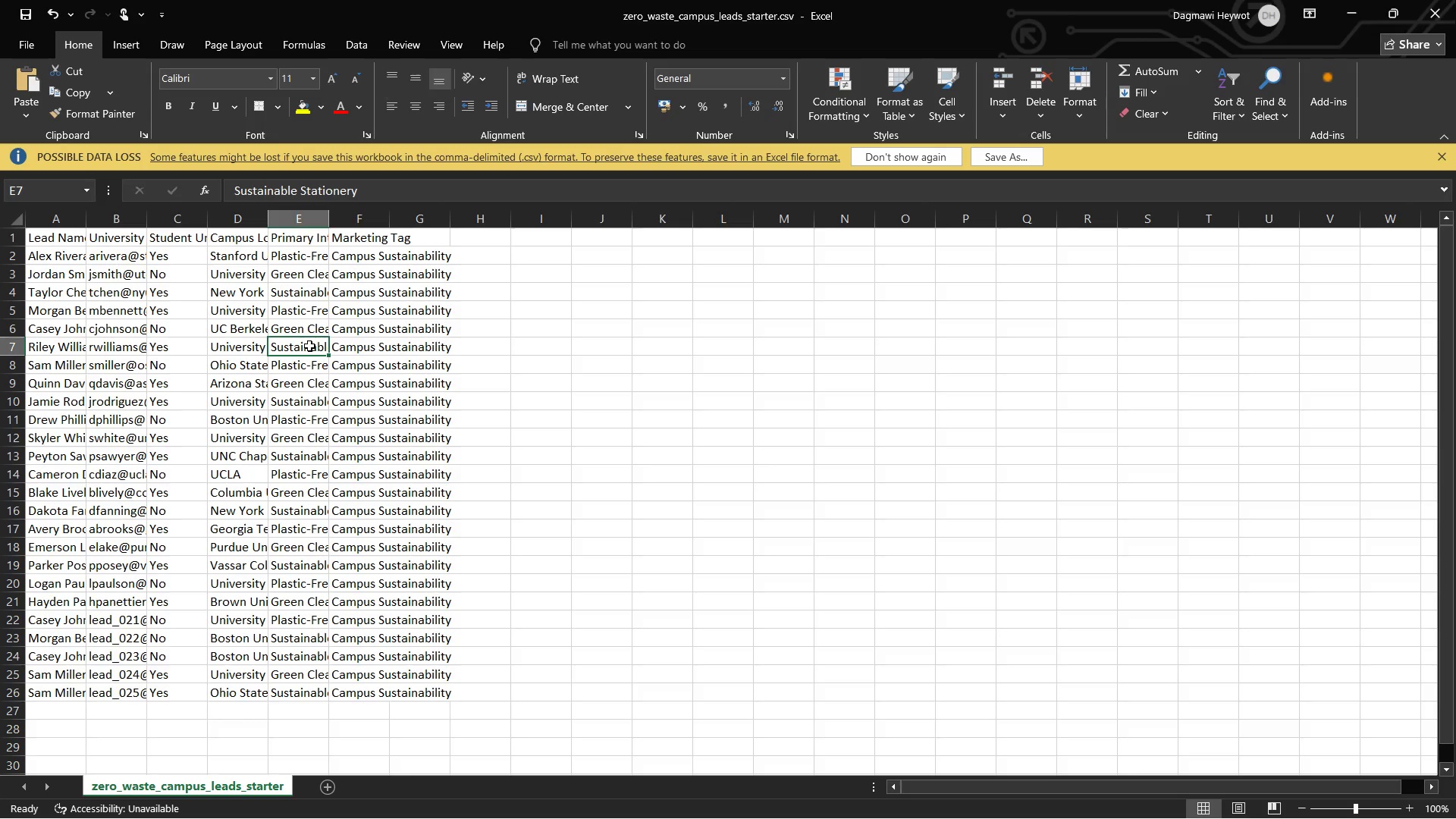 
left_click([1454, 5])
 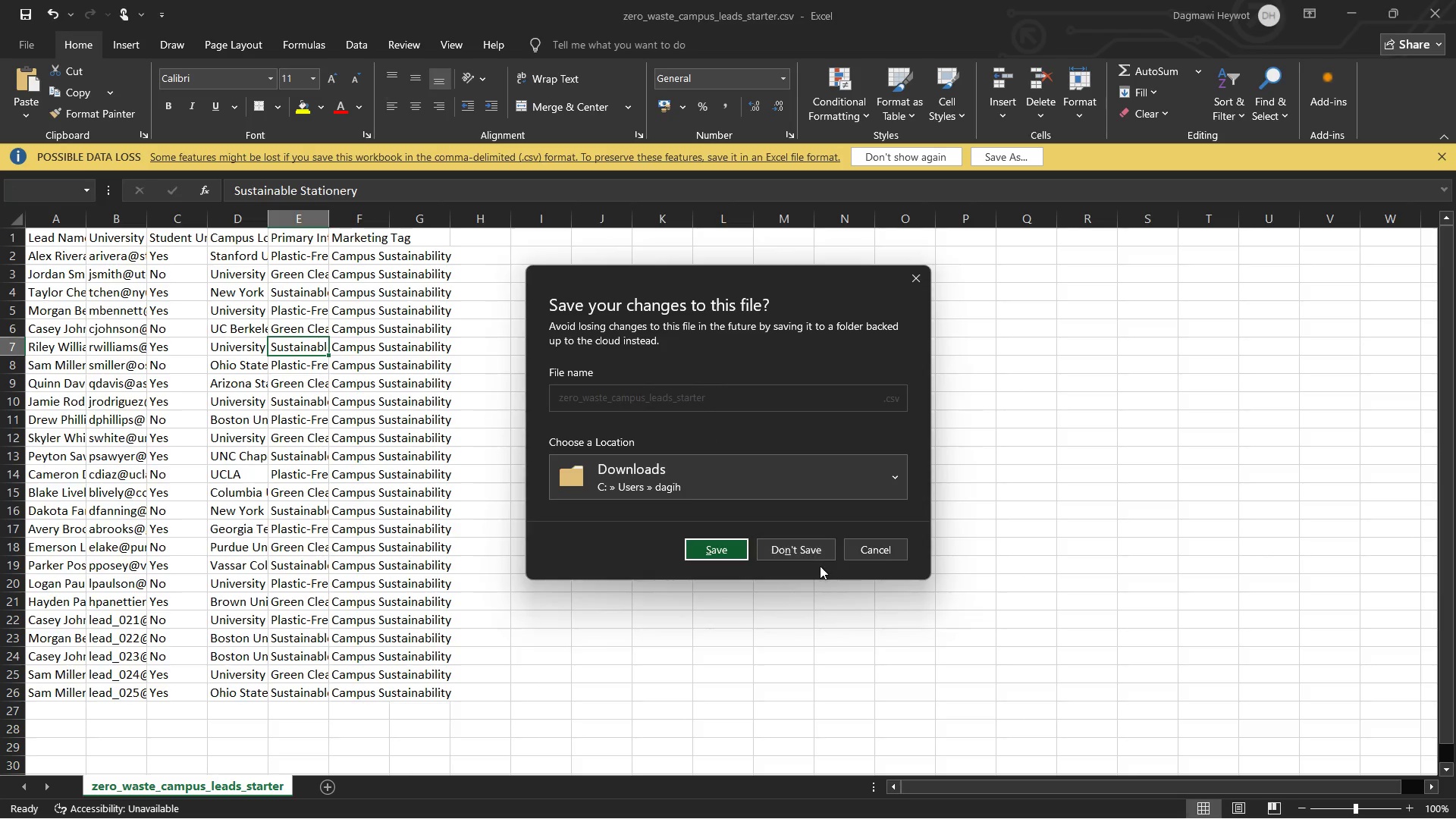 
left_click([807, 548])
 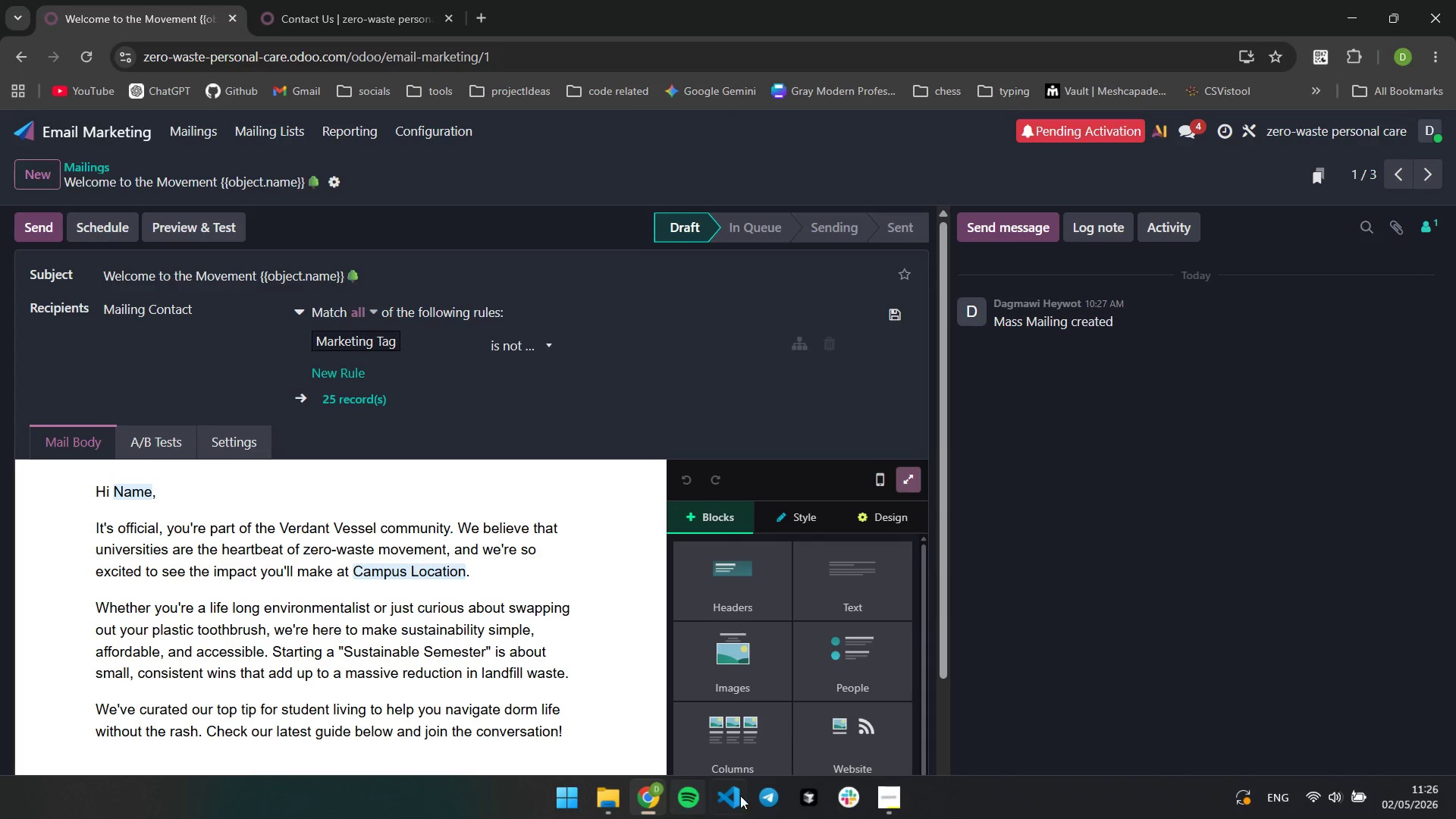 
left_click([772, 797])
 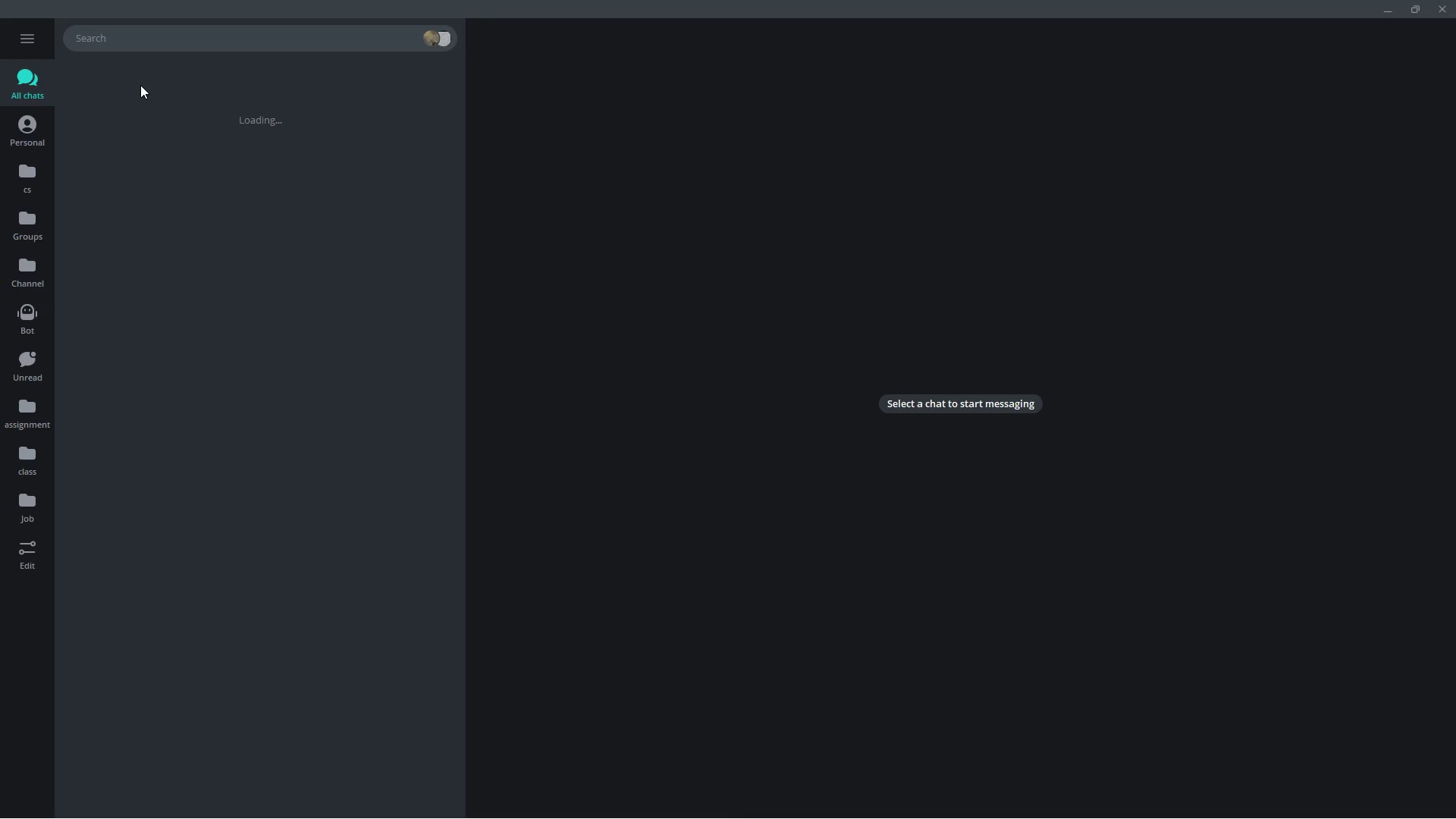 
wait(6.5)
 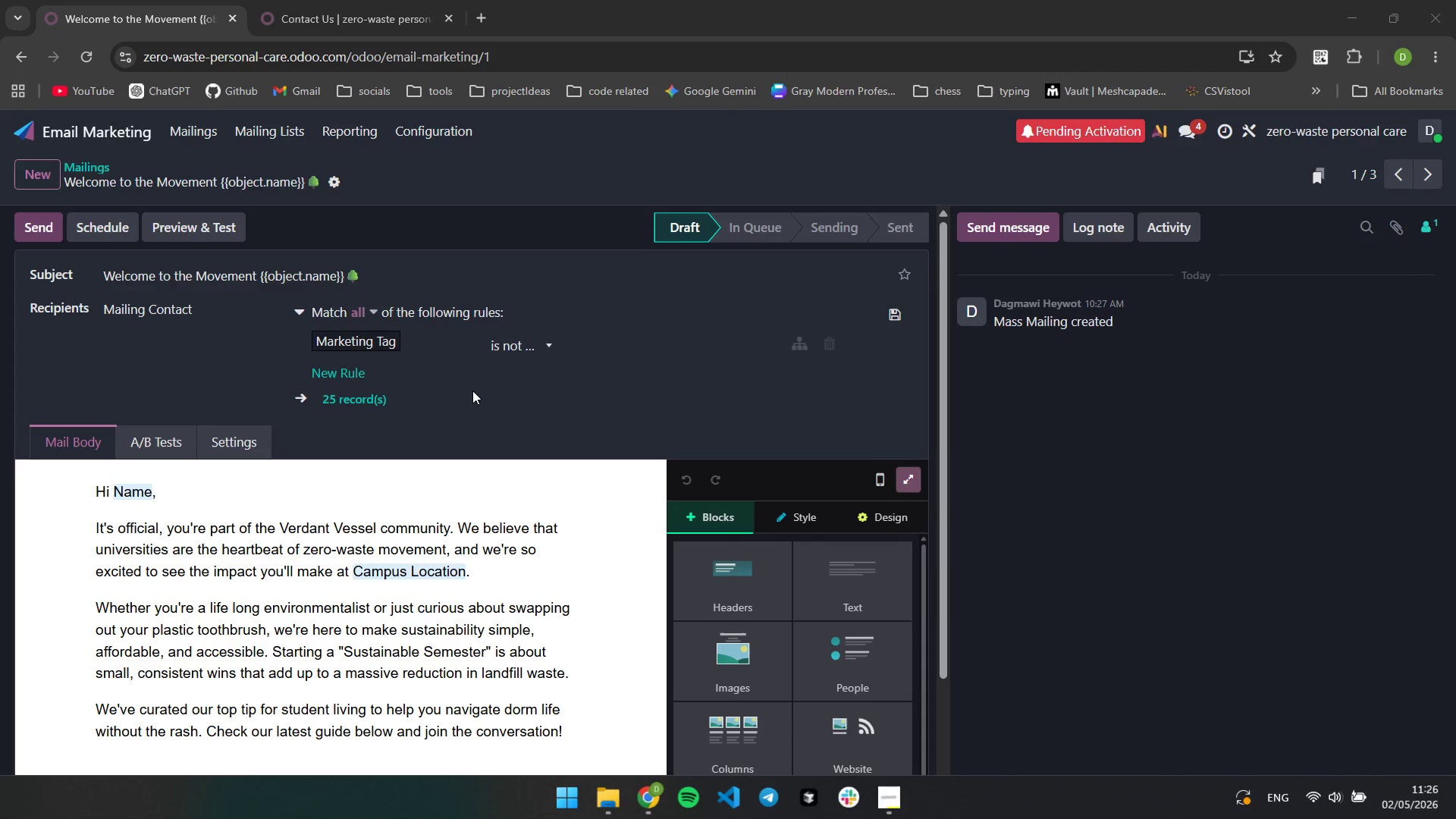 
left_click([36, 127])
 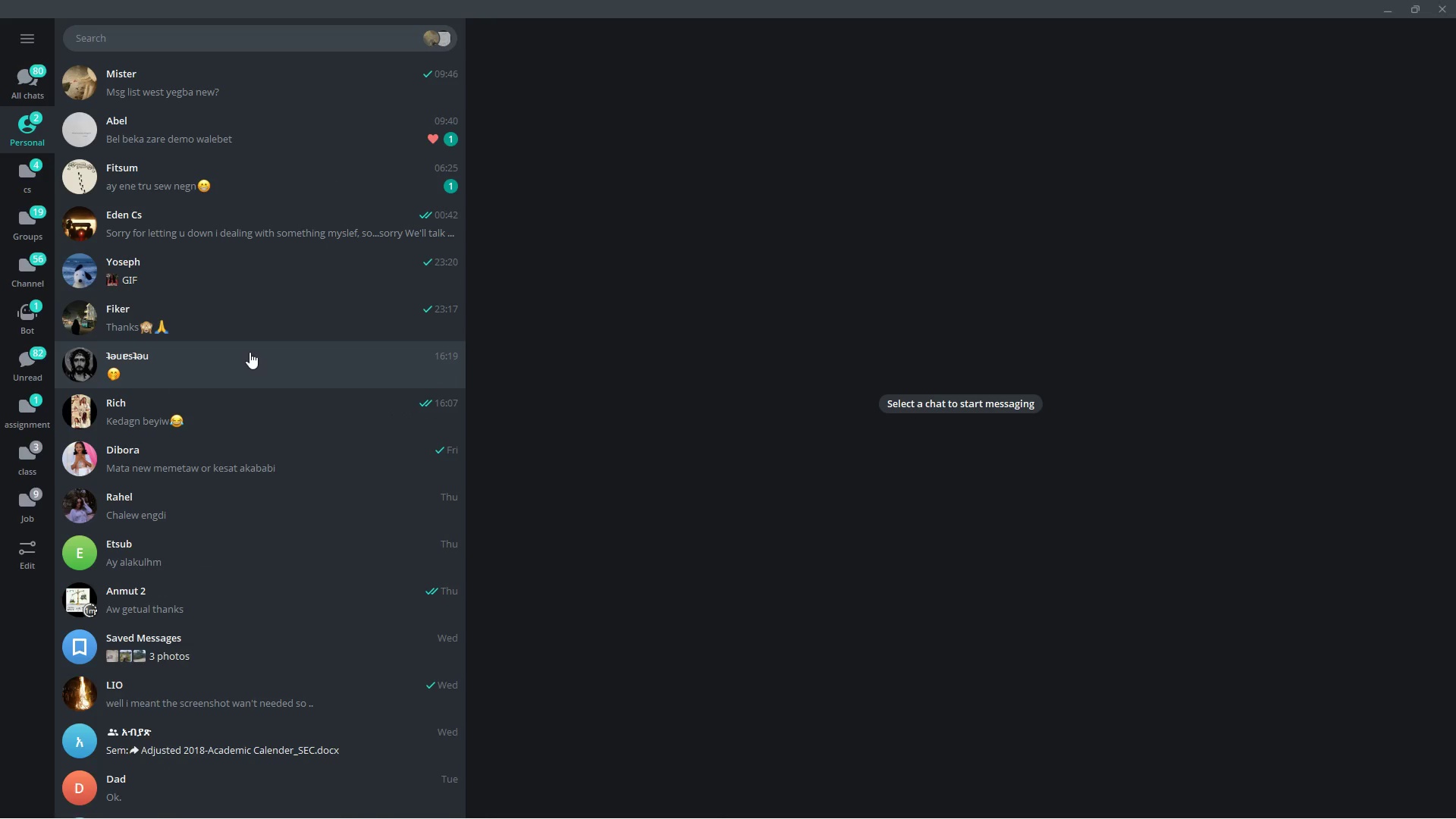 
wait(5.22)
 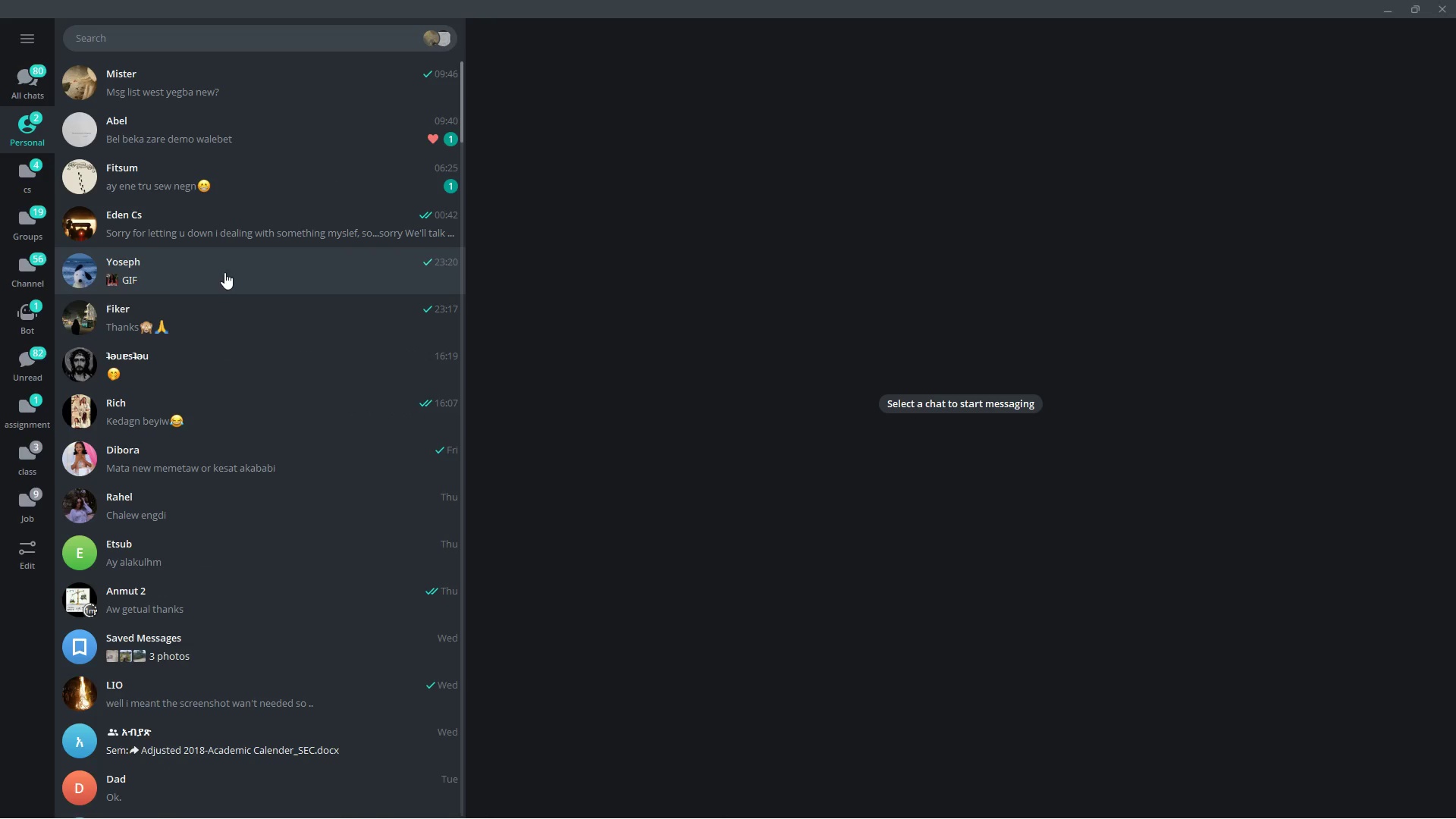 
left_click([253, 631])
 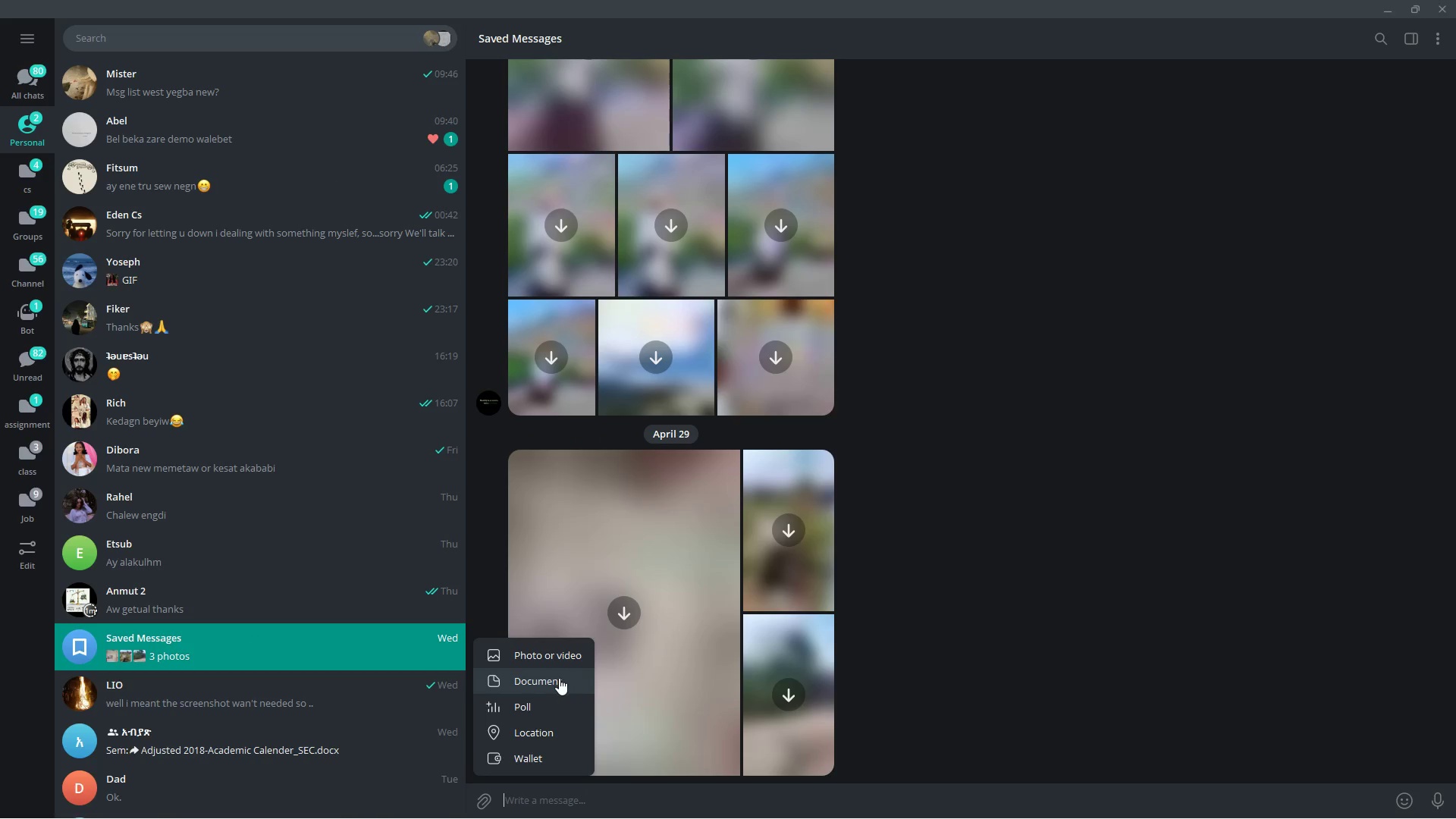 
wait(5.12)
 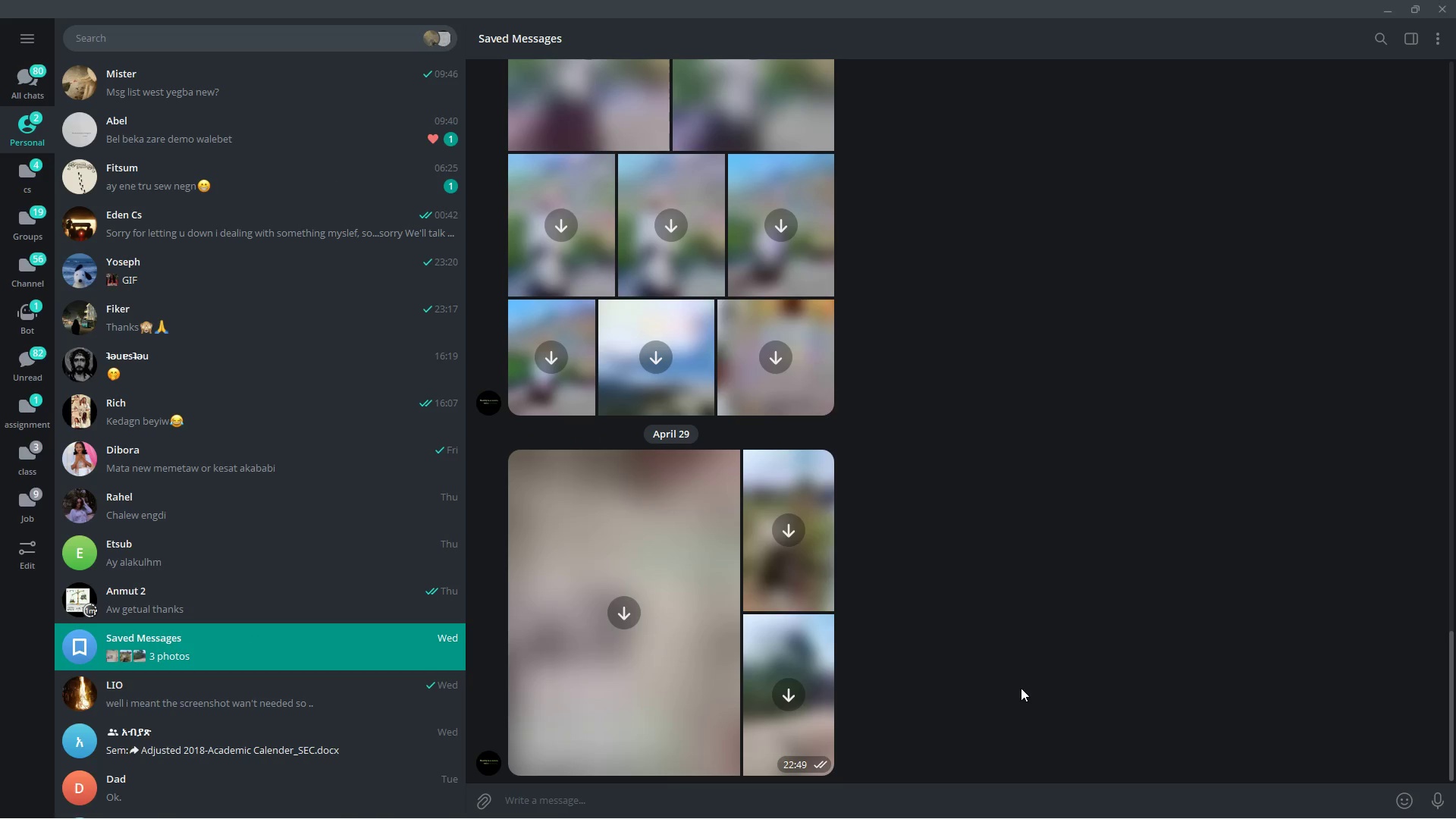 
left_click([548, 678])
 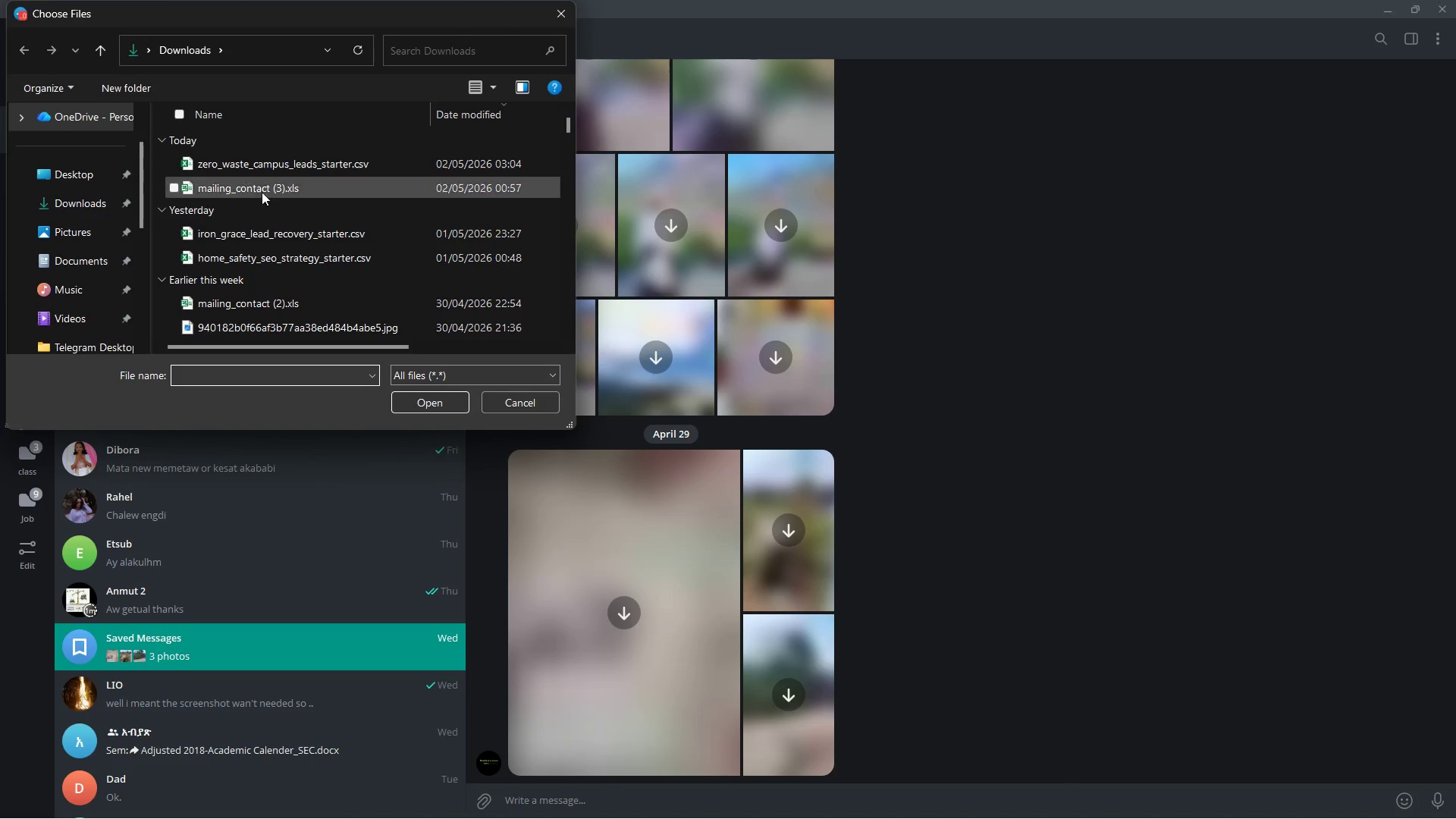 
left_click([257, 169])
 